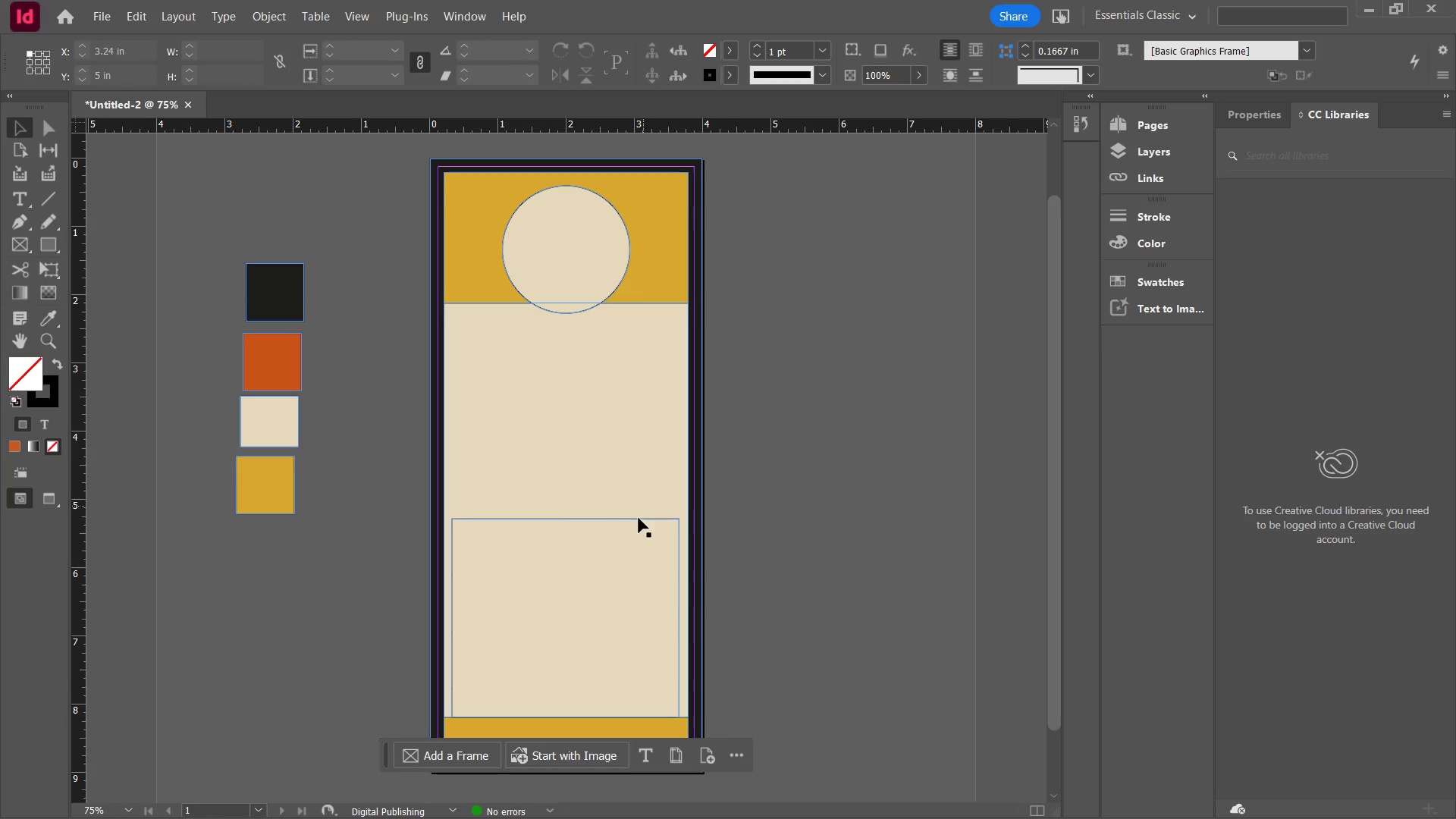 
left_click([341, 395])
 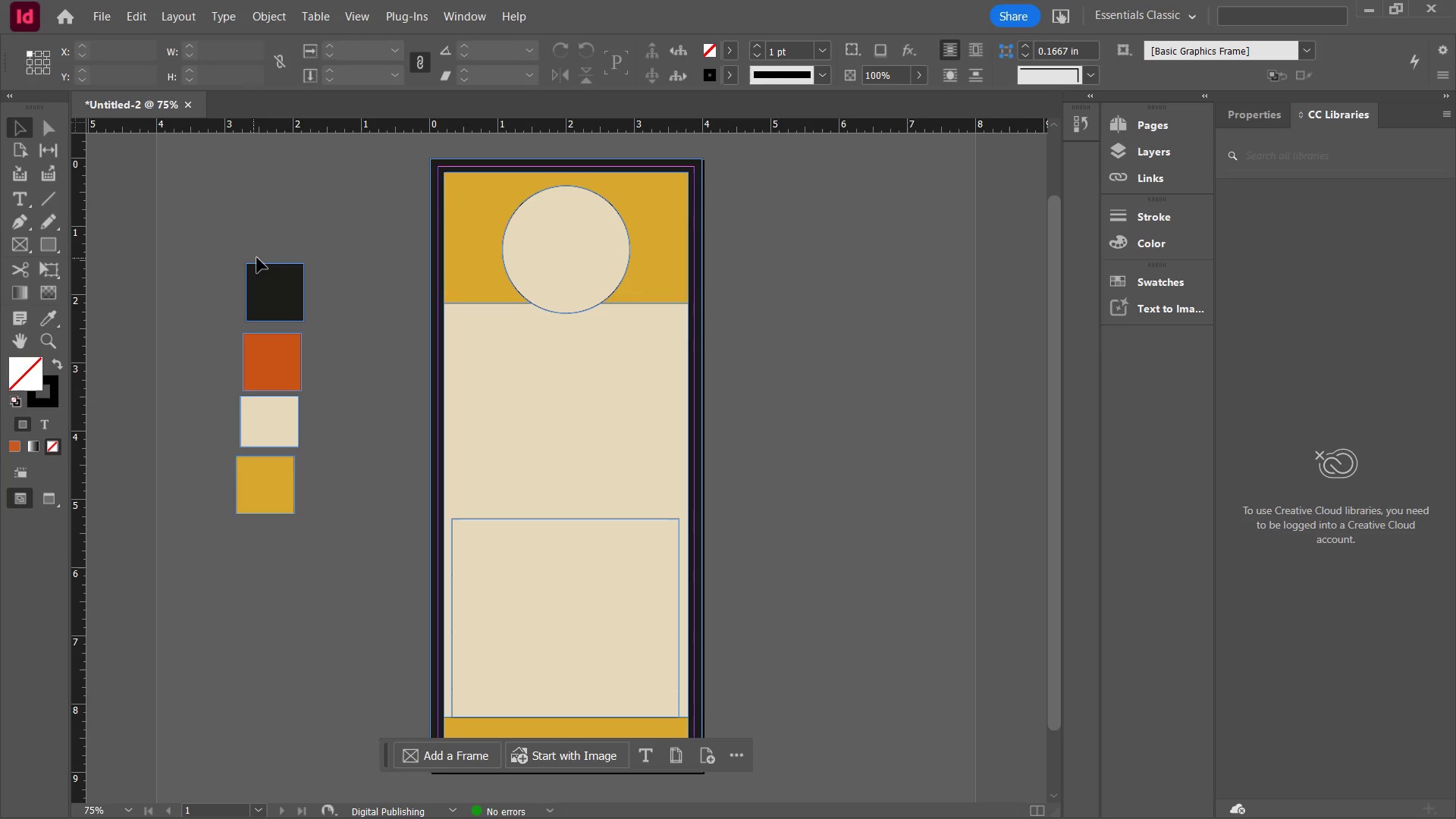 
left_click([528, 240])
 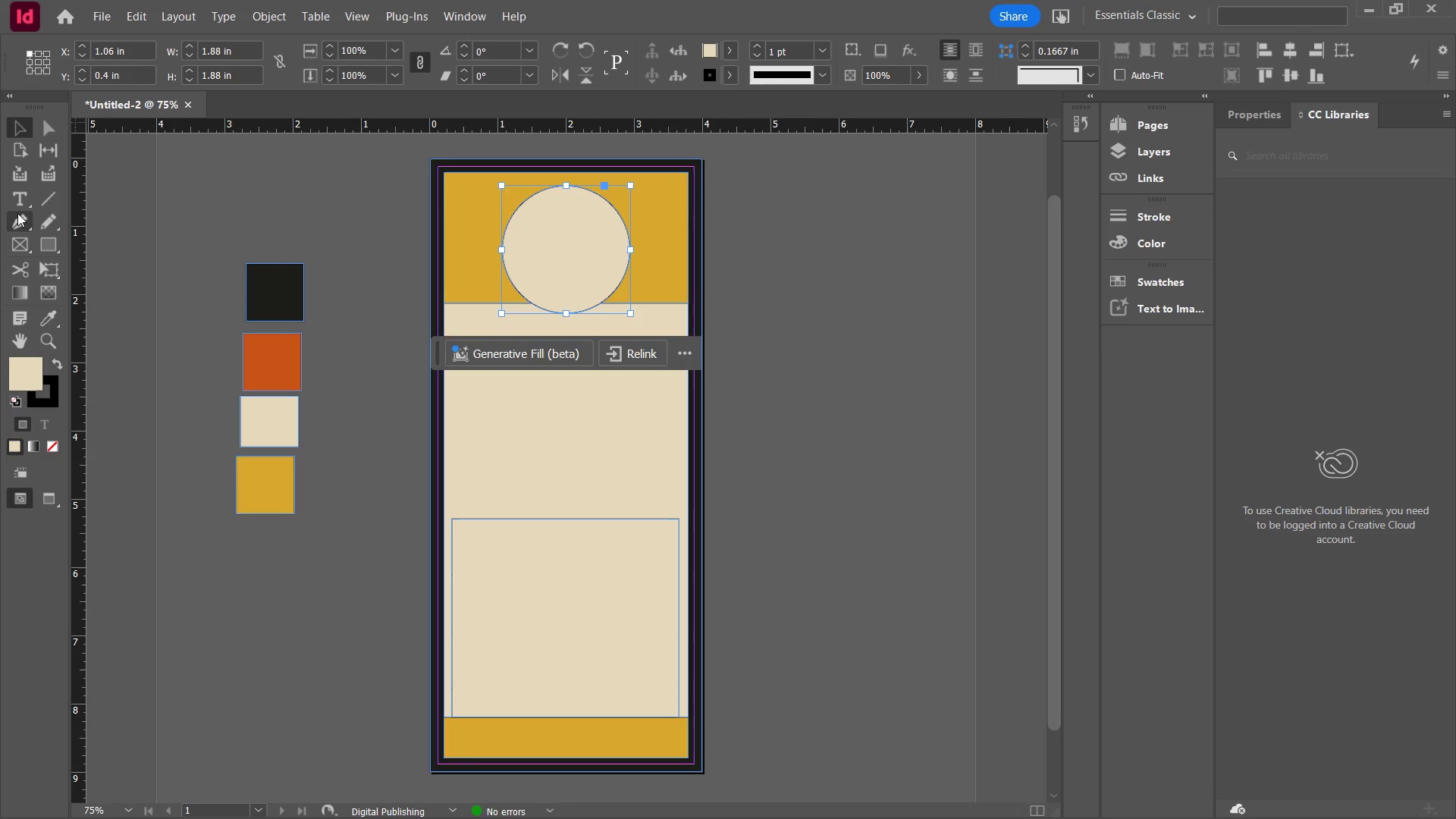 
wait(7.52)
 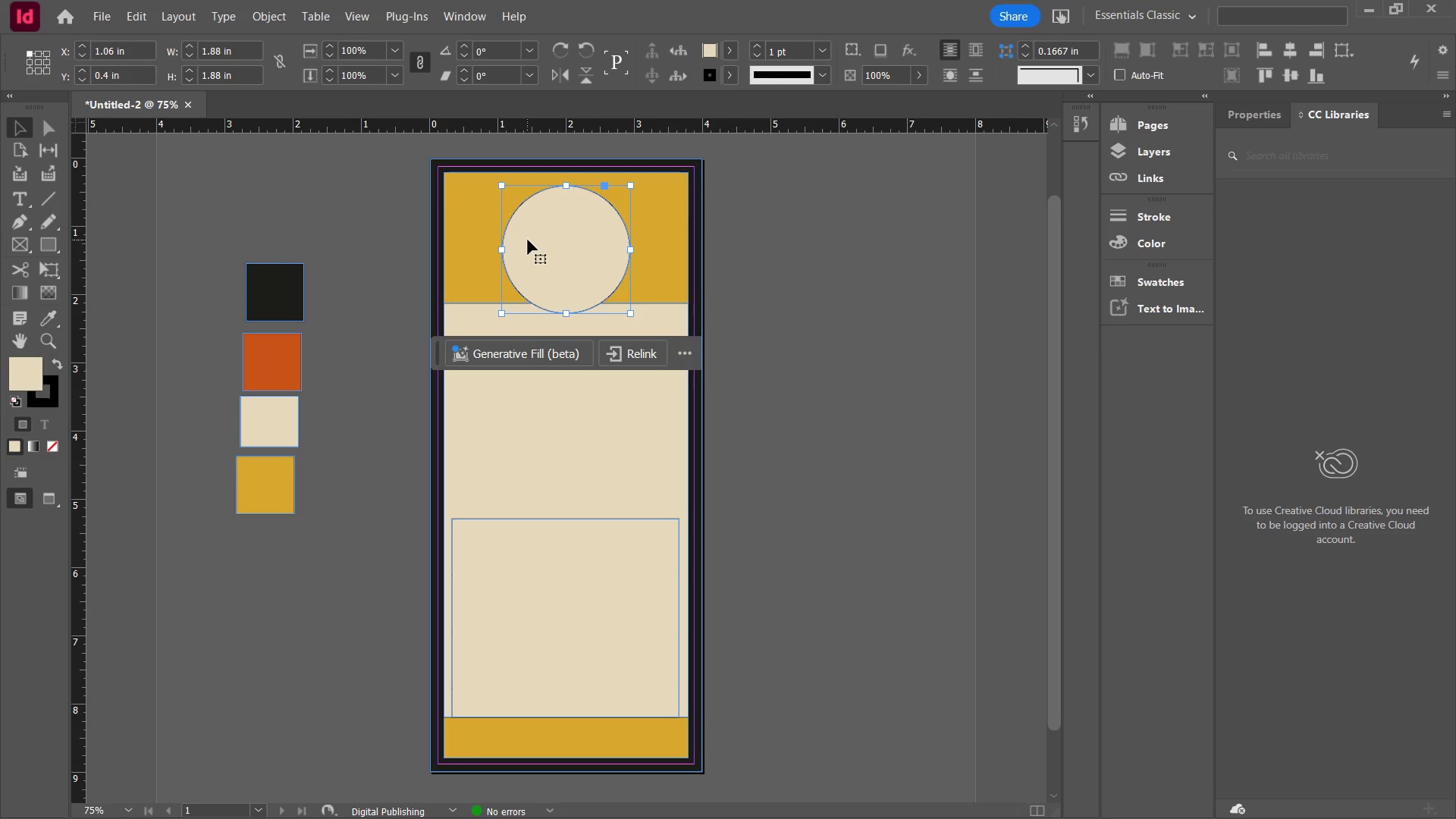 
left_click([502, 381])
 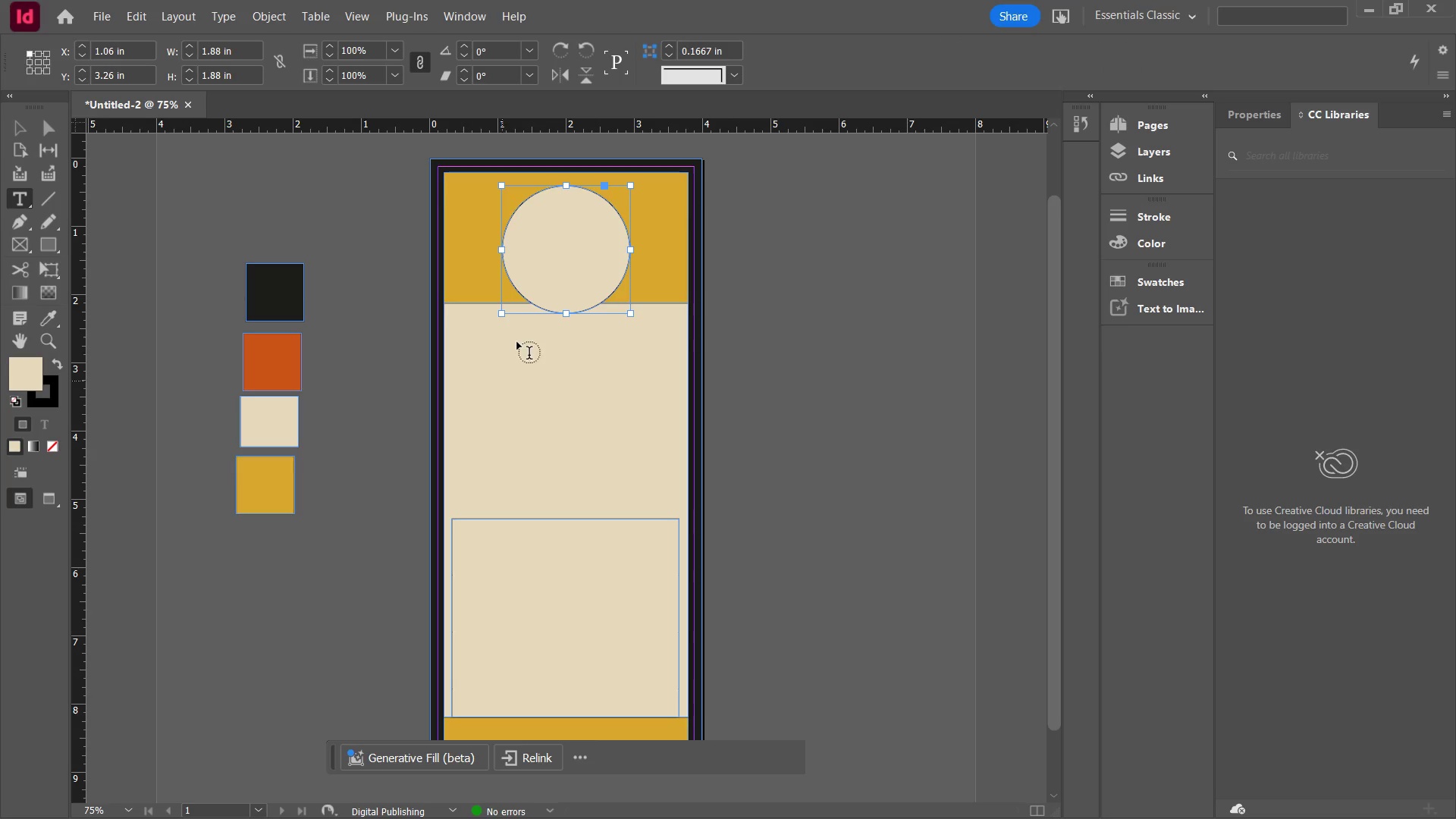 
left_click([491, 346])
 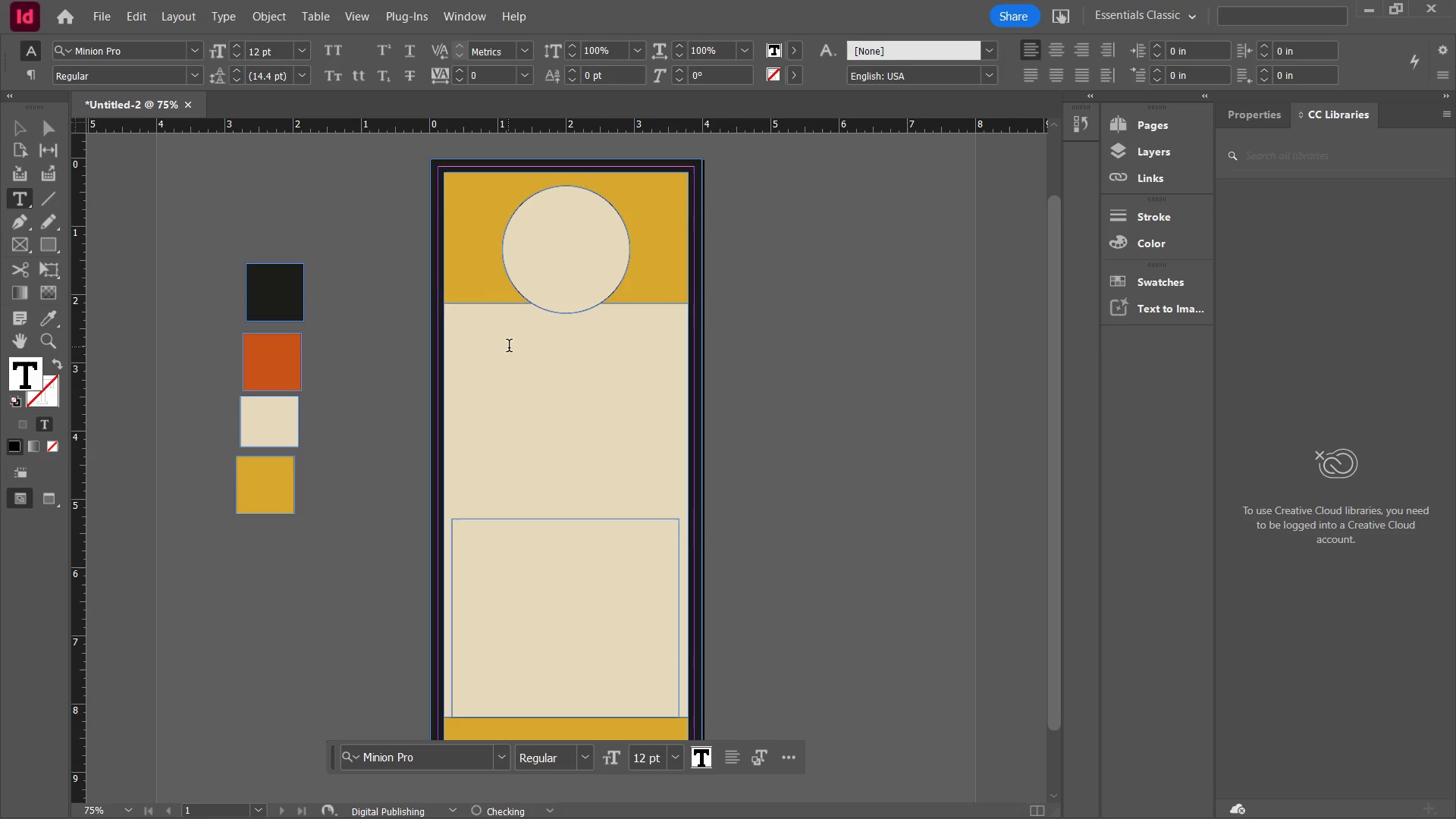 
hold_key(key=AltLeft, duration=2.23)
scroll: coordinate [509, 347], scroll_direction: up, amount: 2.0
 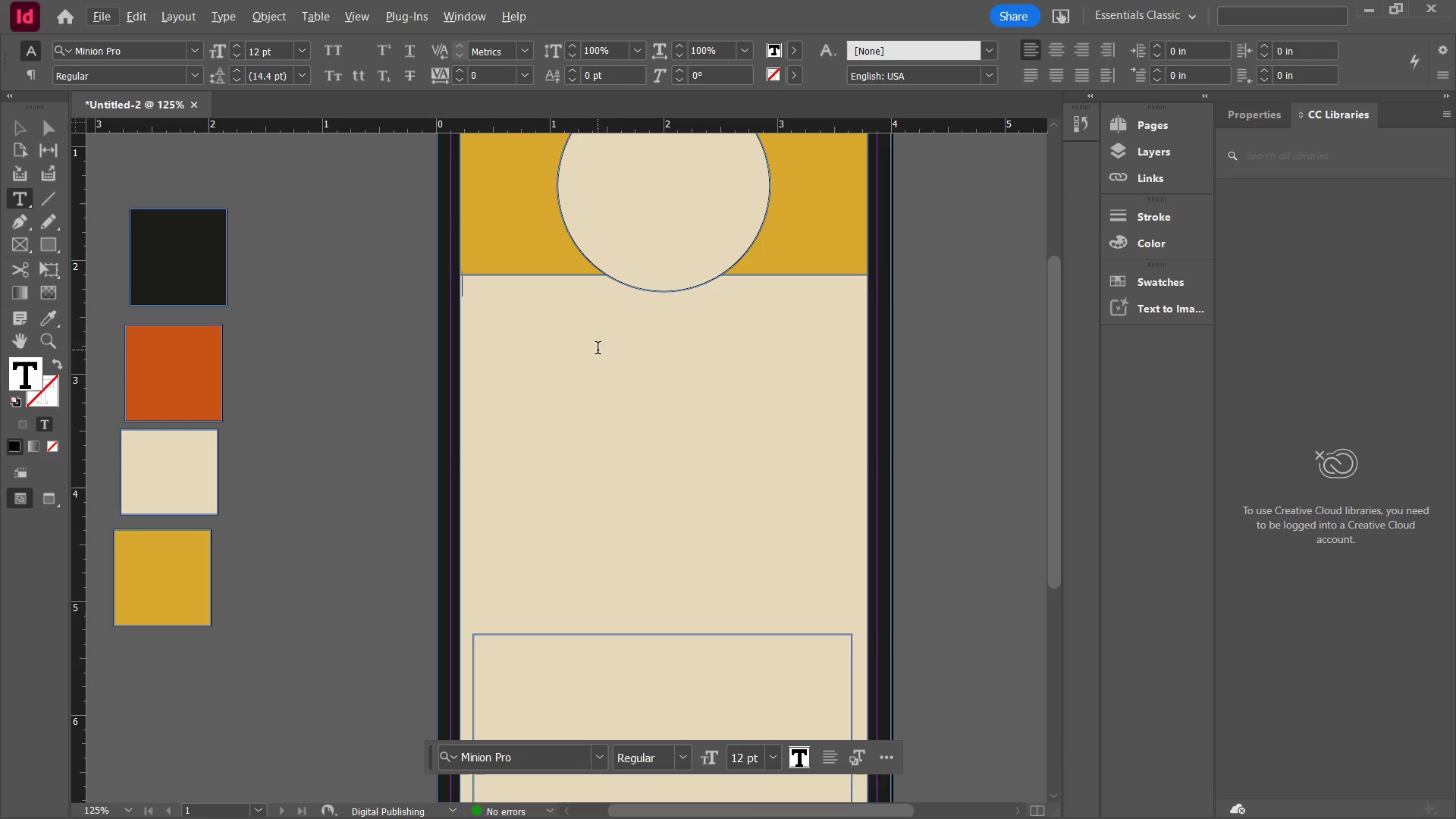 
key(R)
 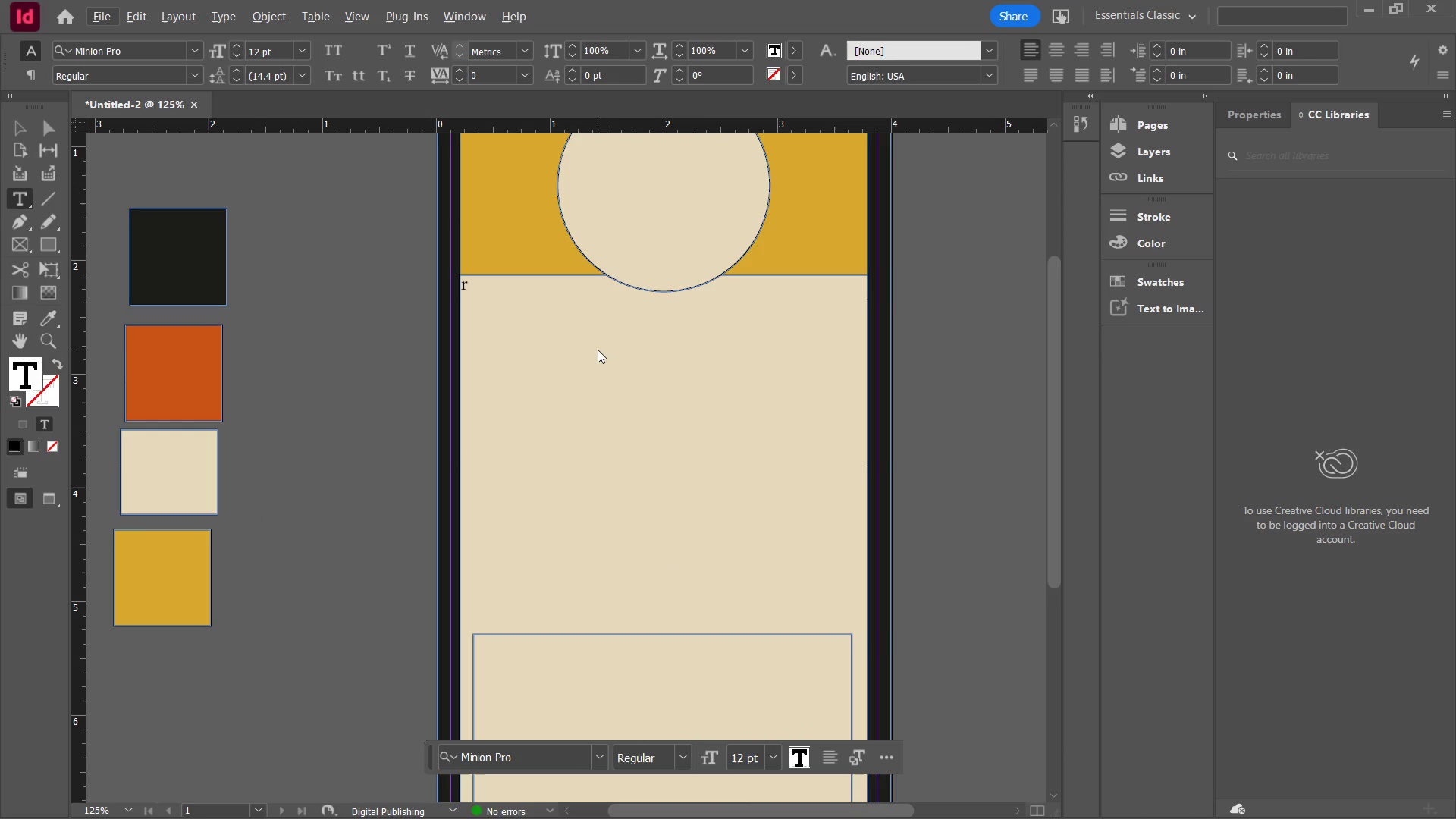 
key(Backspace)
 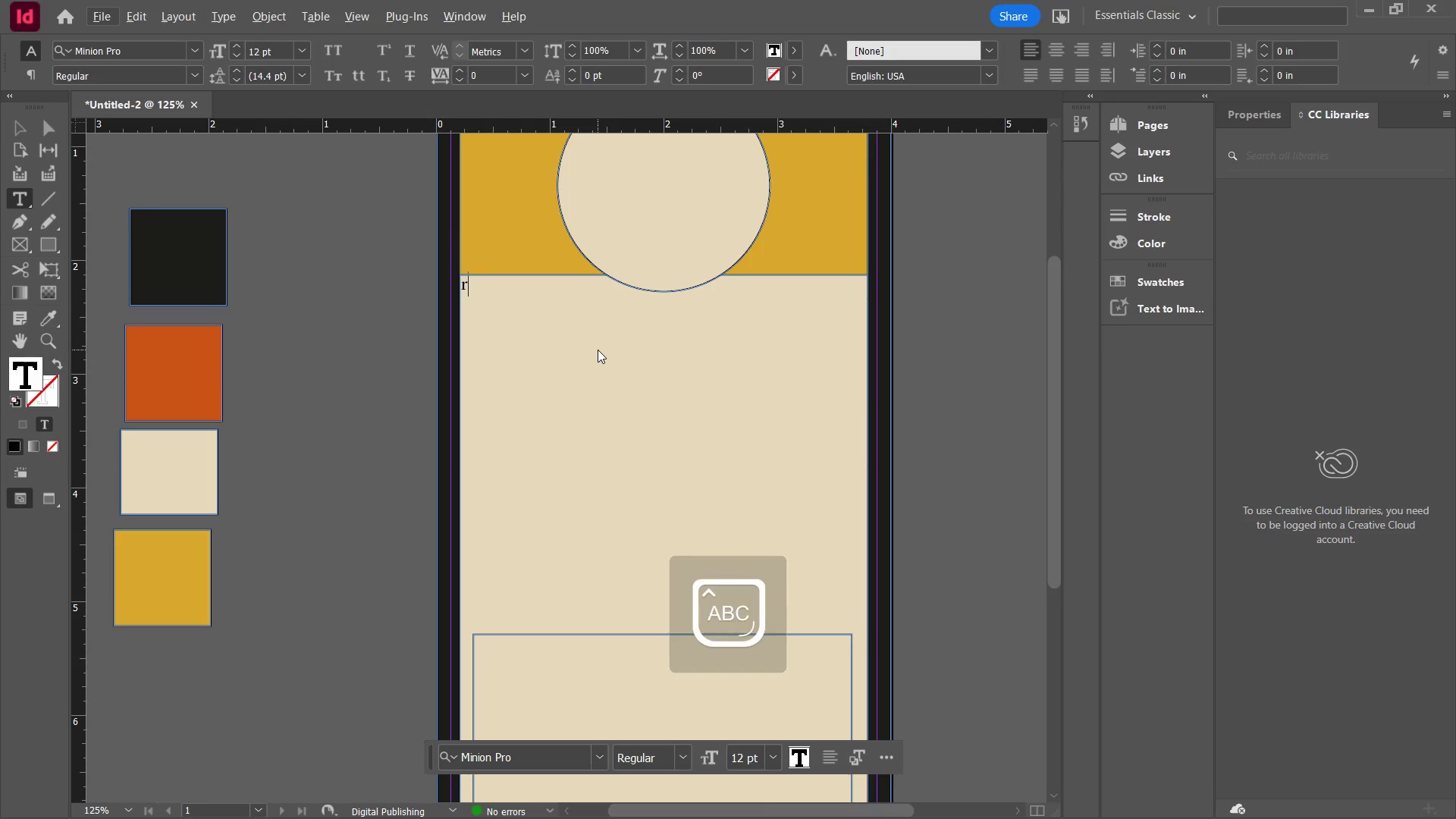 
key(CapsLock)
 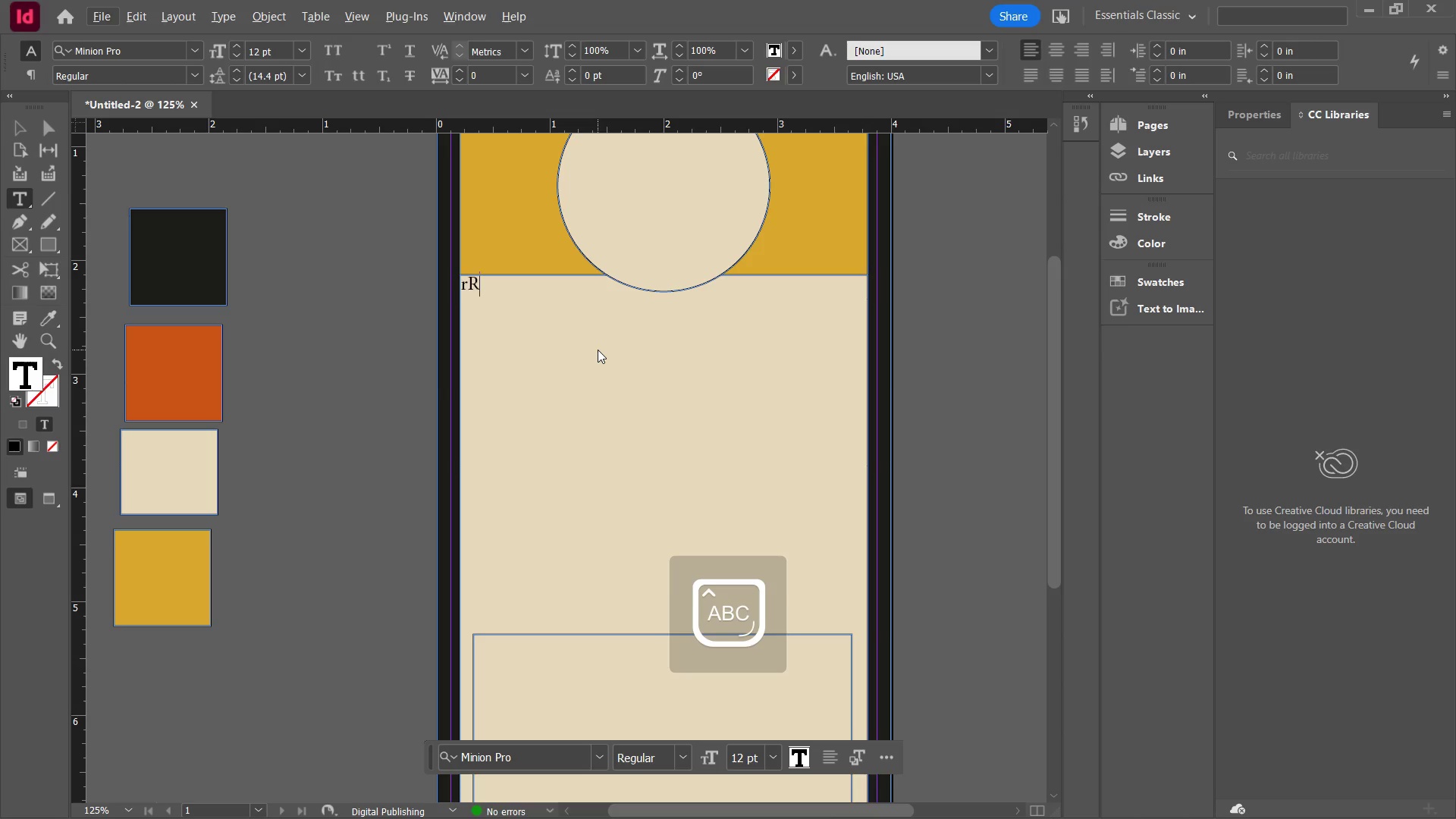 
key(R)
 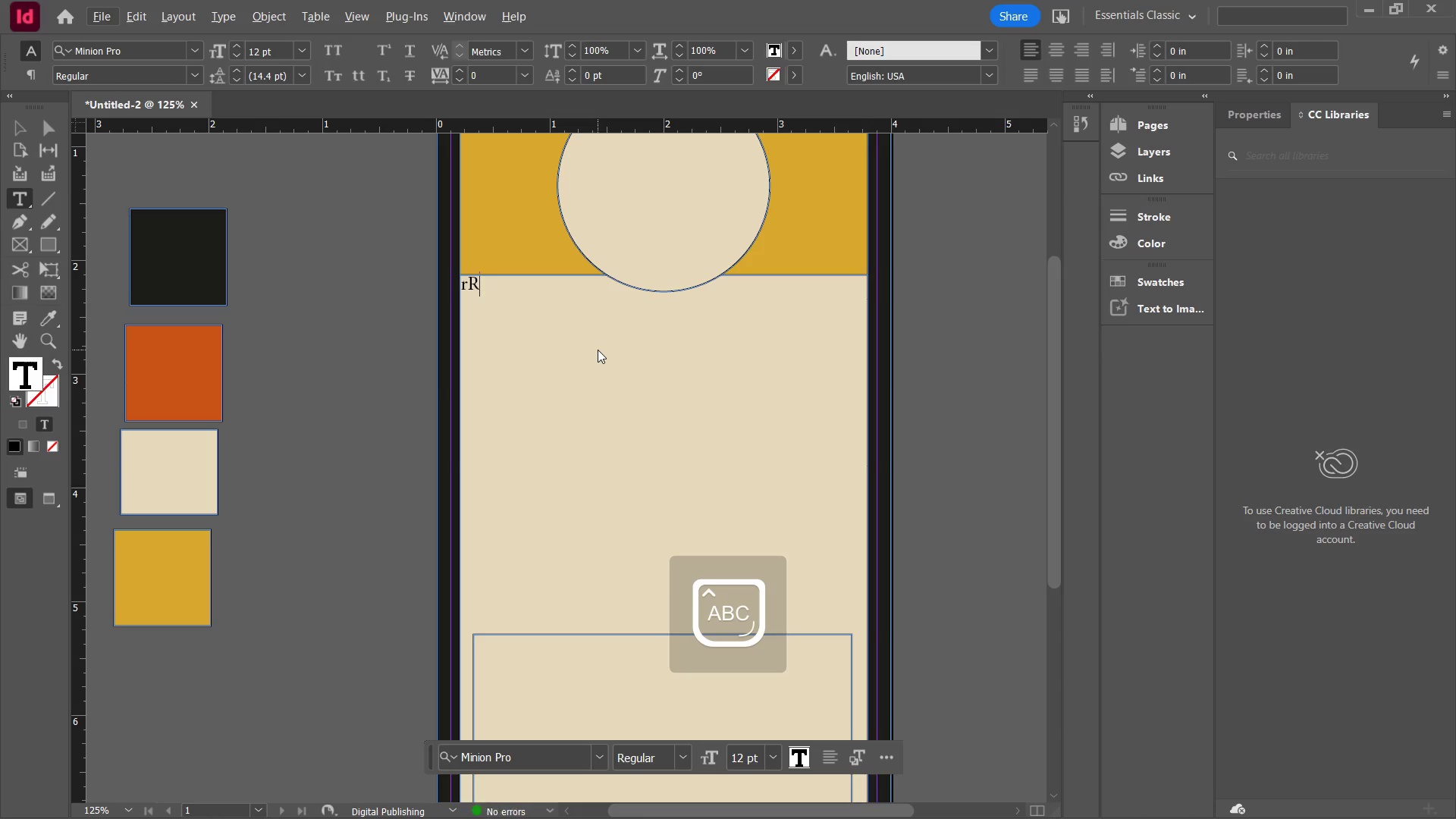 
key(Backspace)
 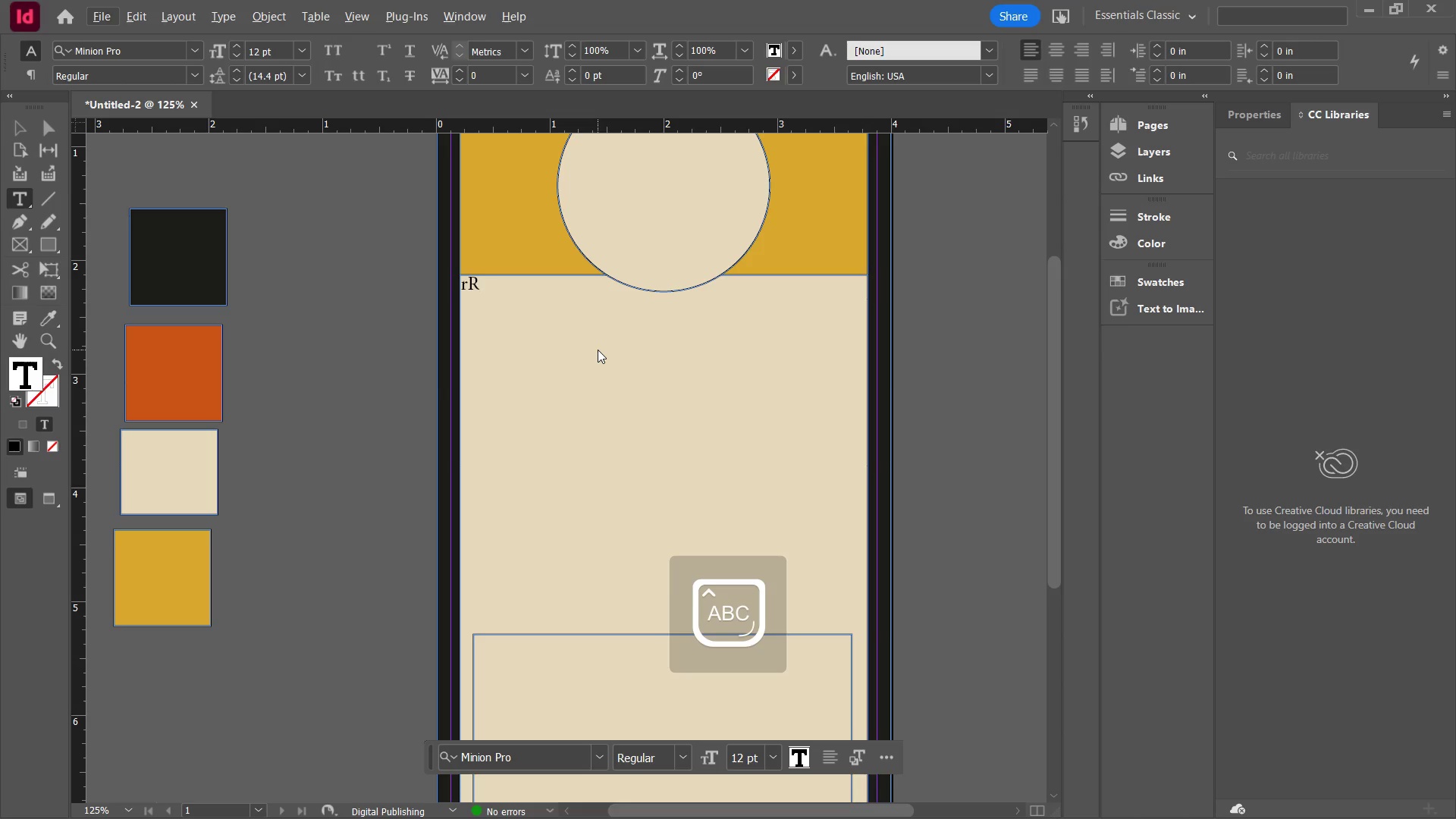 
key(Backspace)
 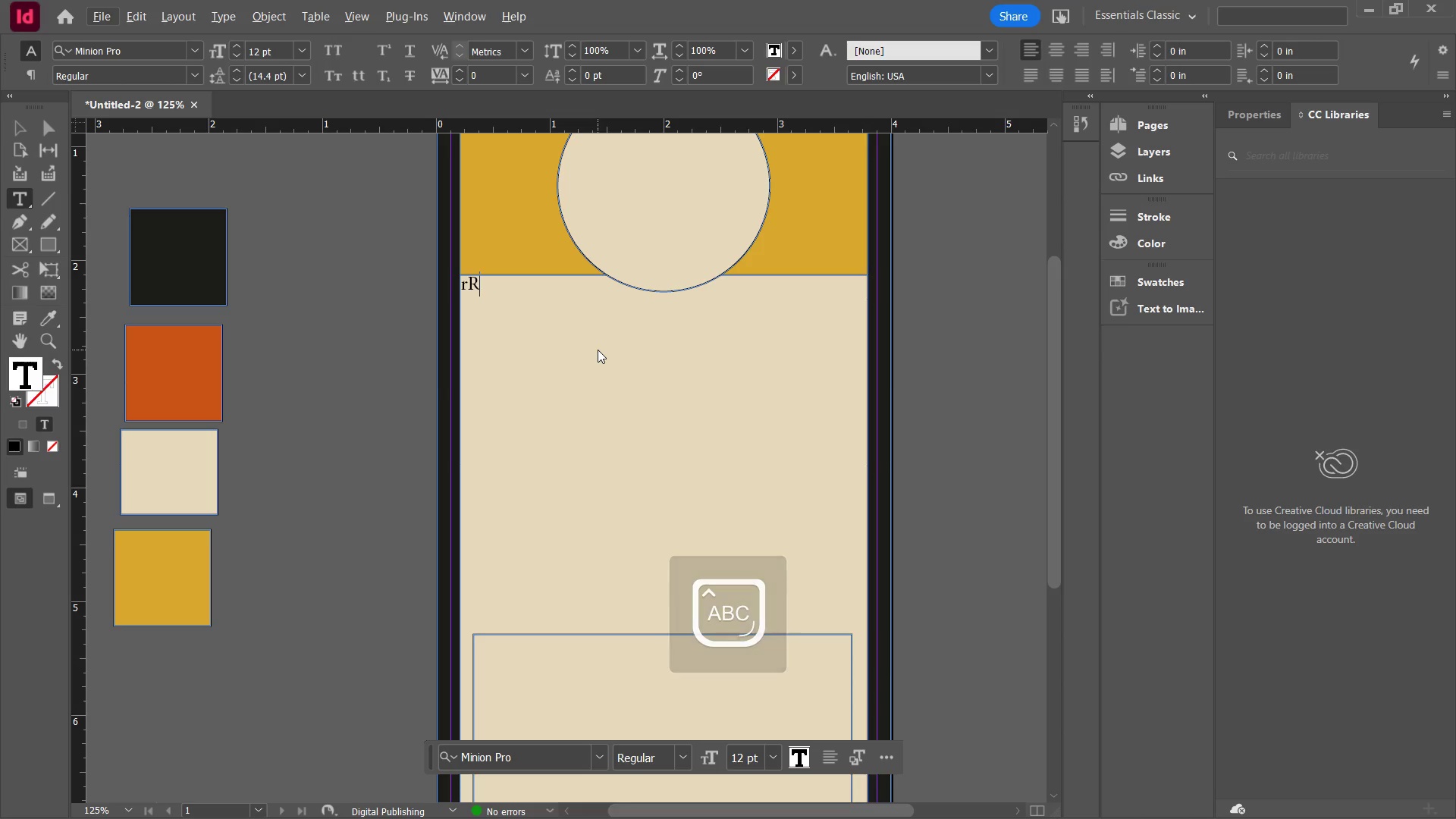 
key(Backspace)
 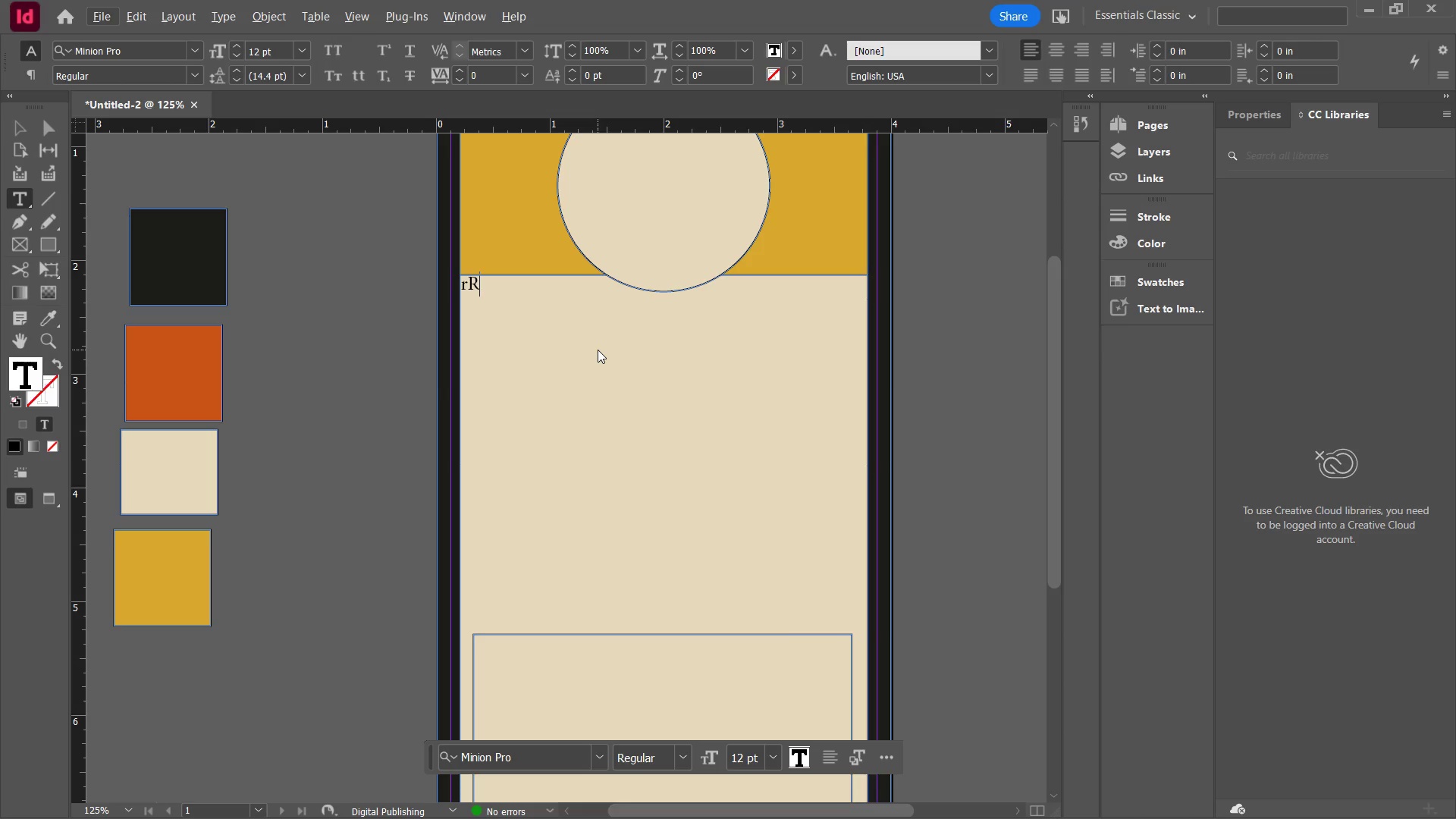 
key(Backspace)
 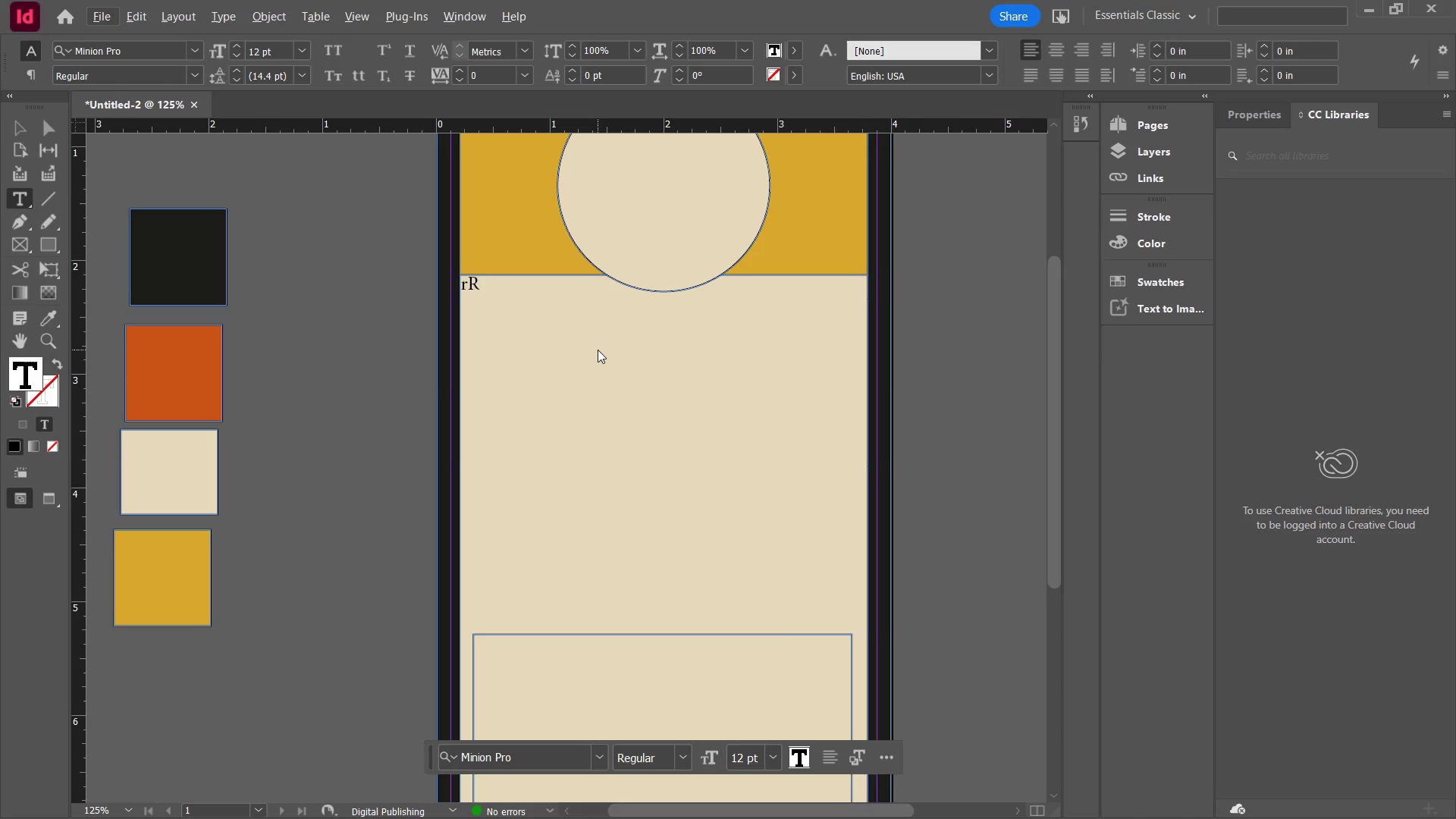 
key(Backspace)
 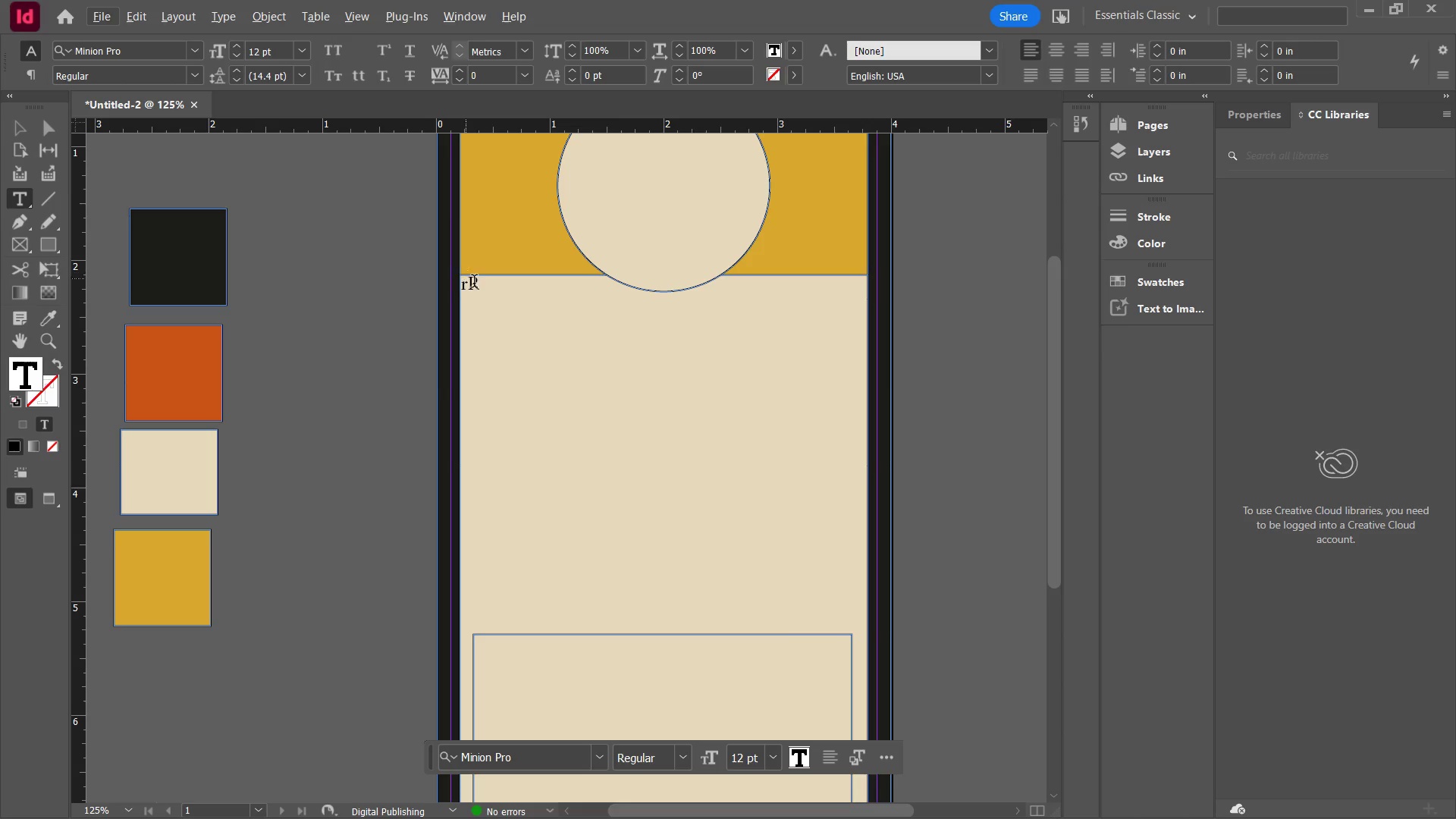 
left_click([479, 284])
 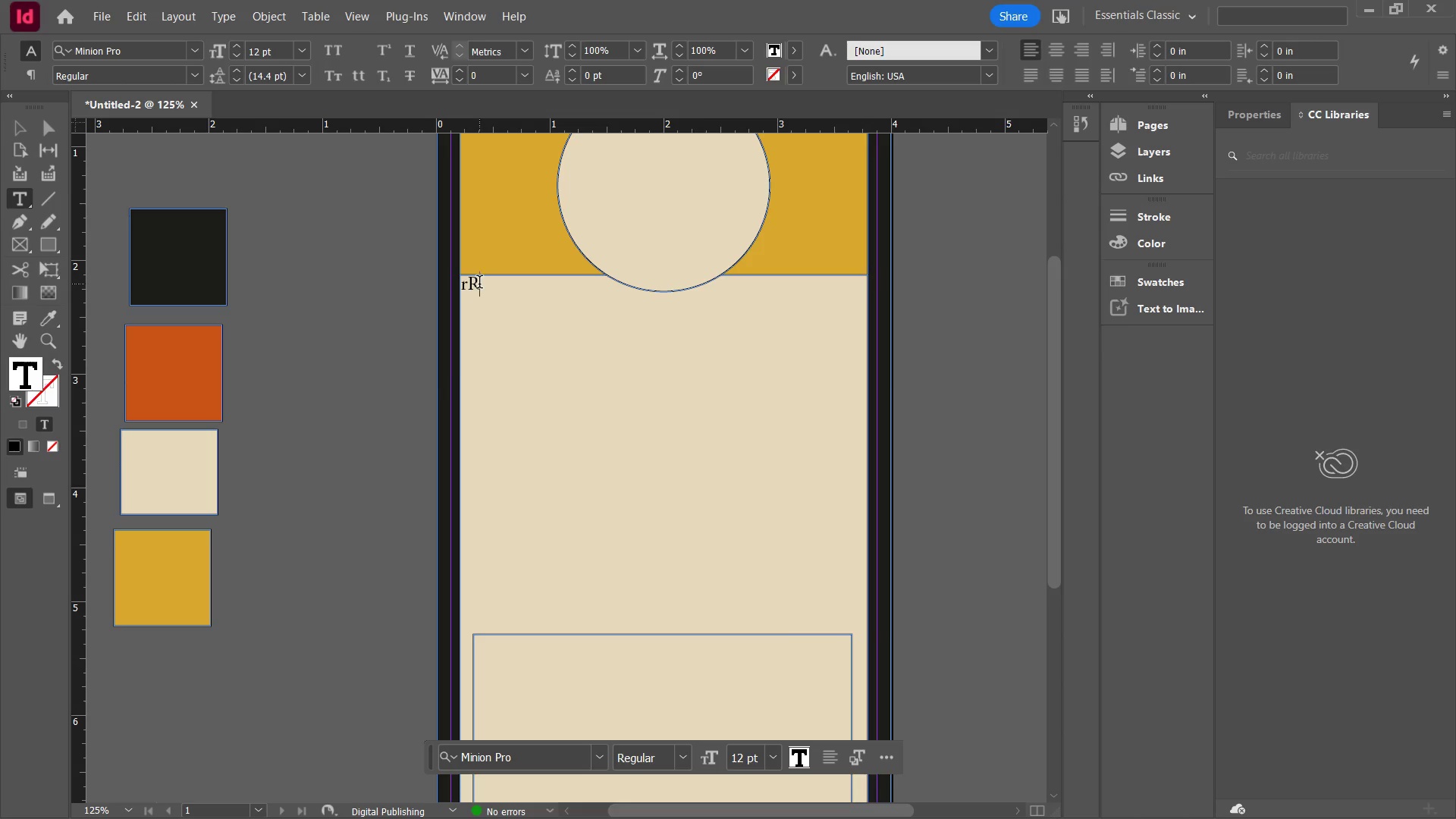 
key(Backspace)
key(Backspace)
type(RUSTY GEARS)
 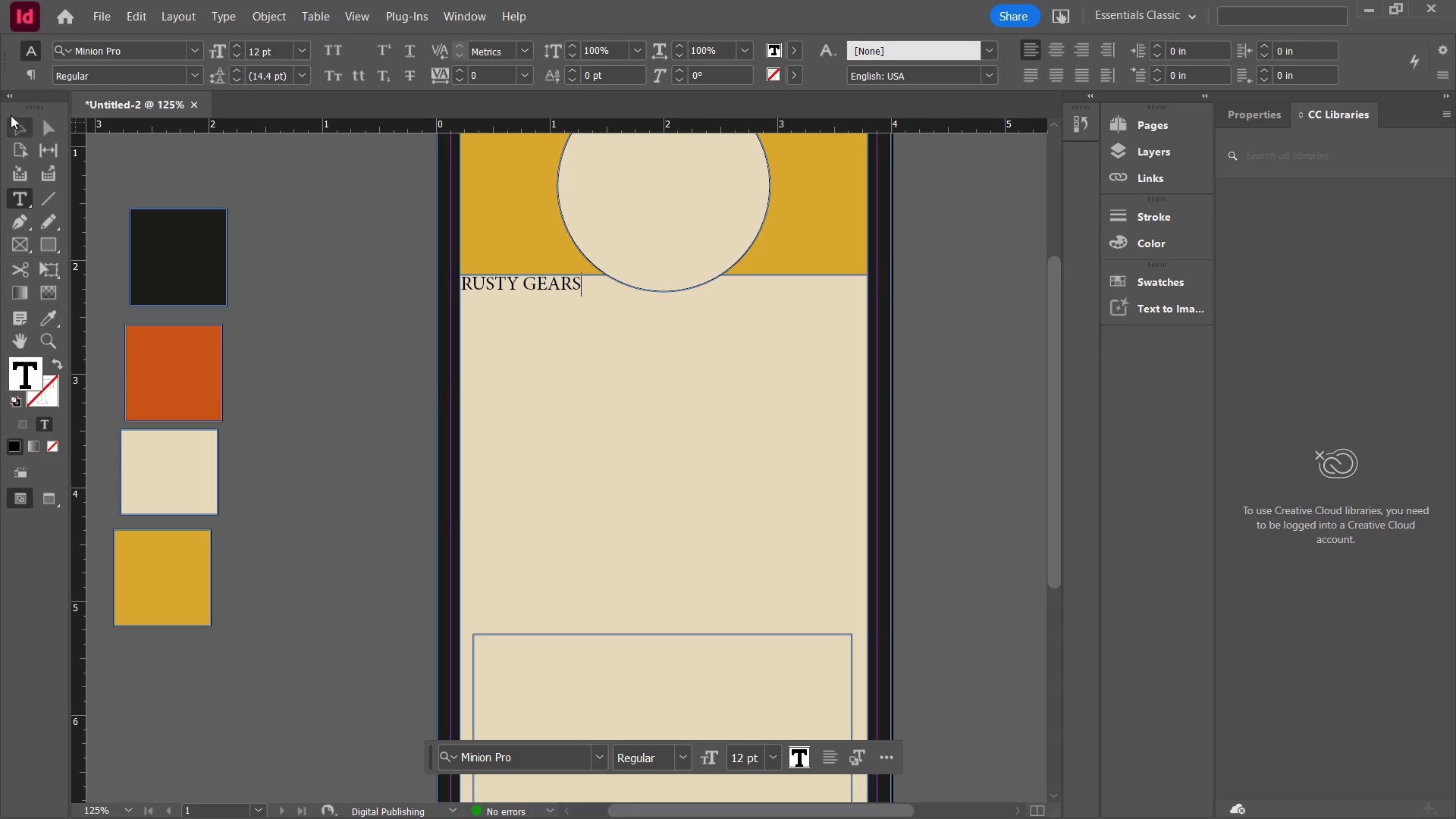 
left_click([13, 127])
 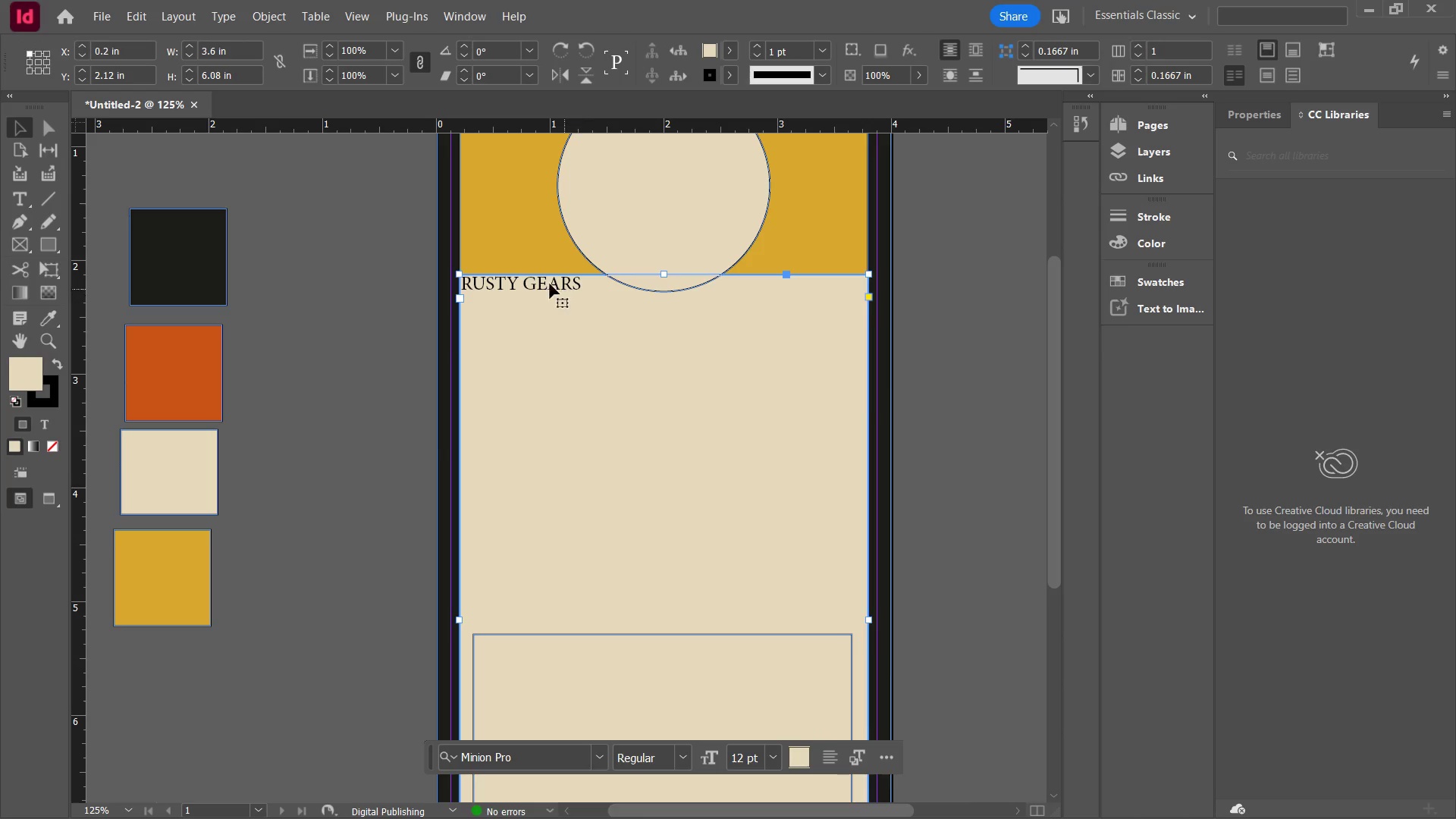 
left_click([547, 284])
 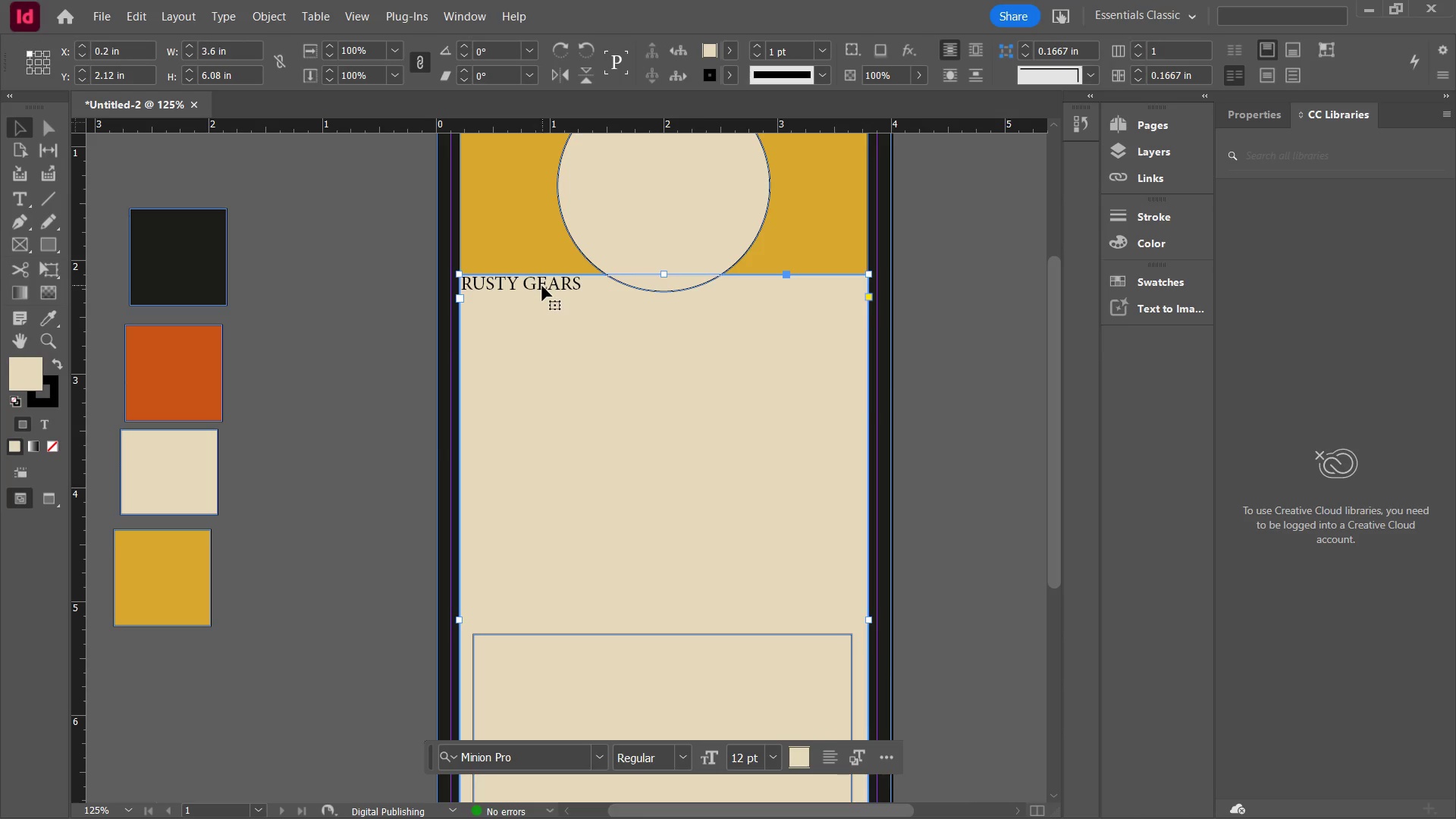 
left_click_drag(start_coordinate=[542, 284], to_coordinate=[569, 332])
 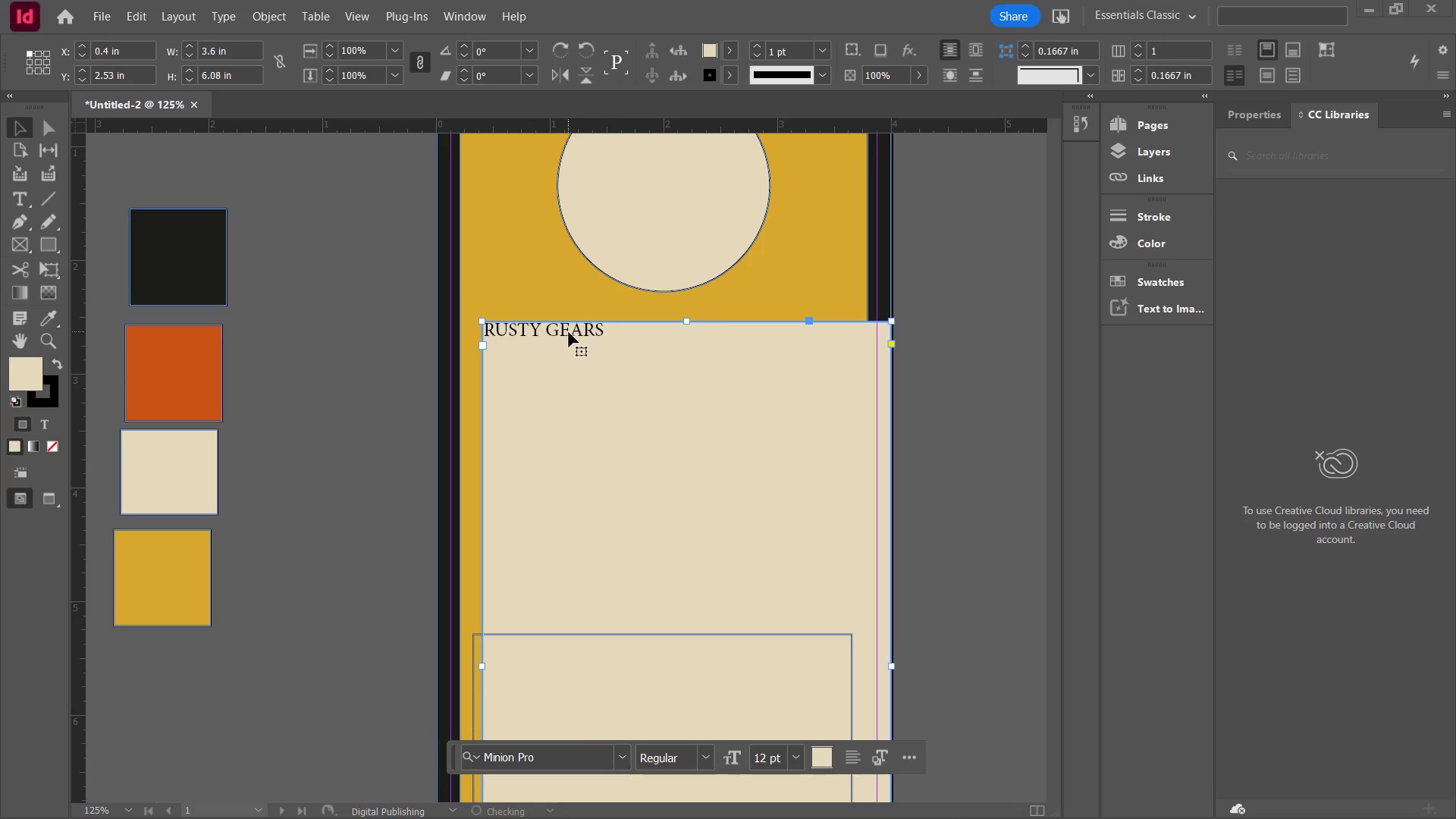 
key(Control+Z)
 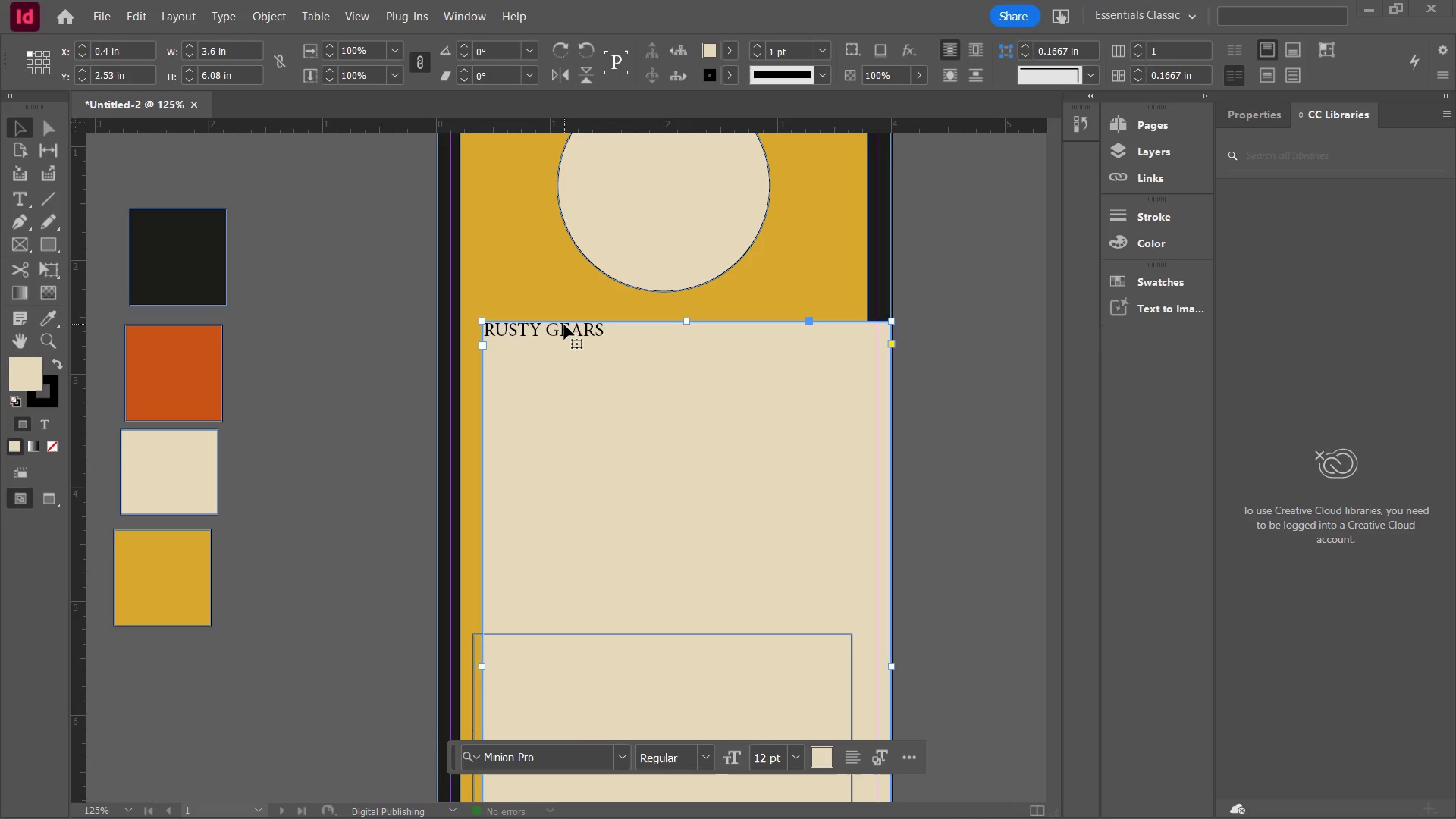 
key(Control+Z)
 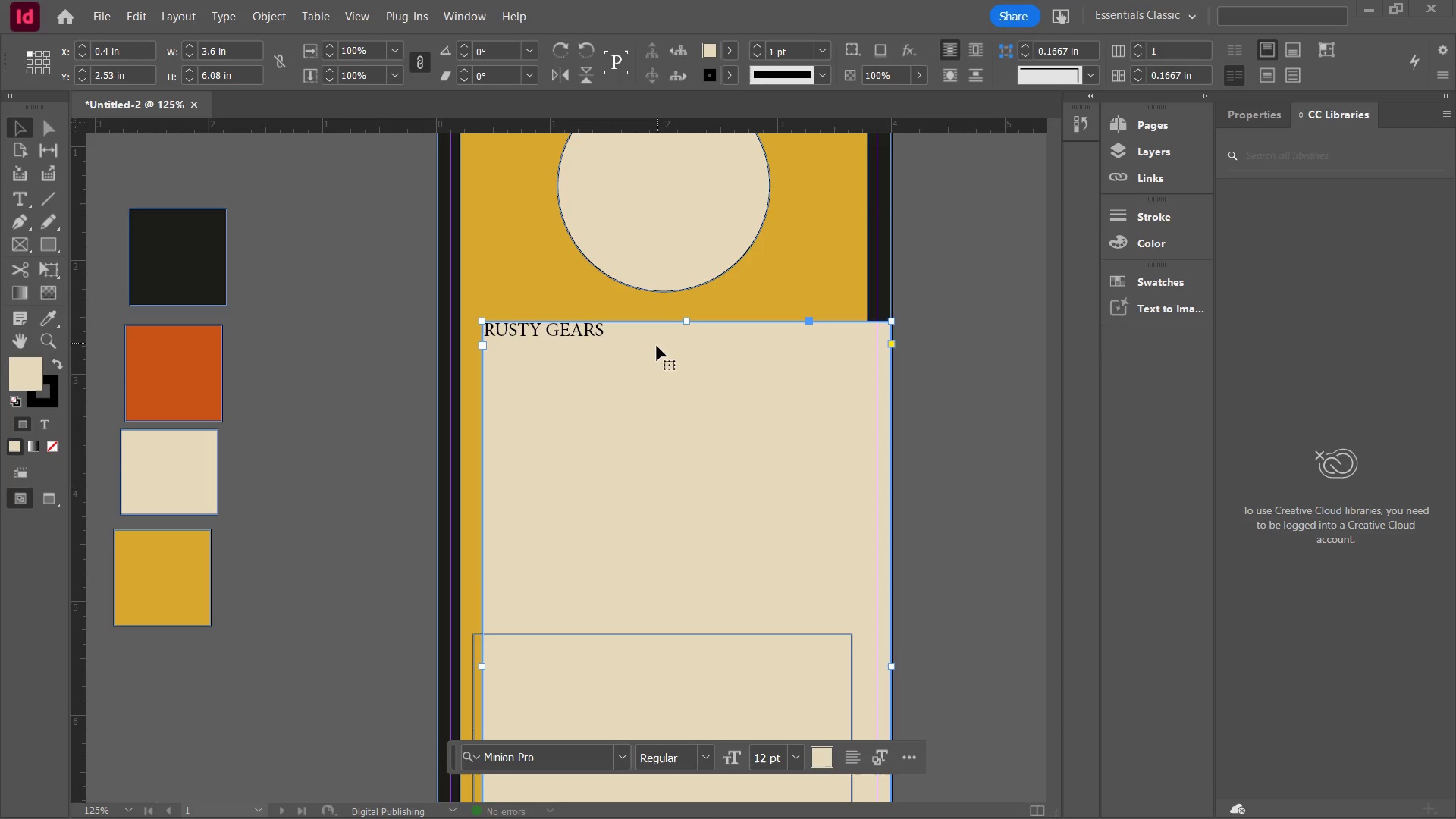 
left_click_drag(start_coordinate=[642, 352], to_coordinate=[621, 306])
 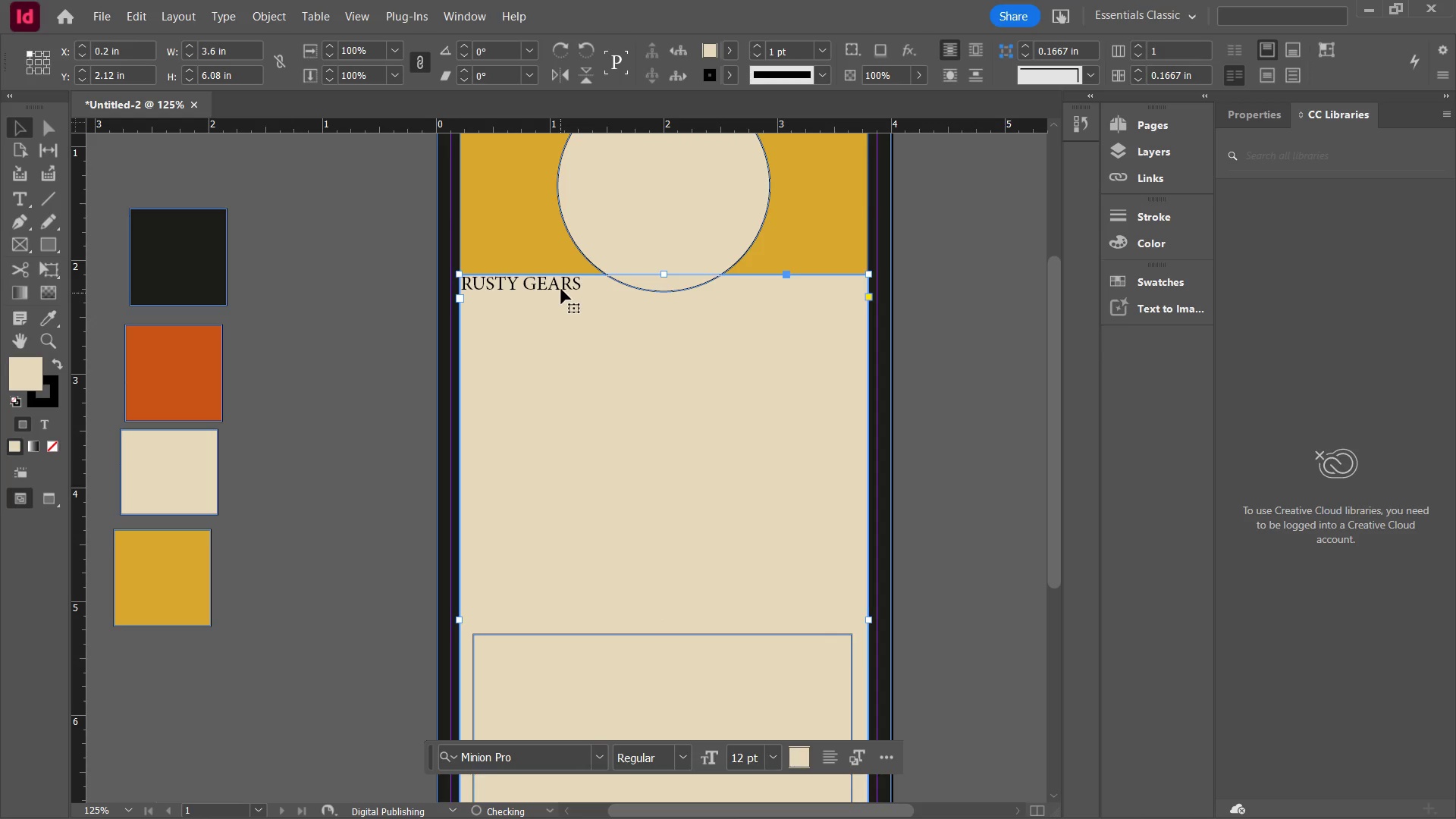 
double_click([561, 283])
 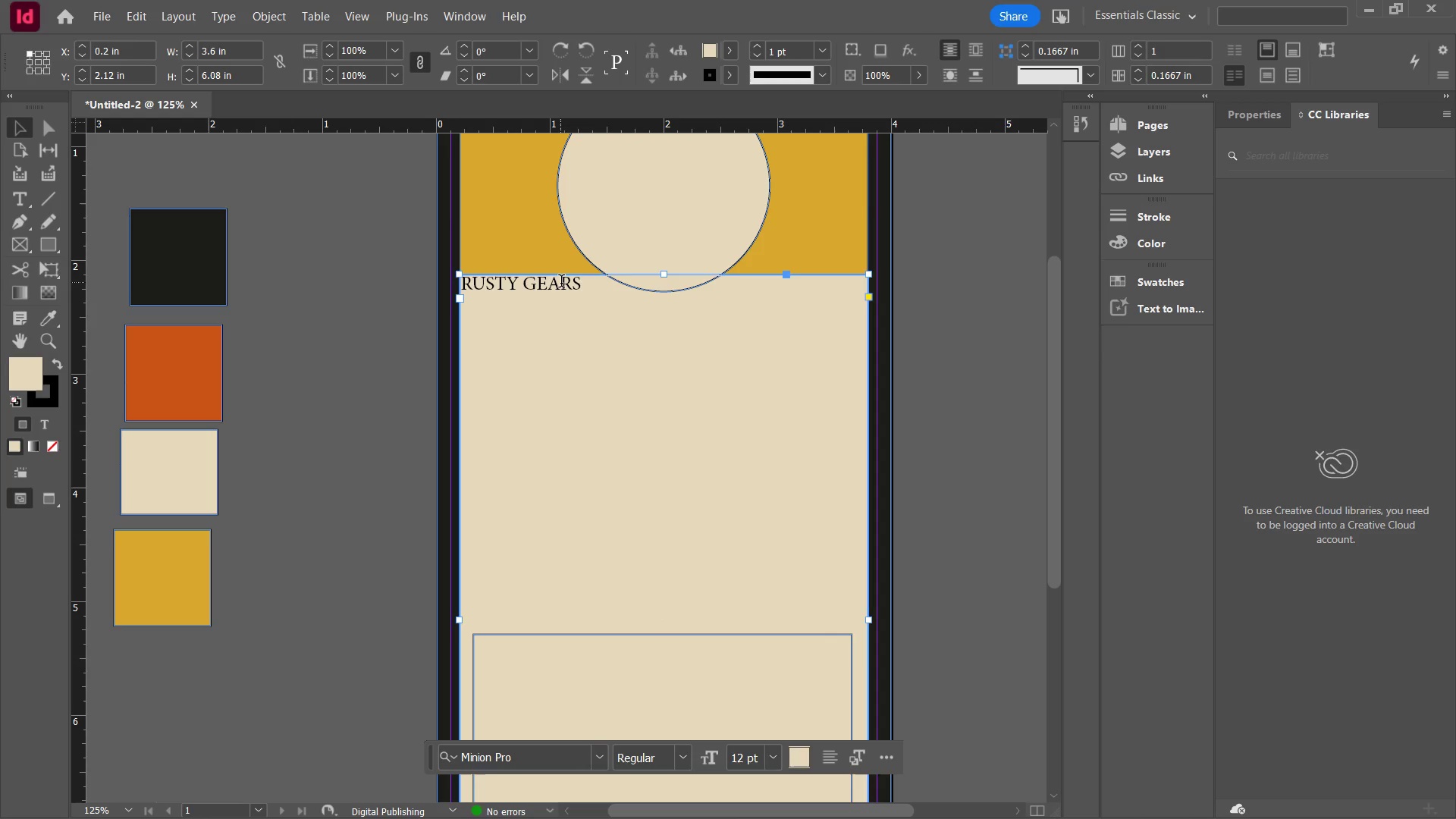 
triple_click([561, 283])
 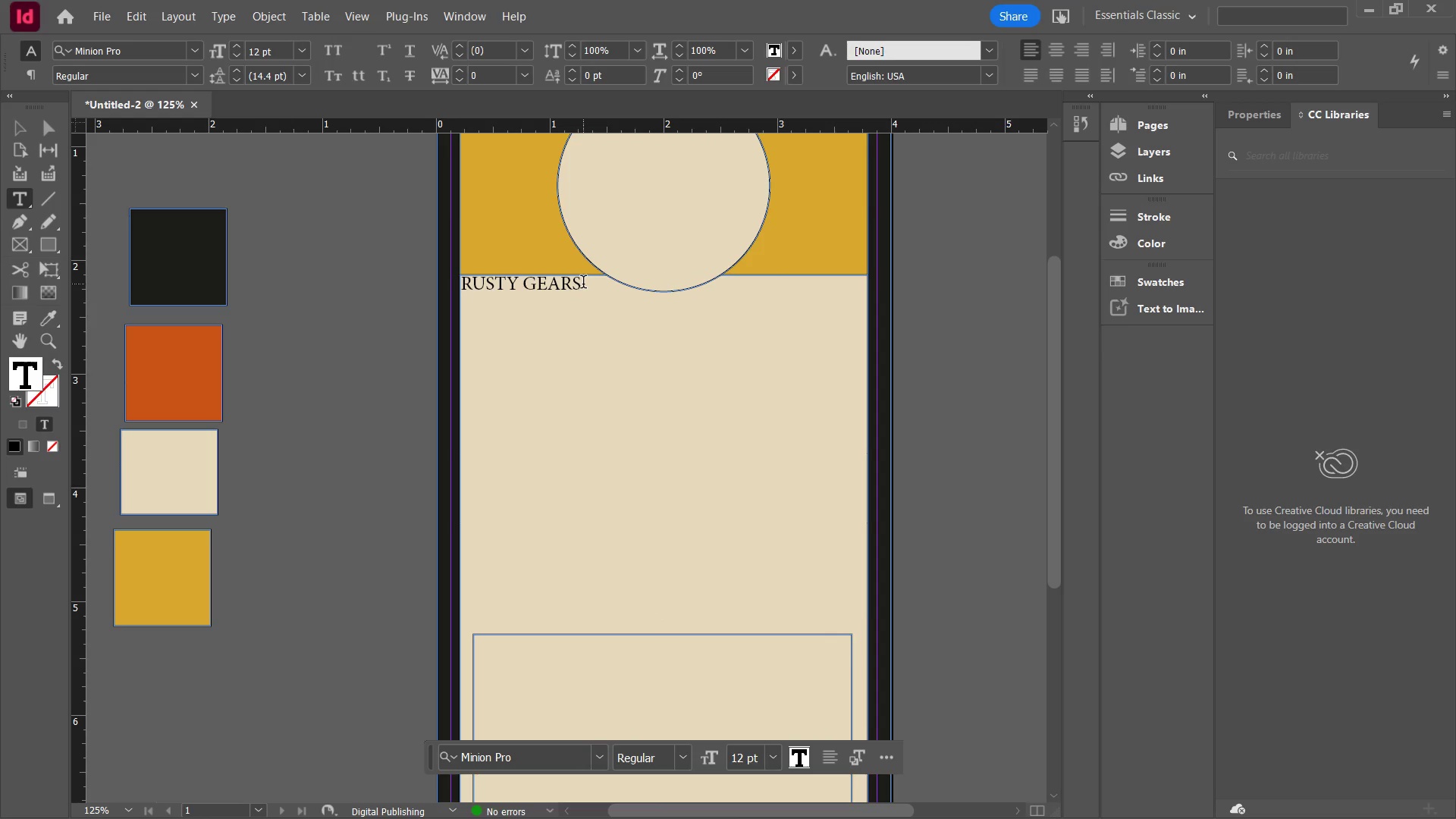 
left_click_drag(start_coordinate=[583, 284], to_coordinate=[463, 274])
 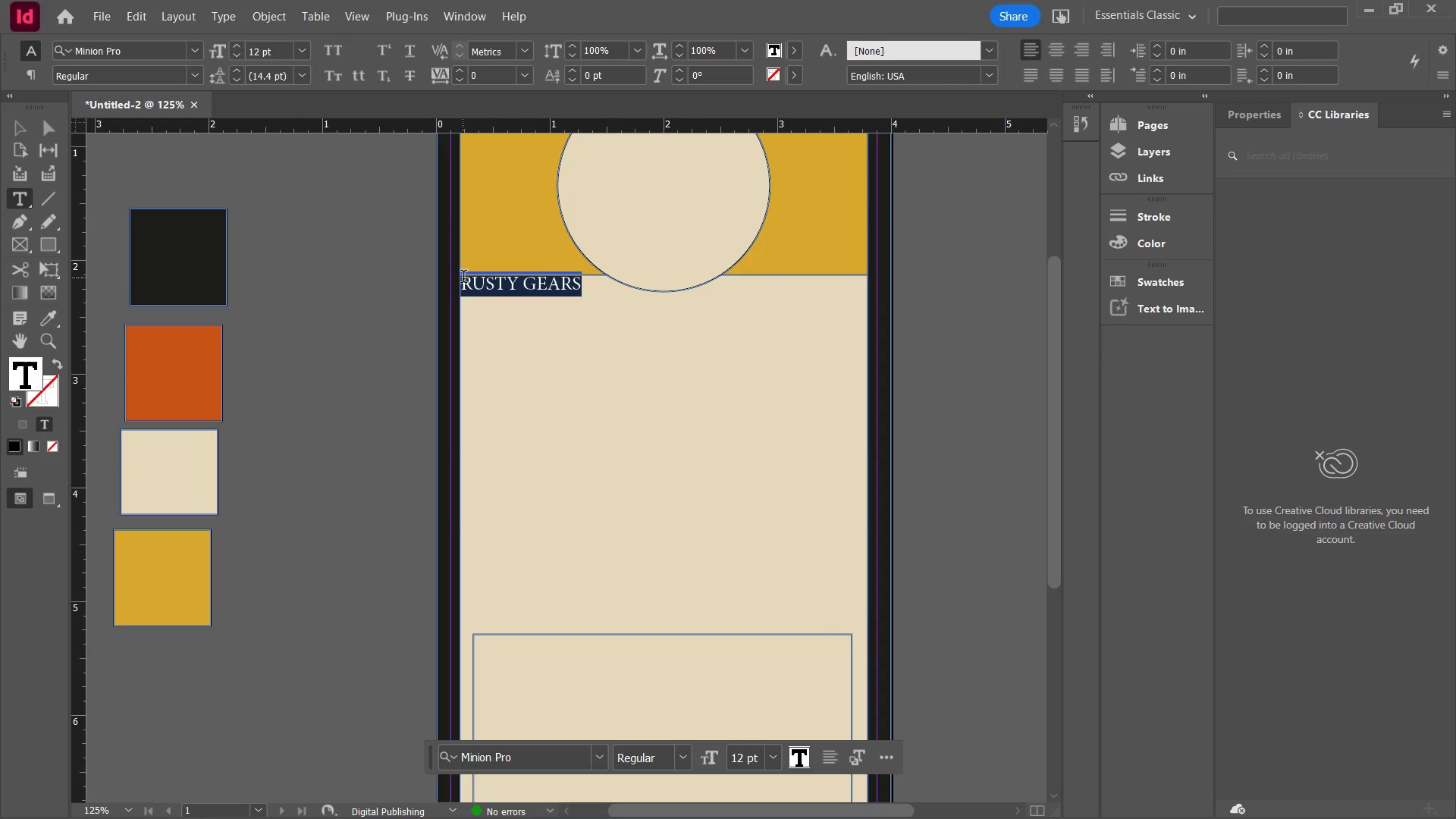 
key(Backspace)
 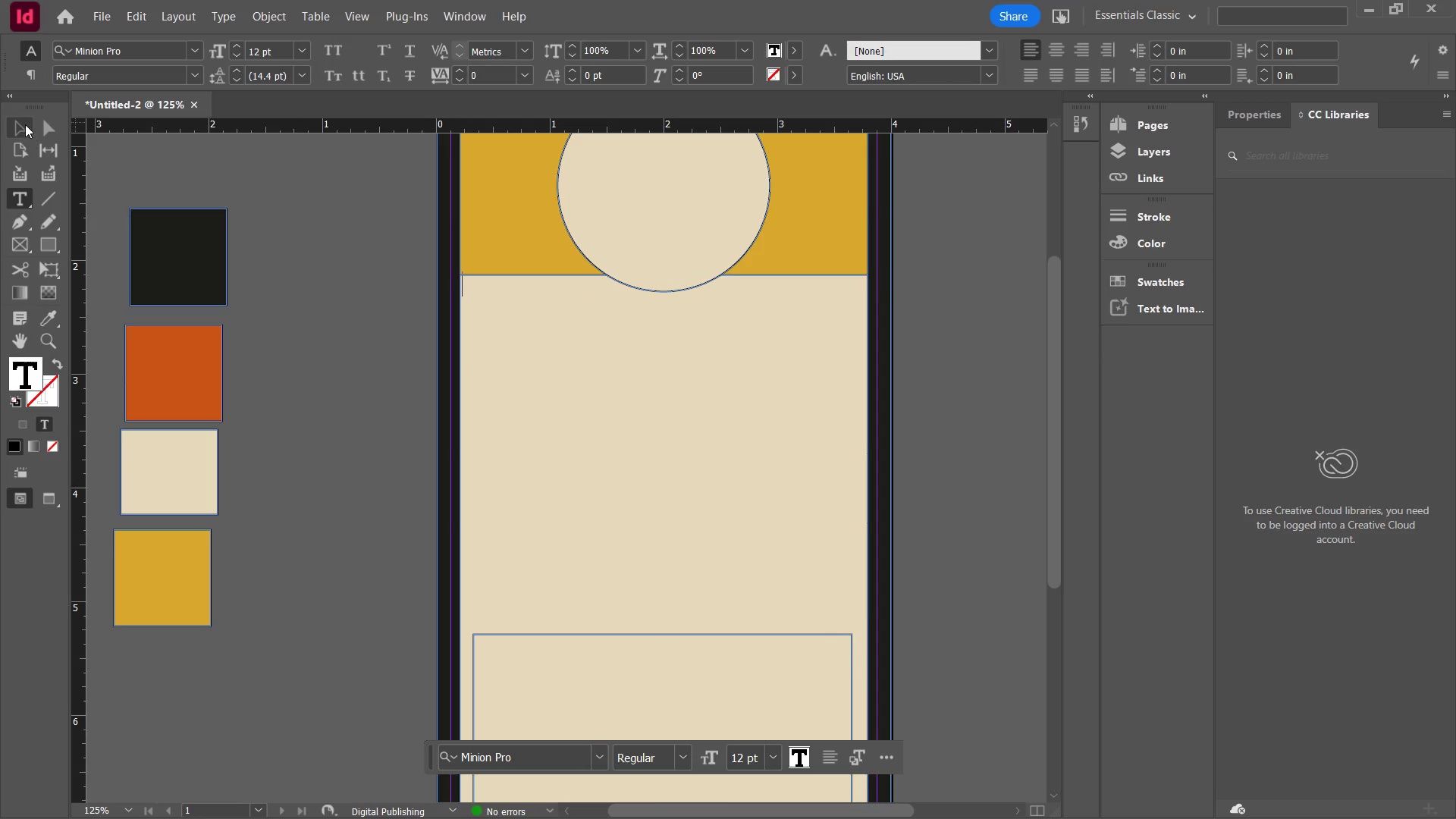 
double_click([332, 221])
 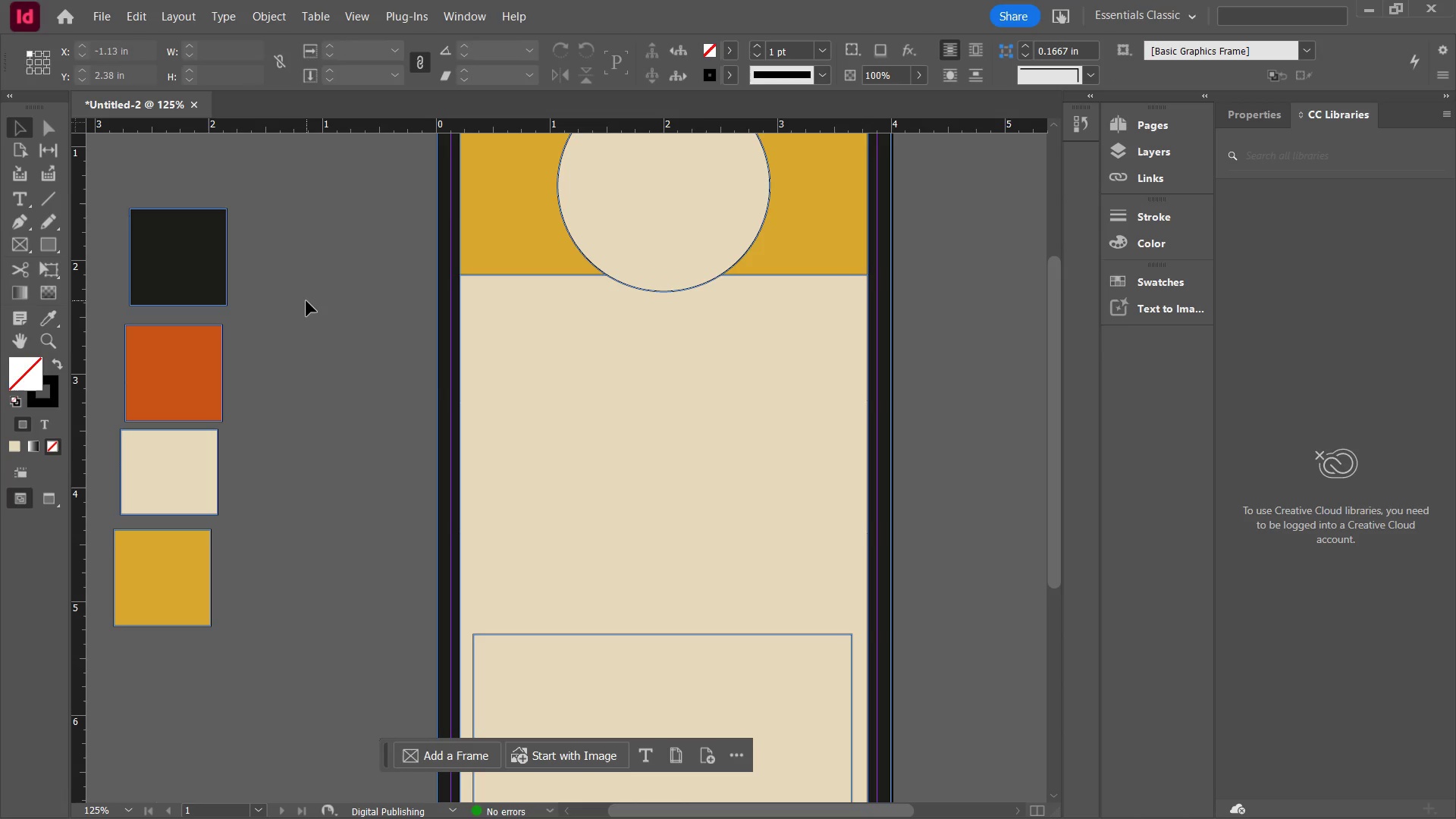 
double_click([306, 301])
 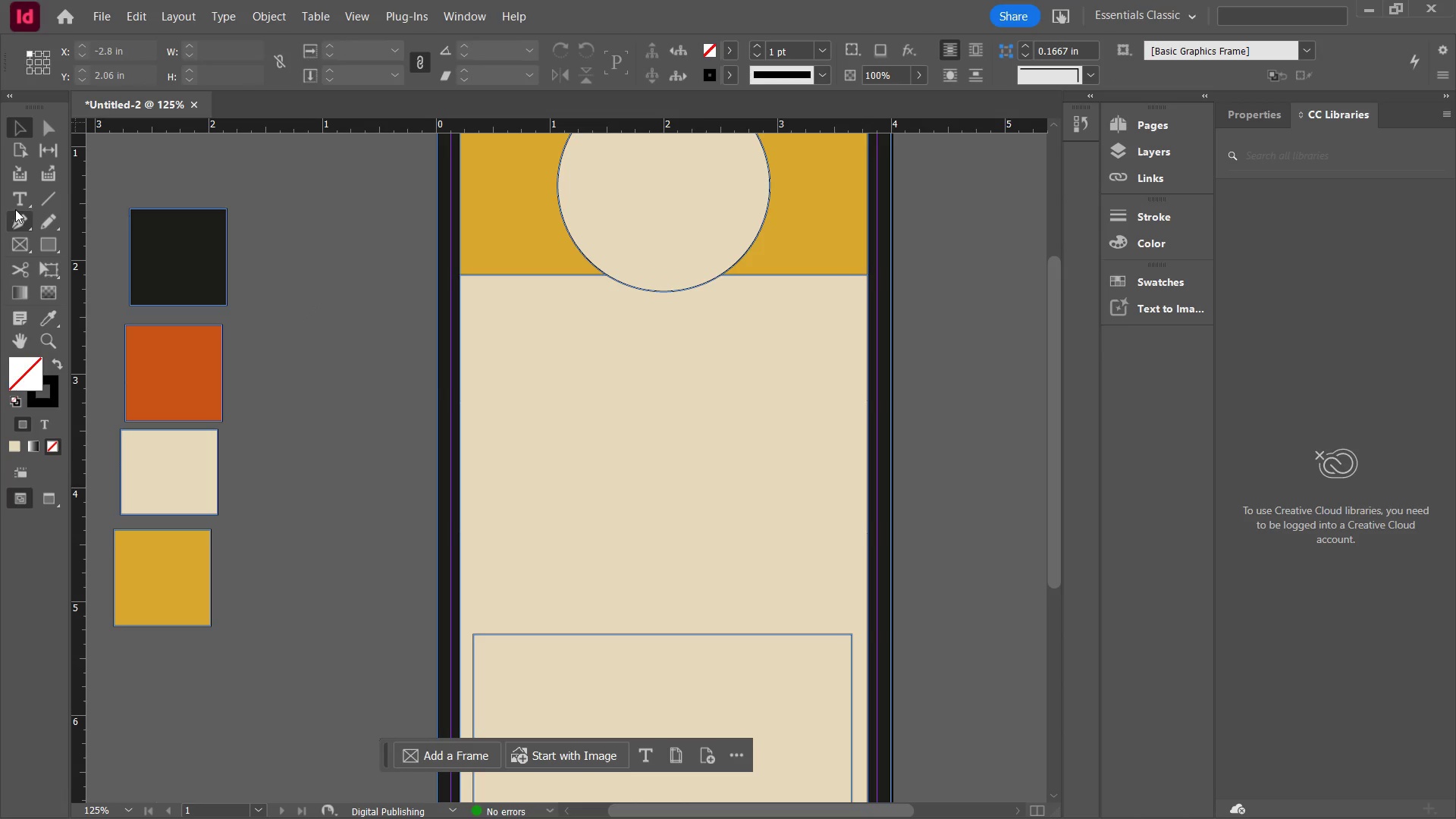 
left_click([15, 203])
 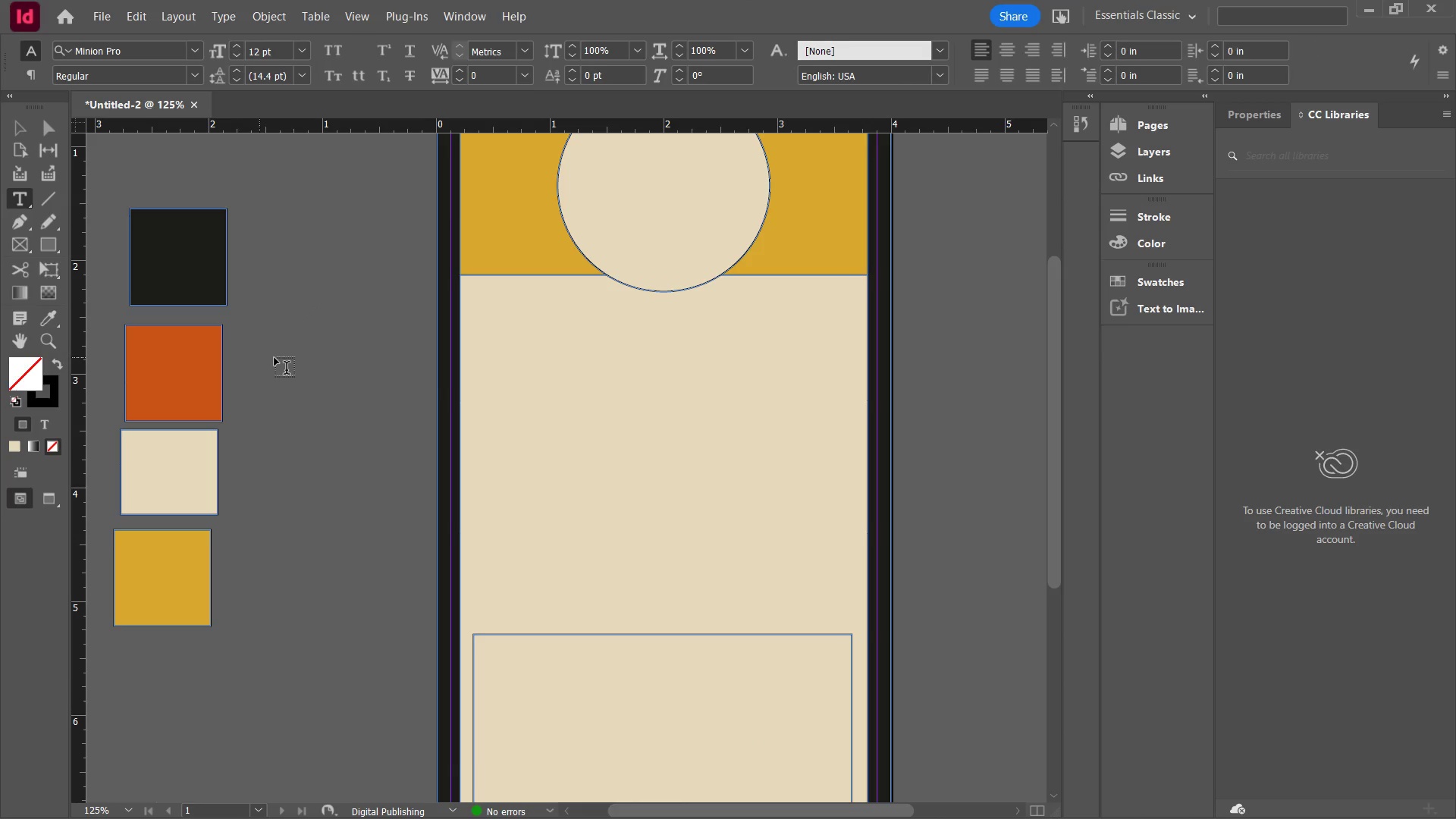 
double_click([273, 350])
 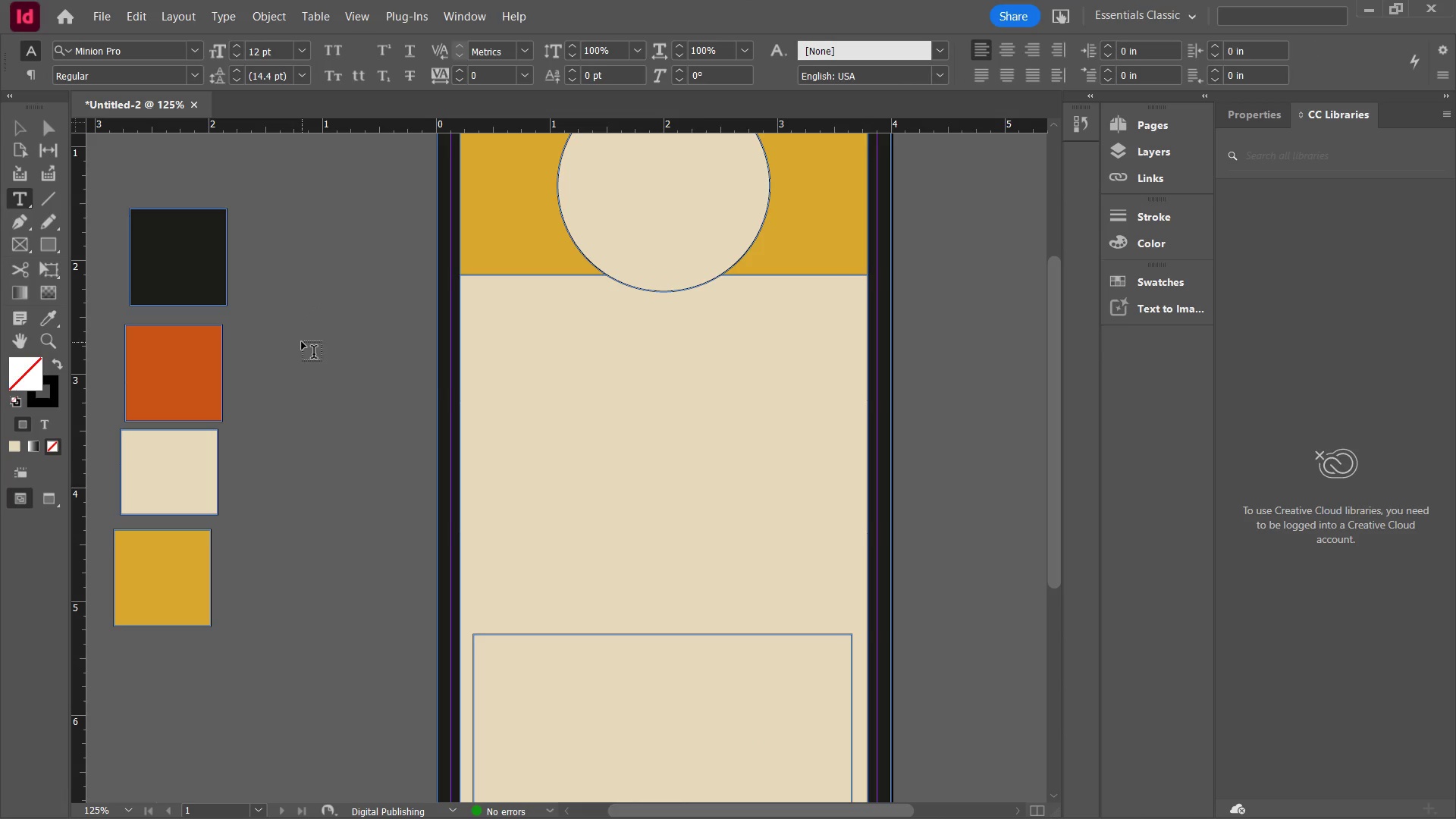 
type(RU)
 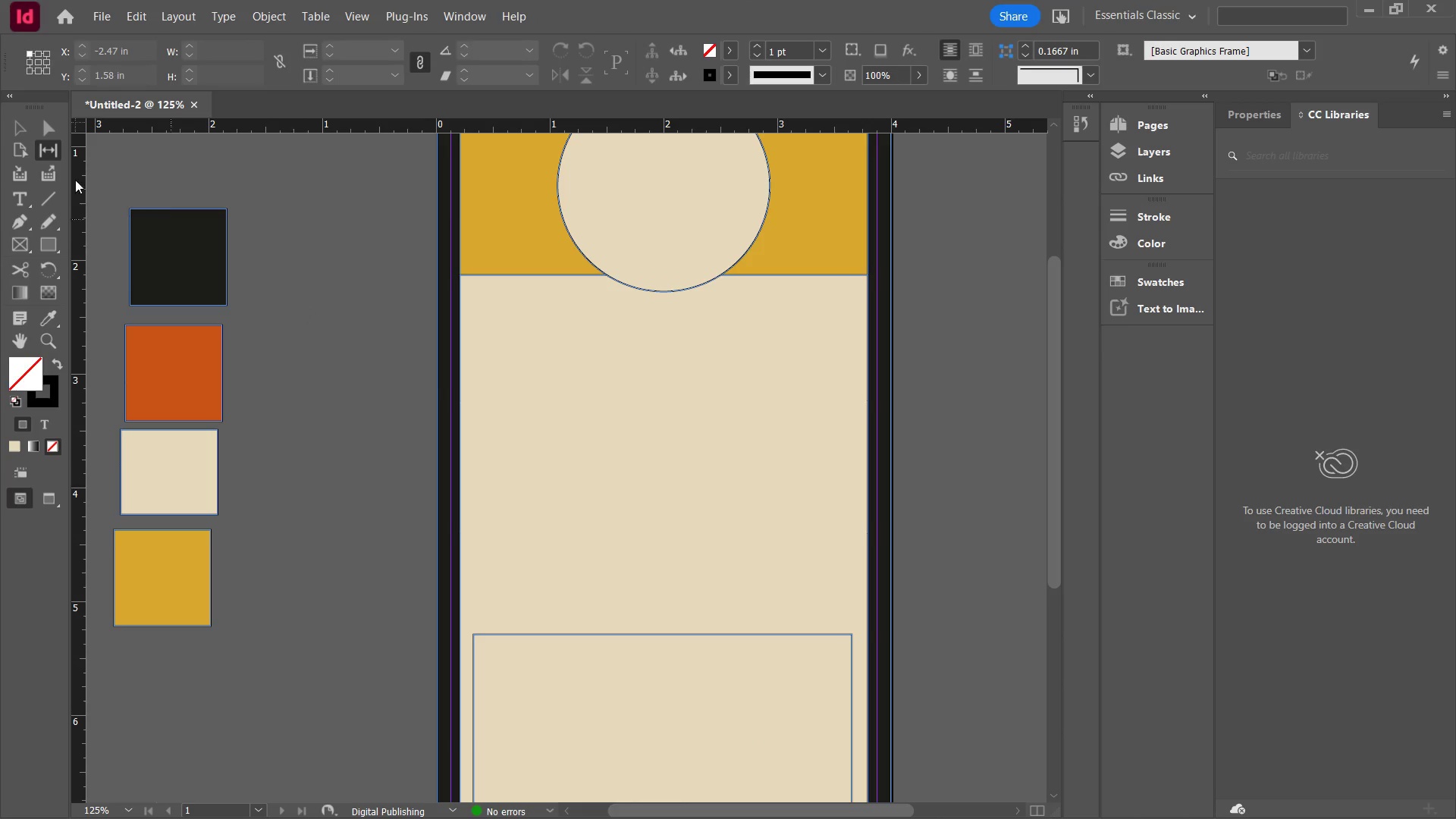 
left_click([20, 124])
 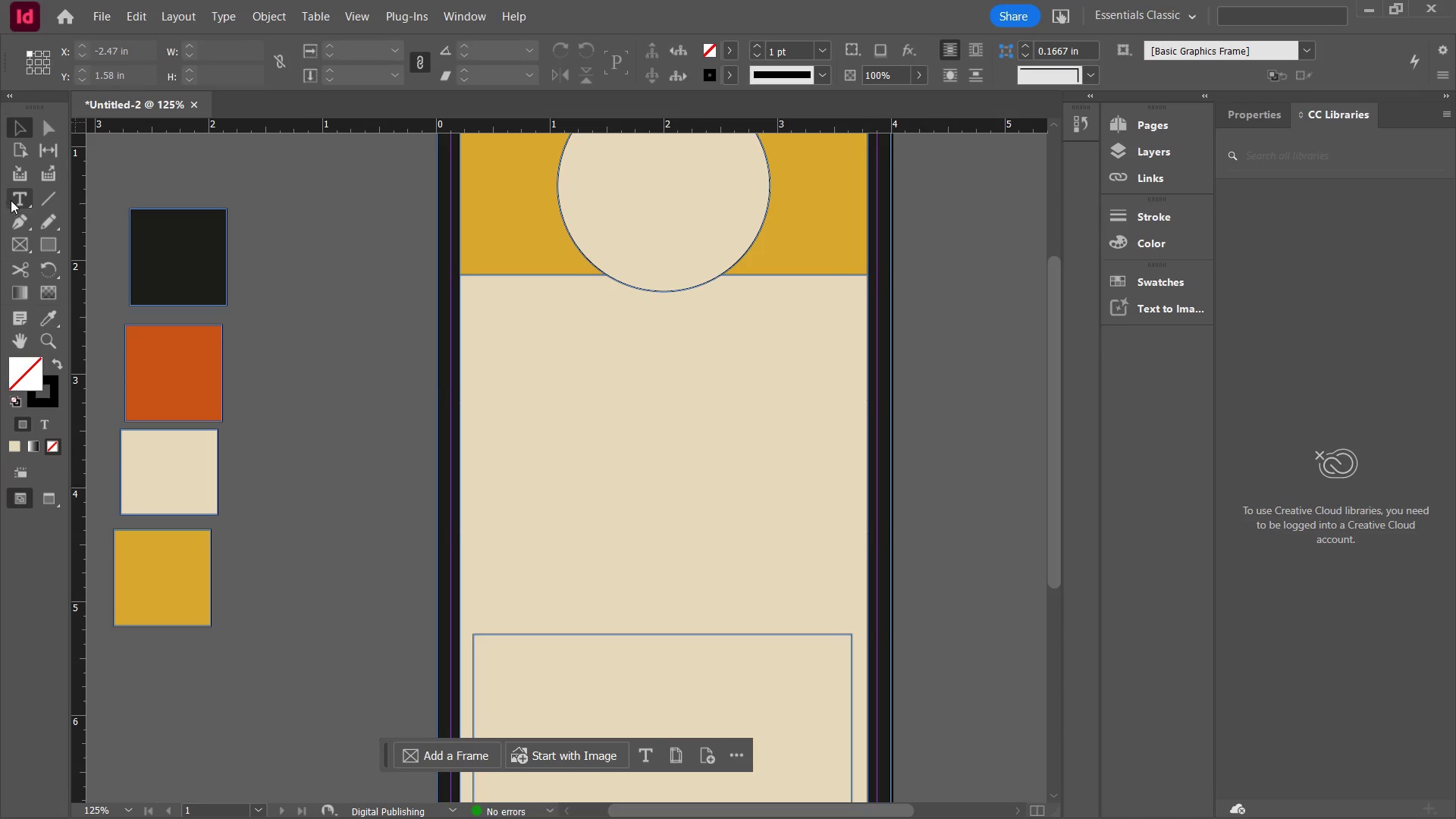 
left_click([17, 198])
 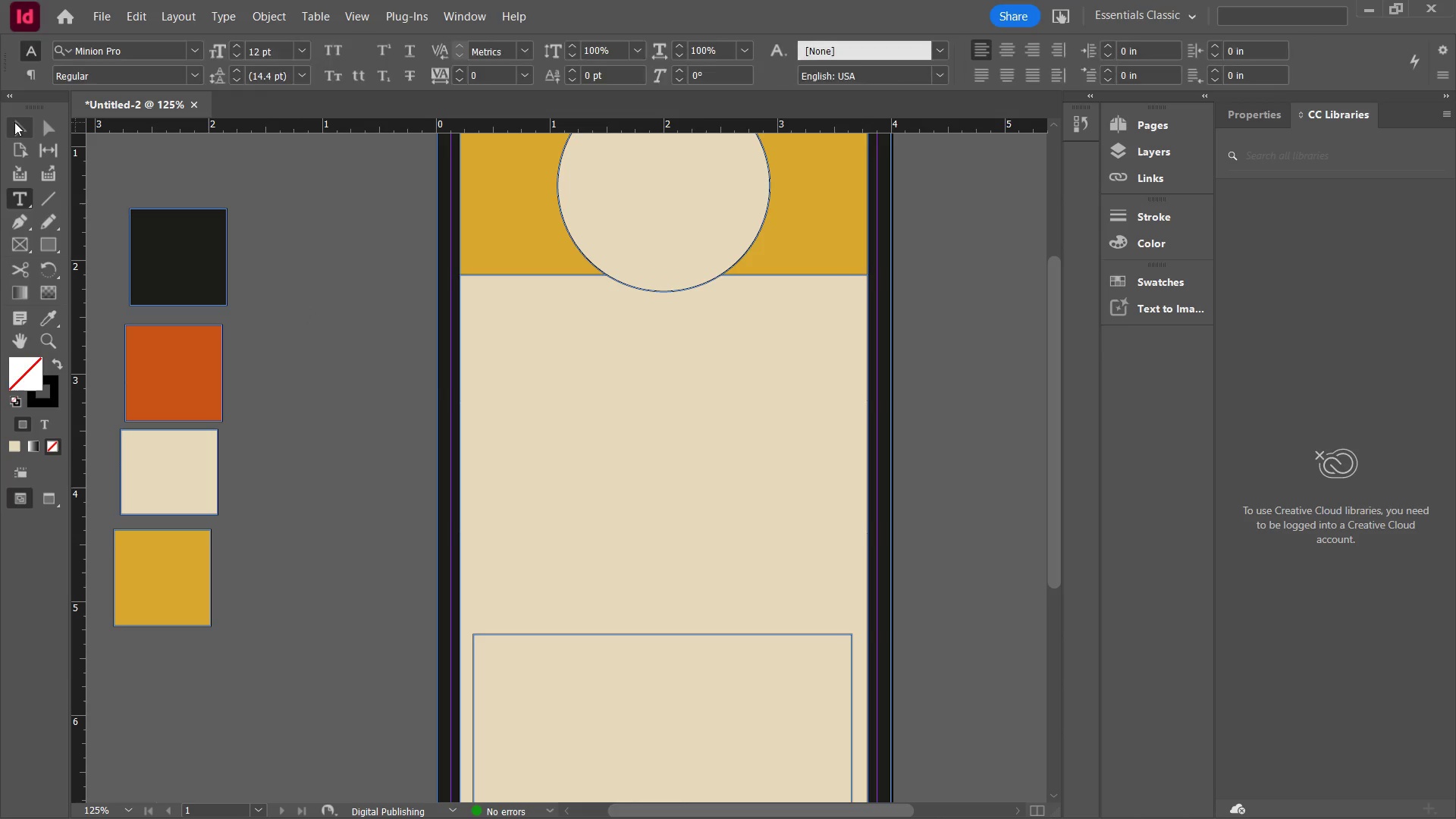 
double_click([351, 233])
 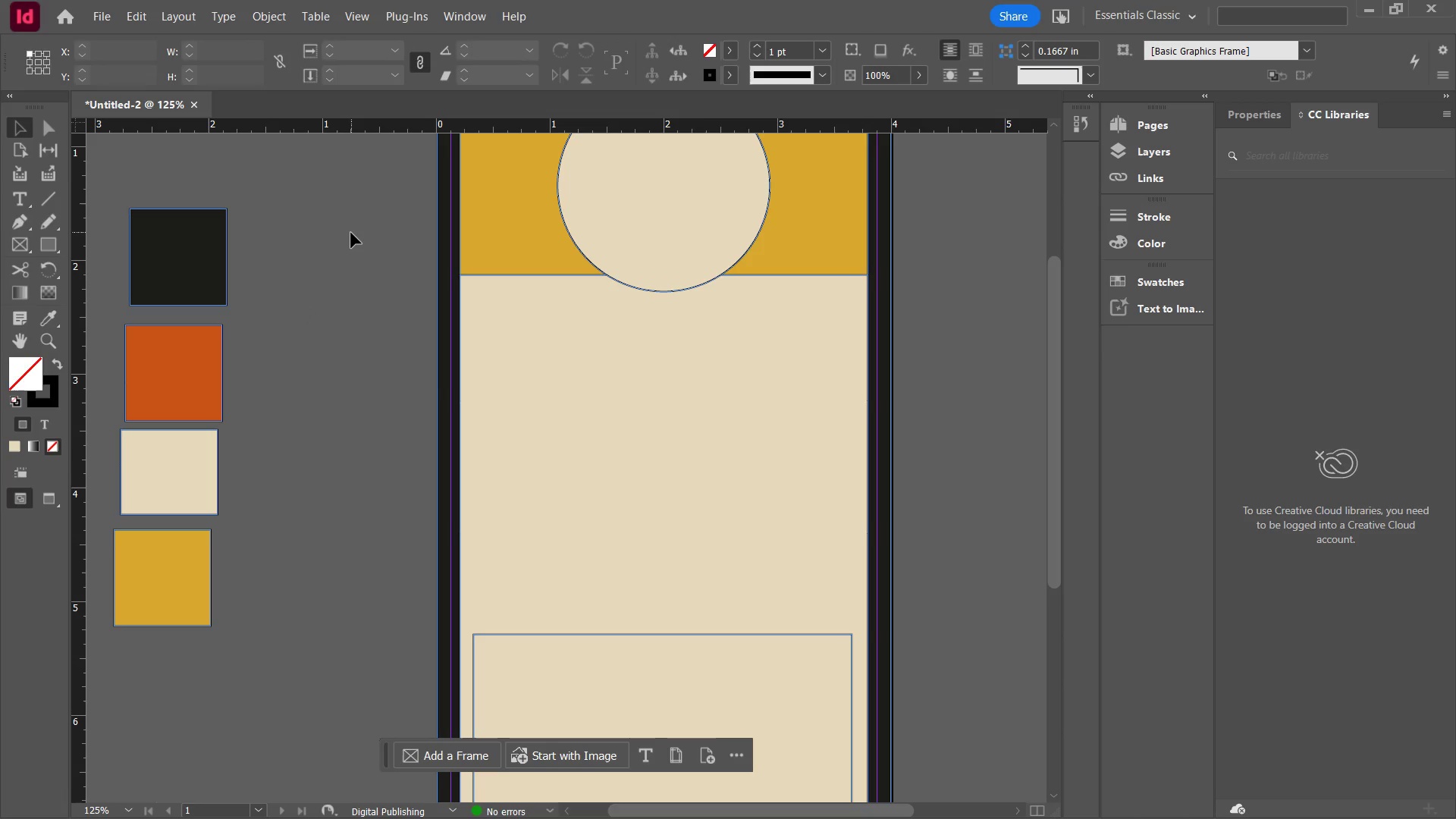 
triple_click([351, 233])
 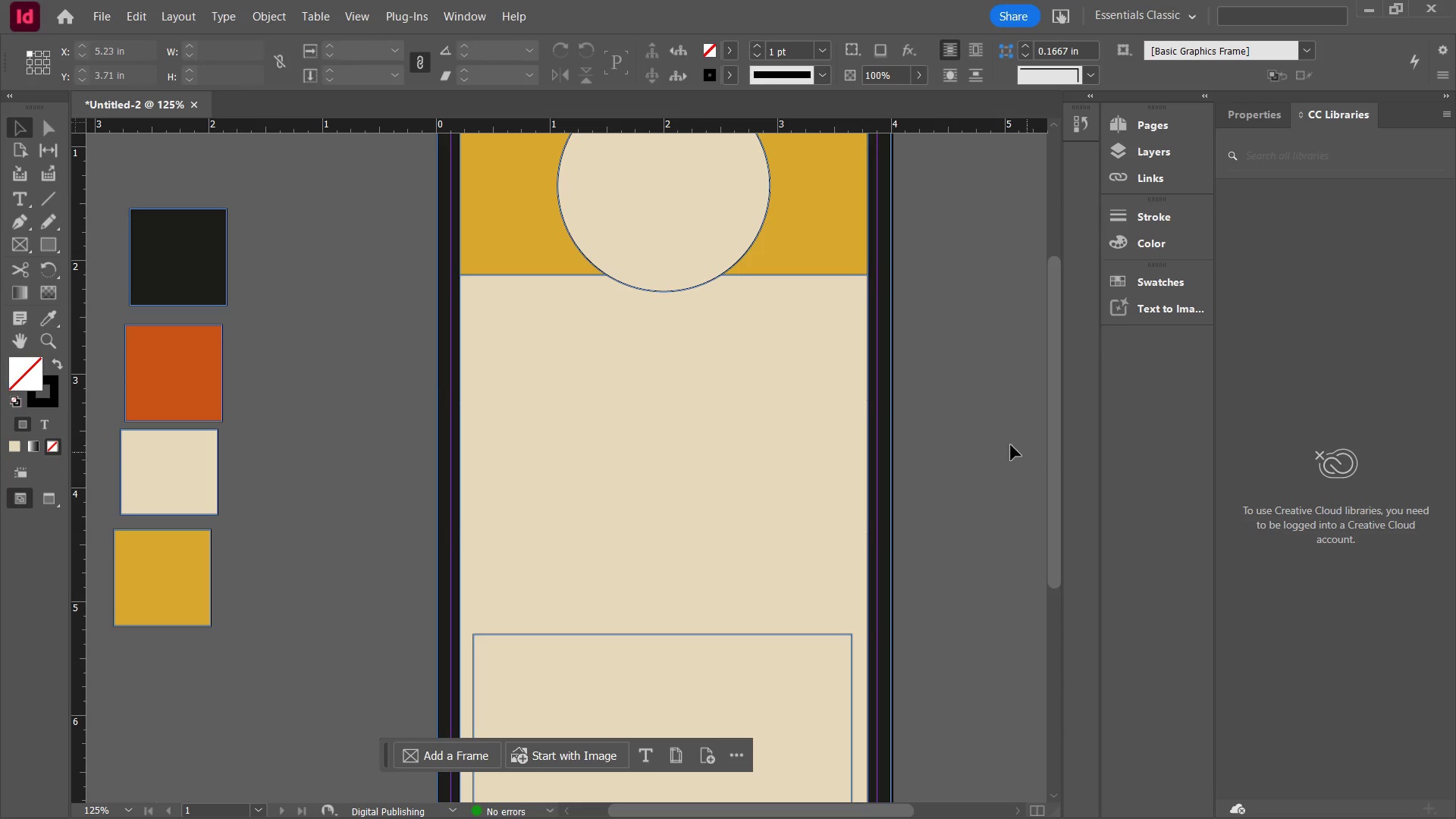 
double_click([1005, 442])
 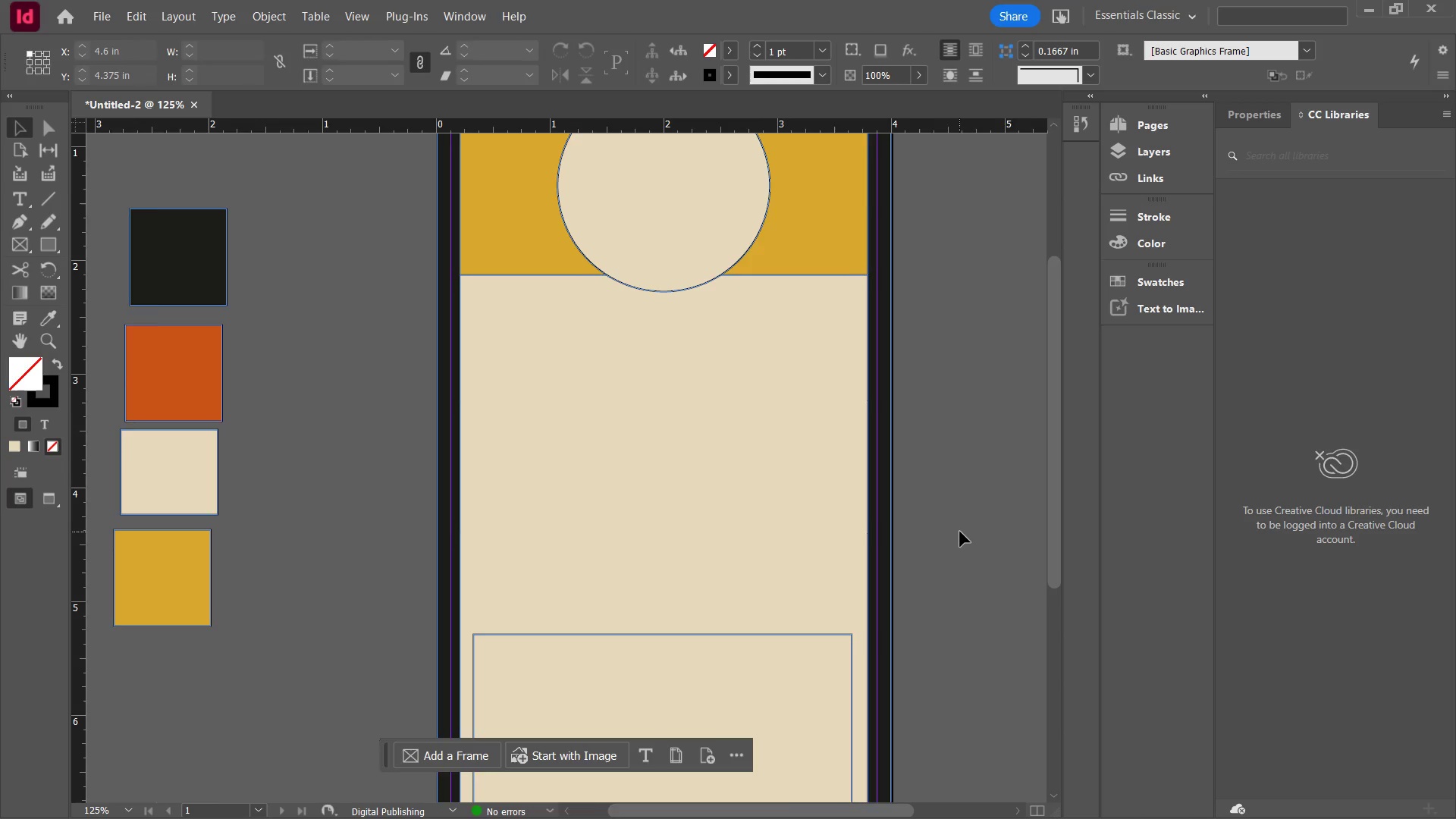 
hold_key(key=ControlLeft, duration=0.55)
scroll: coordinate [960, 538], scroll_direction: down, amount: 3.0
 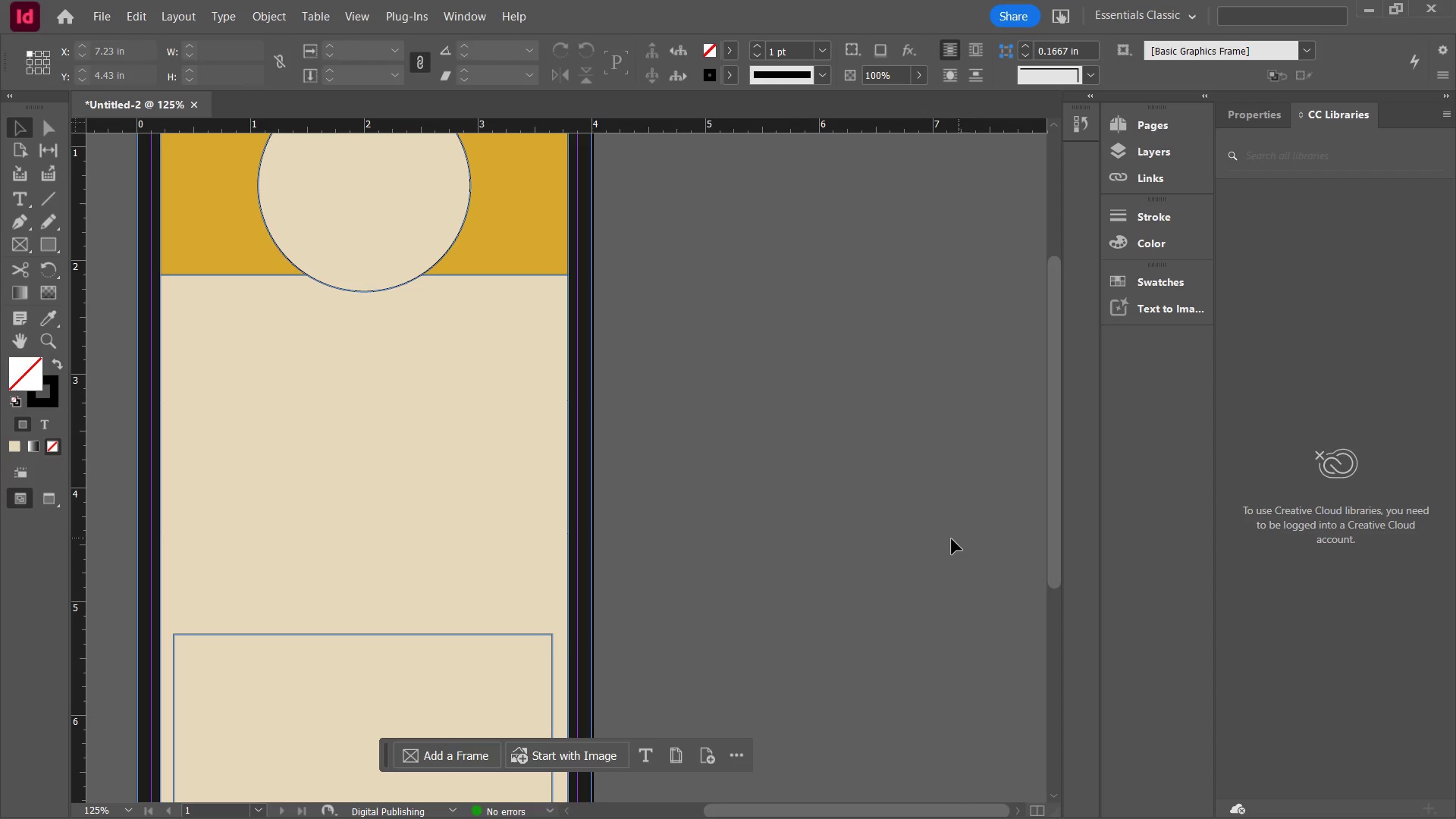 
hold_key(key=ControlLeft, duration=0.44)
scroll: coordinate [927, 544], scroll_direction: down, amount: 3.0
 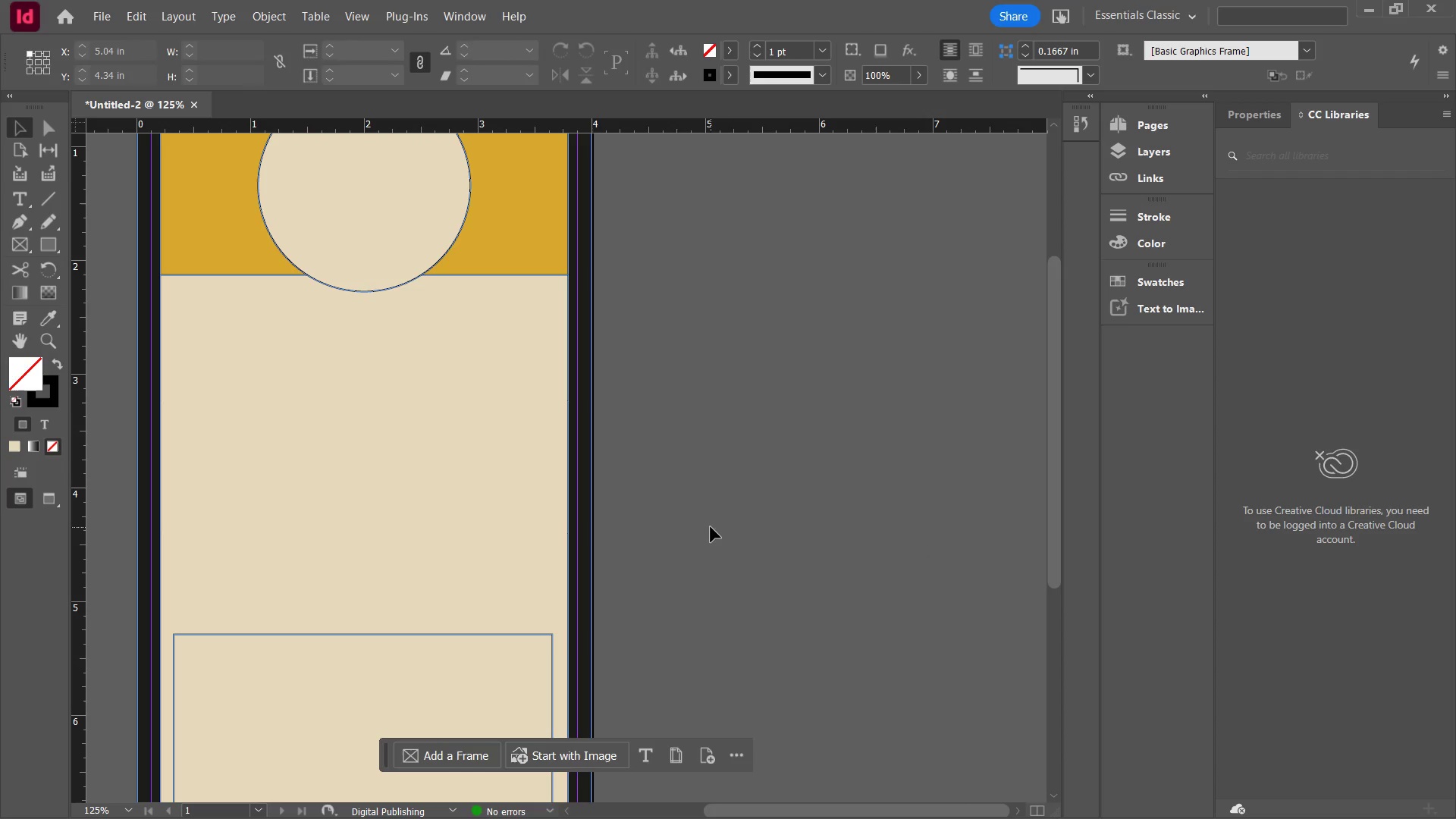 
hold_key(key=ControlLeft, duration=0.42)
scroll: coordinate [710, 526], scroll_direction: down, amount: 6.0
 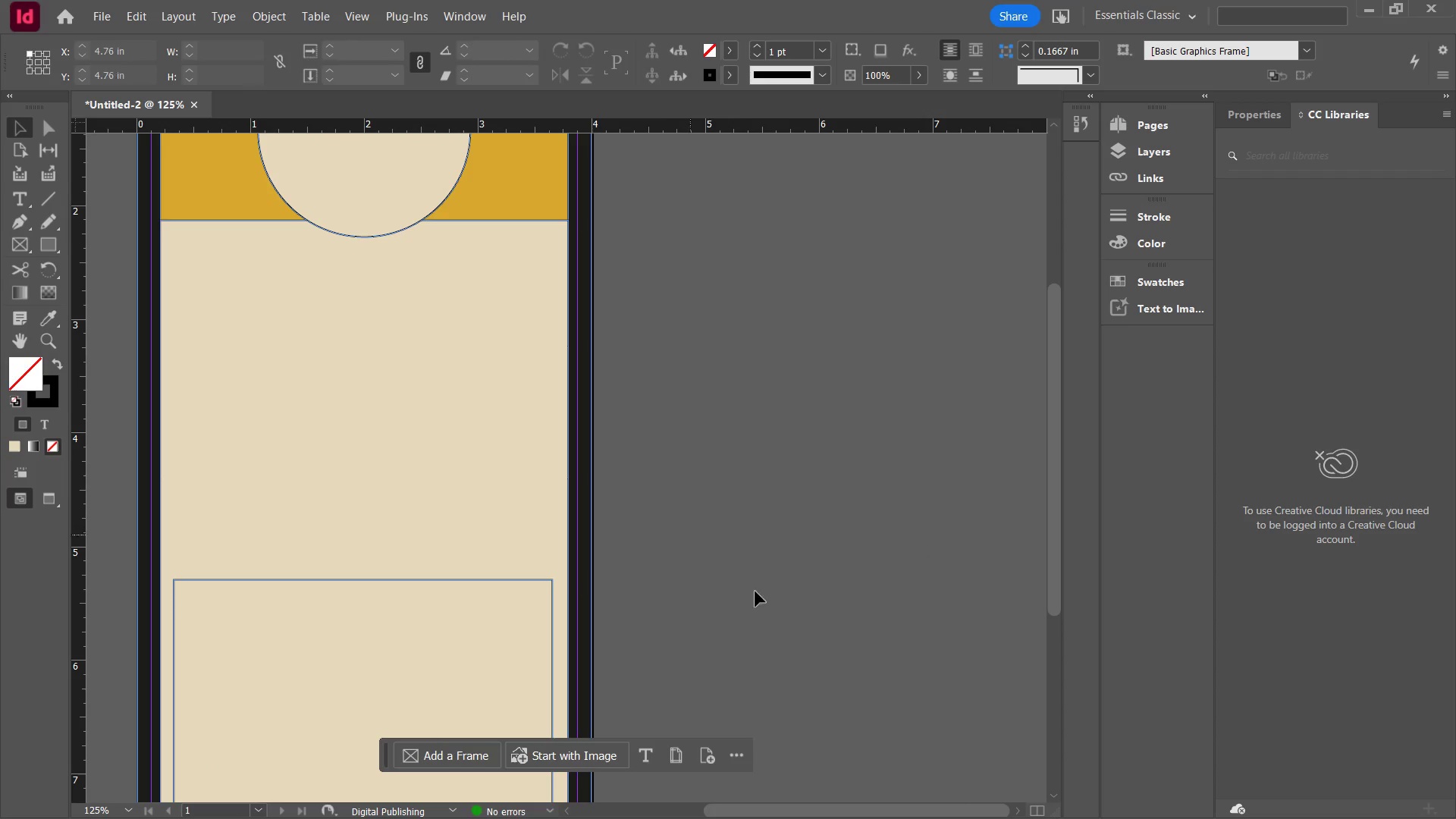 
hold_key(key=AltLeft, duration=3.06)
scroll: coordinate [763, 606], scroll_direction: none, amount: 0.0
 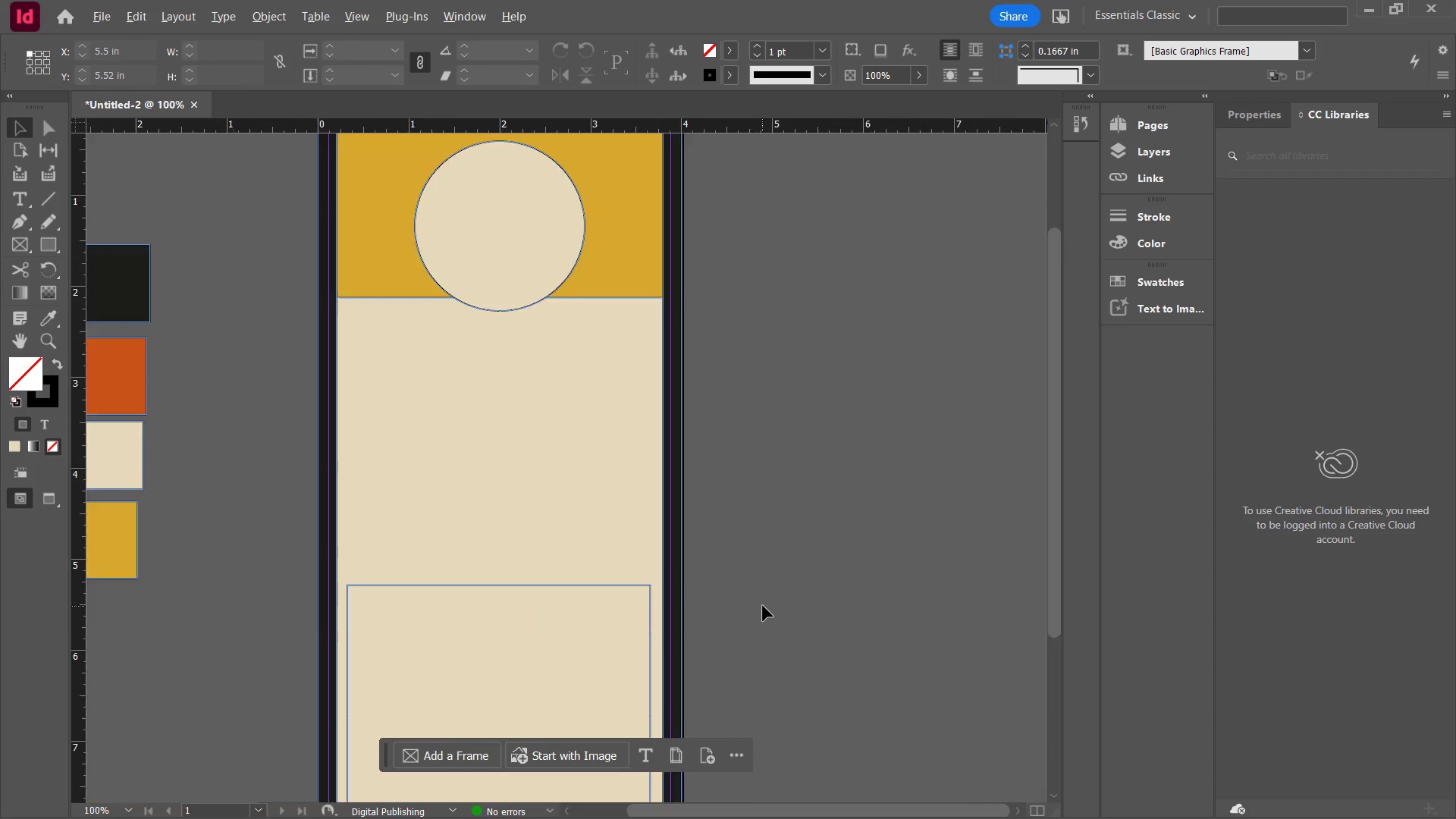 
scroll: coordinate [763, 606], scroll_direction: down, amount: 3.0
 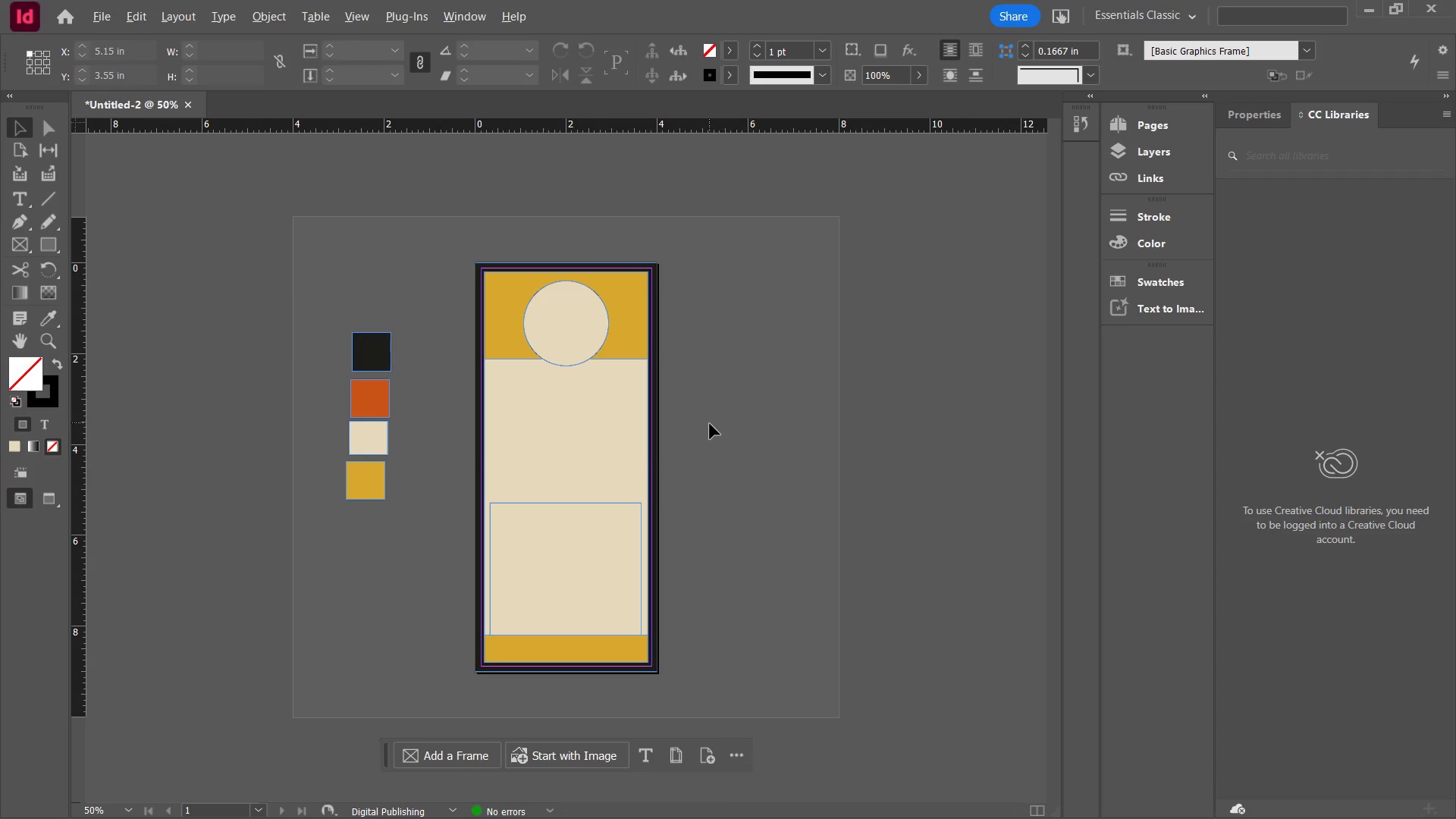 
scroll: coordinate [710, 424], scroll_direction: none, amount: 0.0
 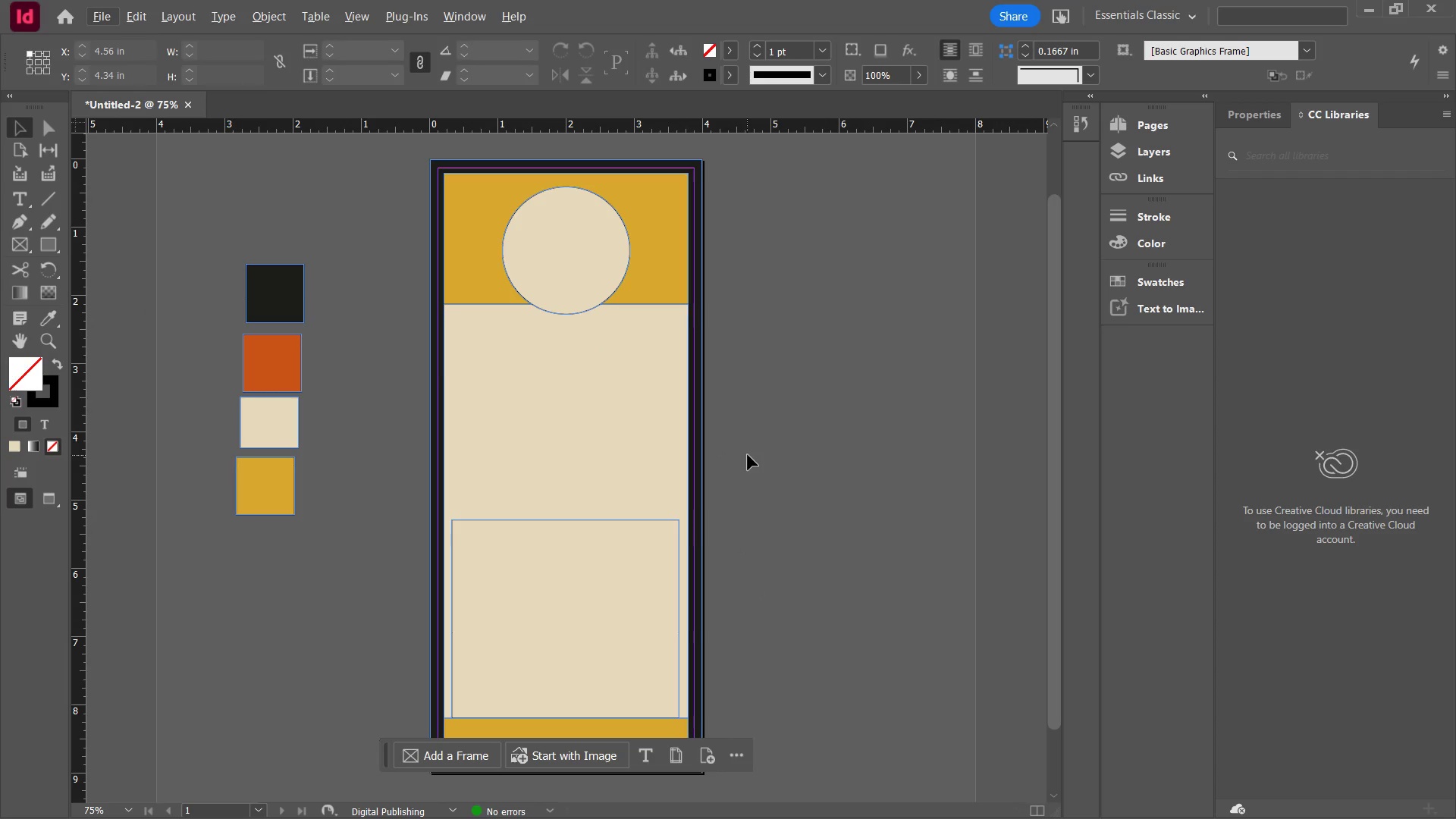 
left_click([748, 455])
 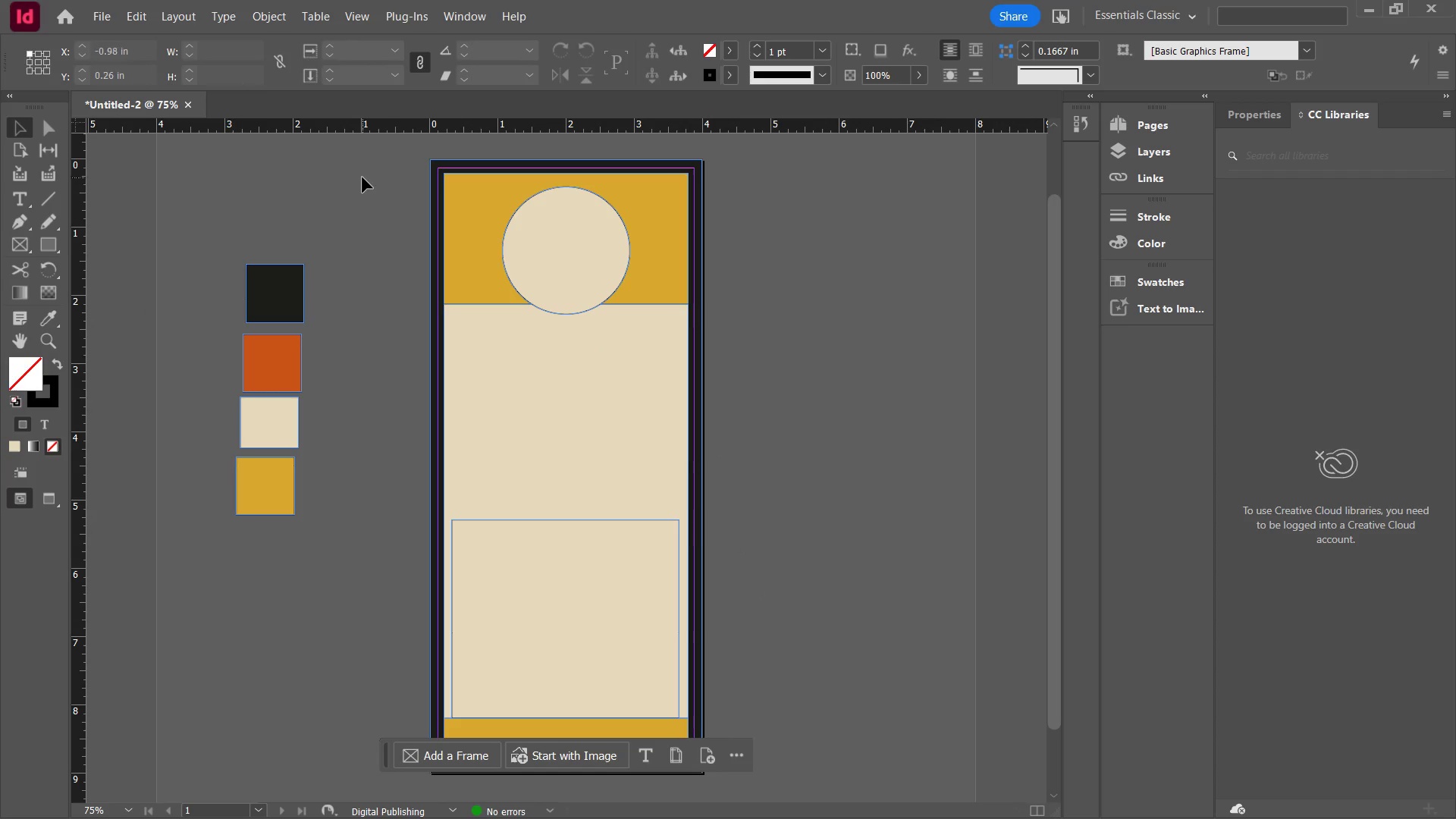 
left_click_drag(start_coordinate=[397, 165], to_coordinate=[794, 795])
 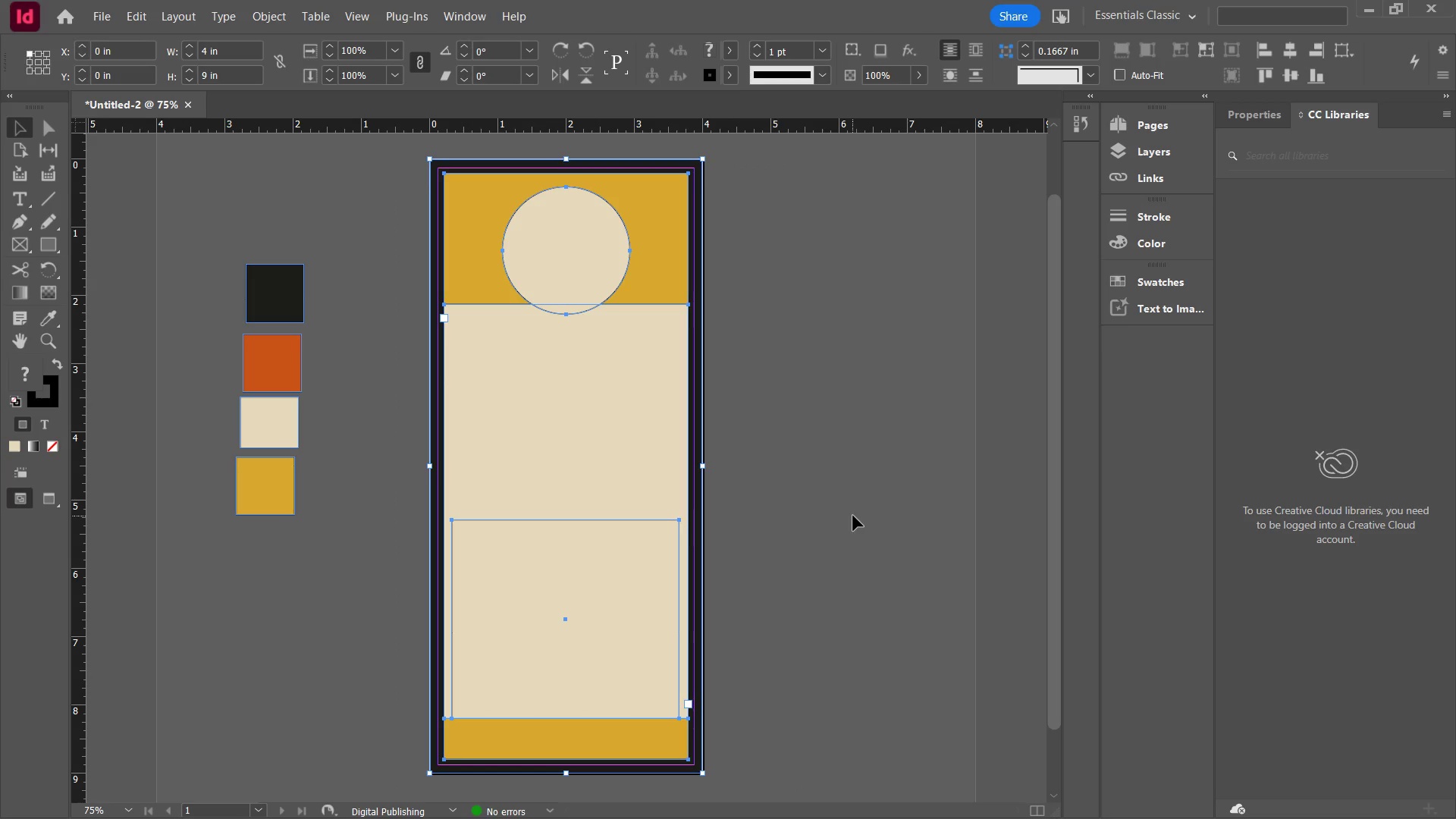 
key(Control+G)
 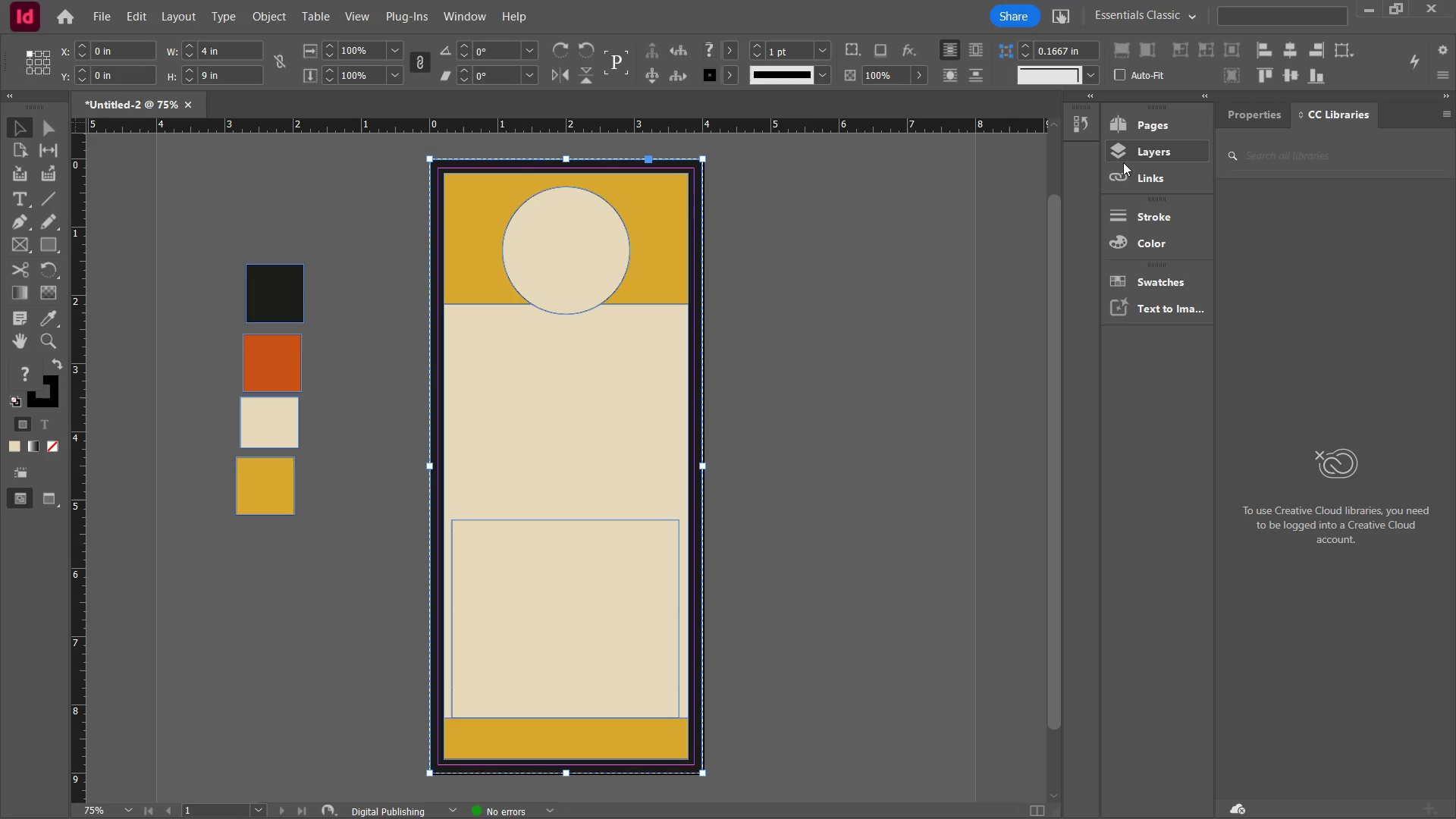 
left_click([1141, 155])
 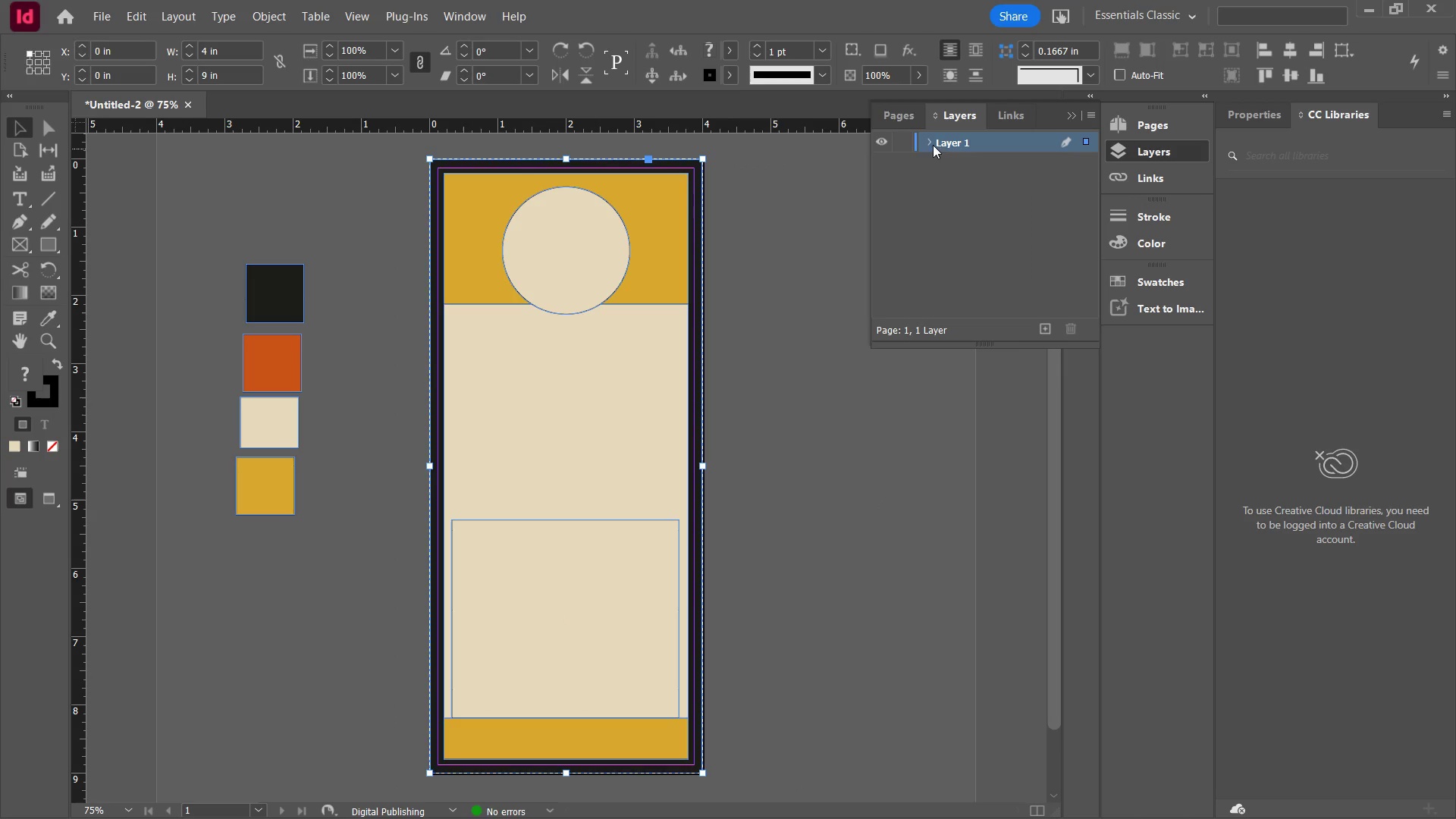 
left_click([933, 143])
 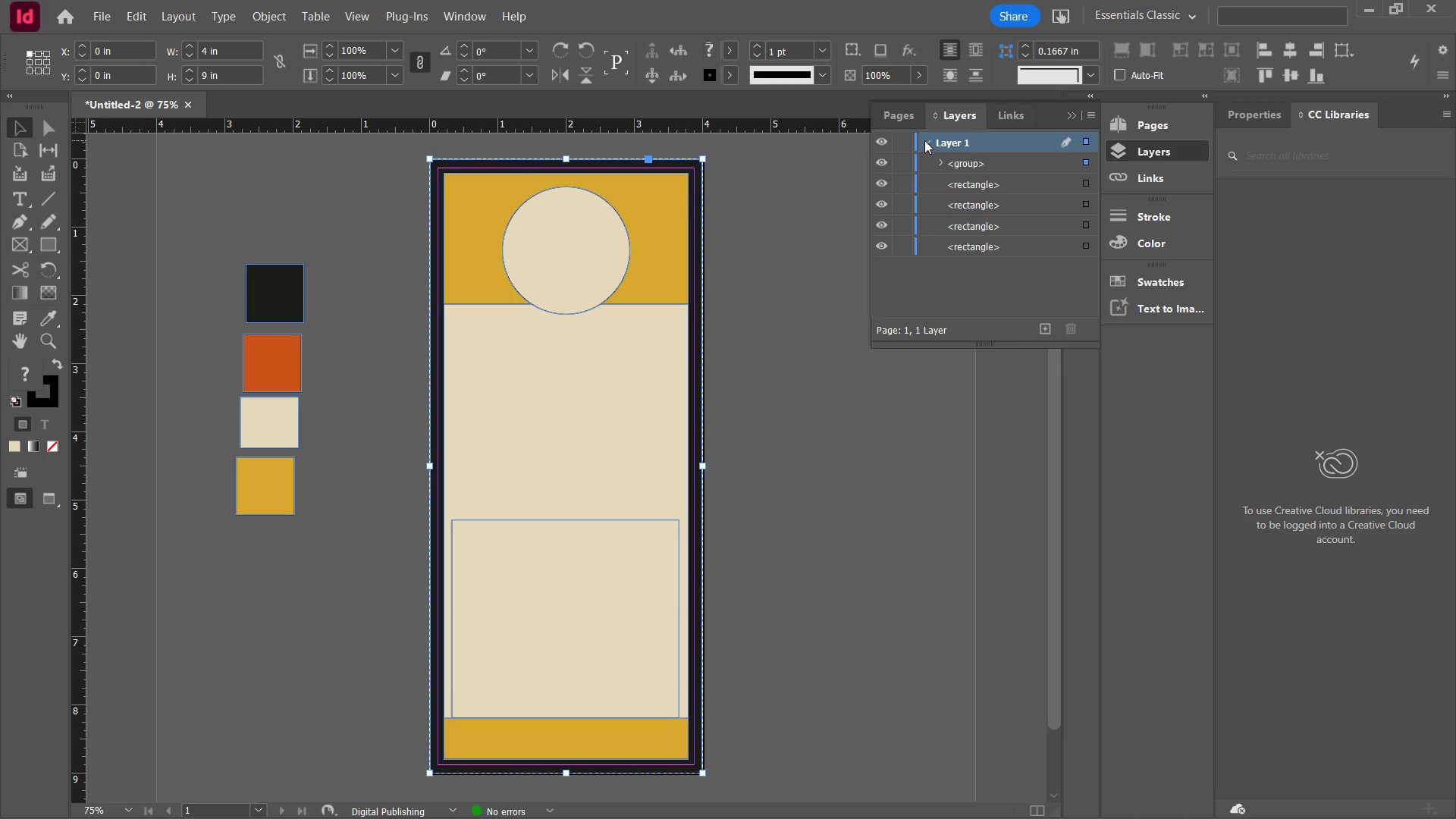 
left_click([903, 164])
 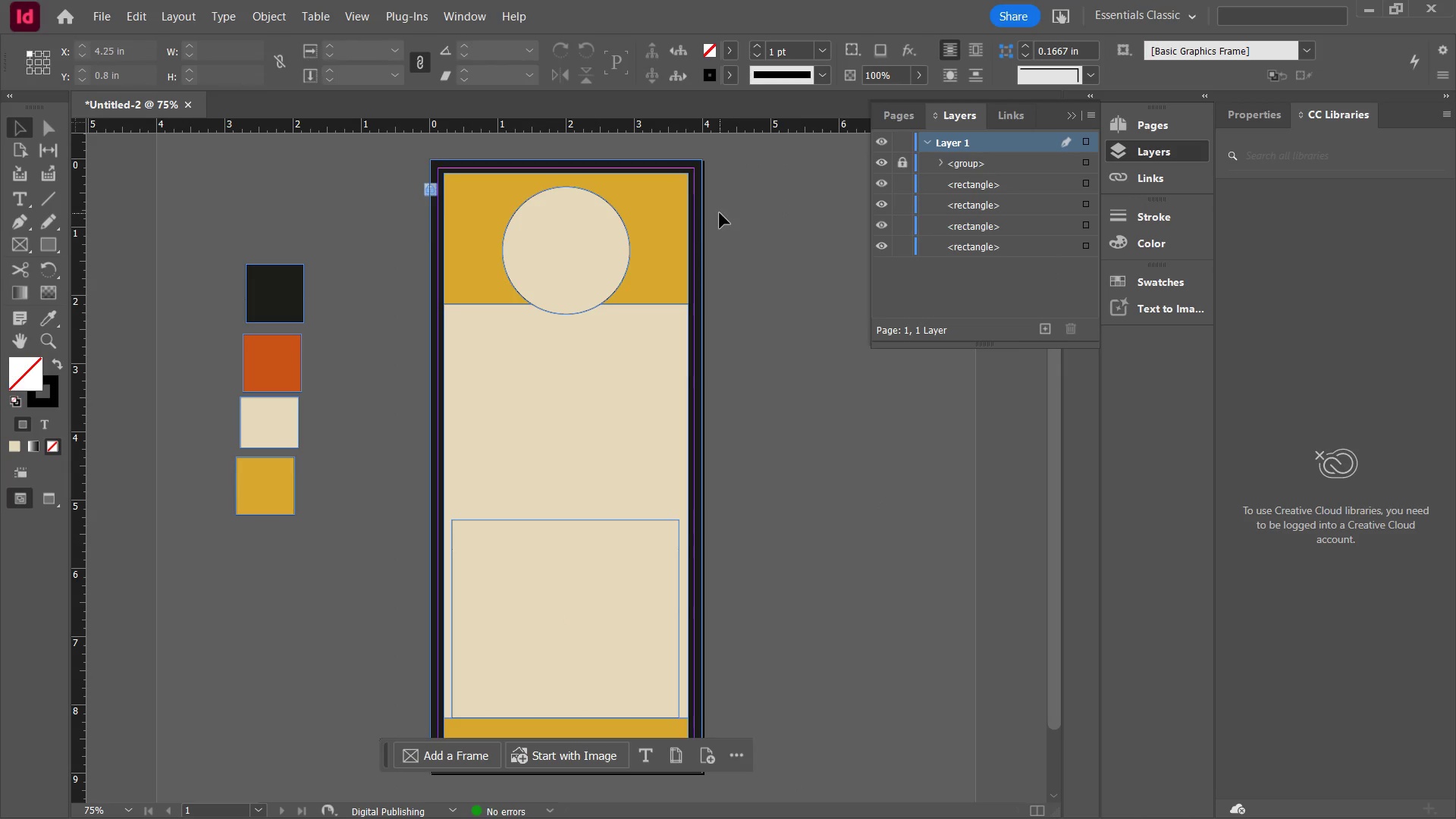 
left_click([745, 205])
 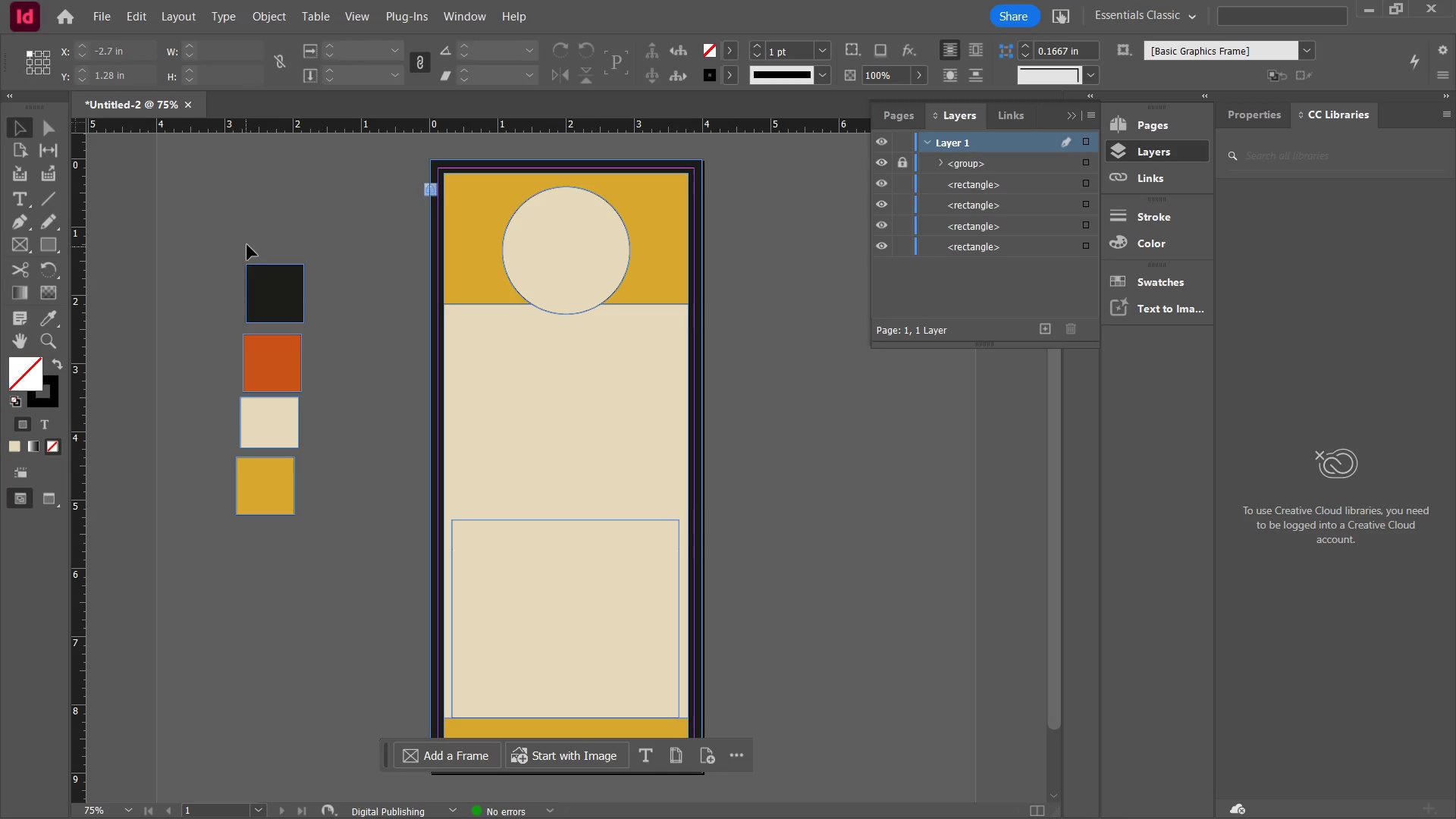 
left_click([258, 211])
 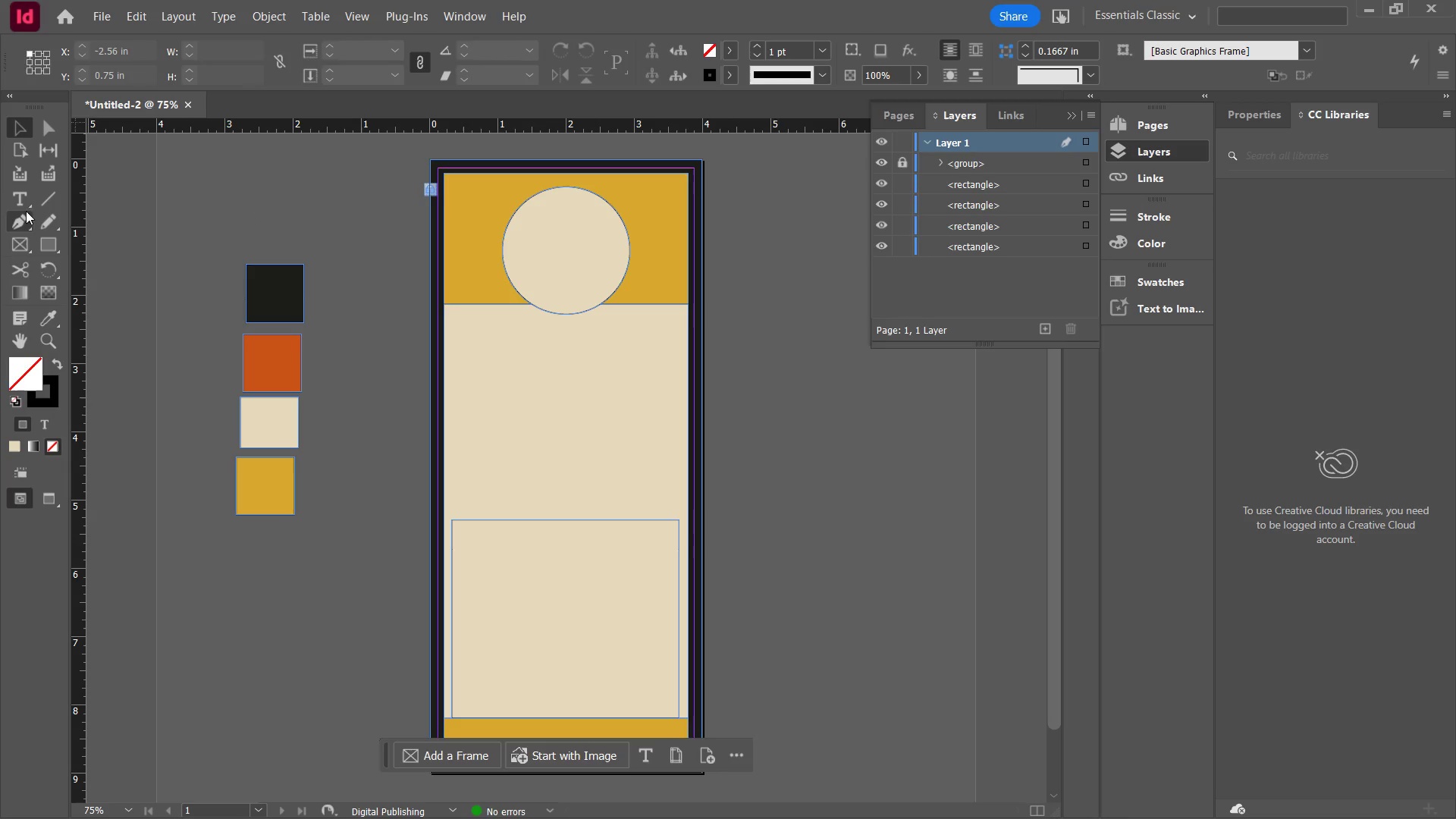 
left_click([19, 194])
 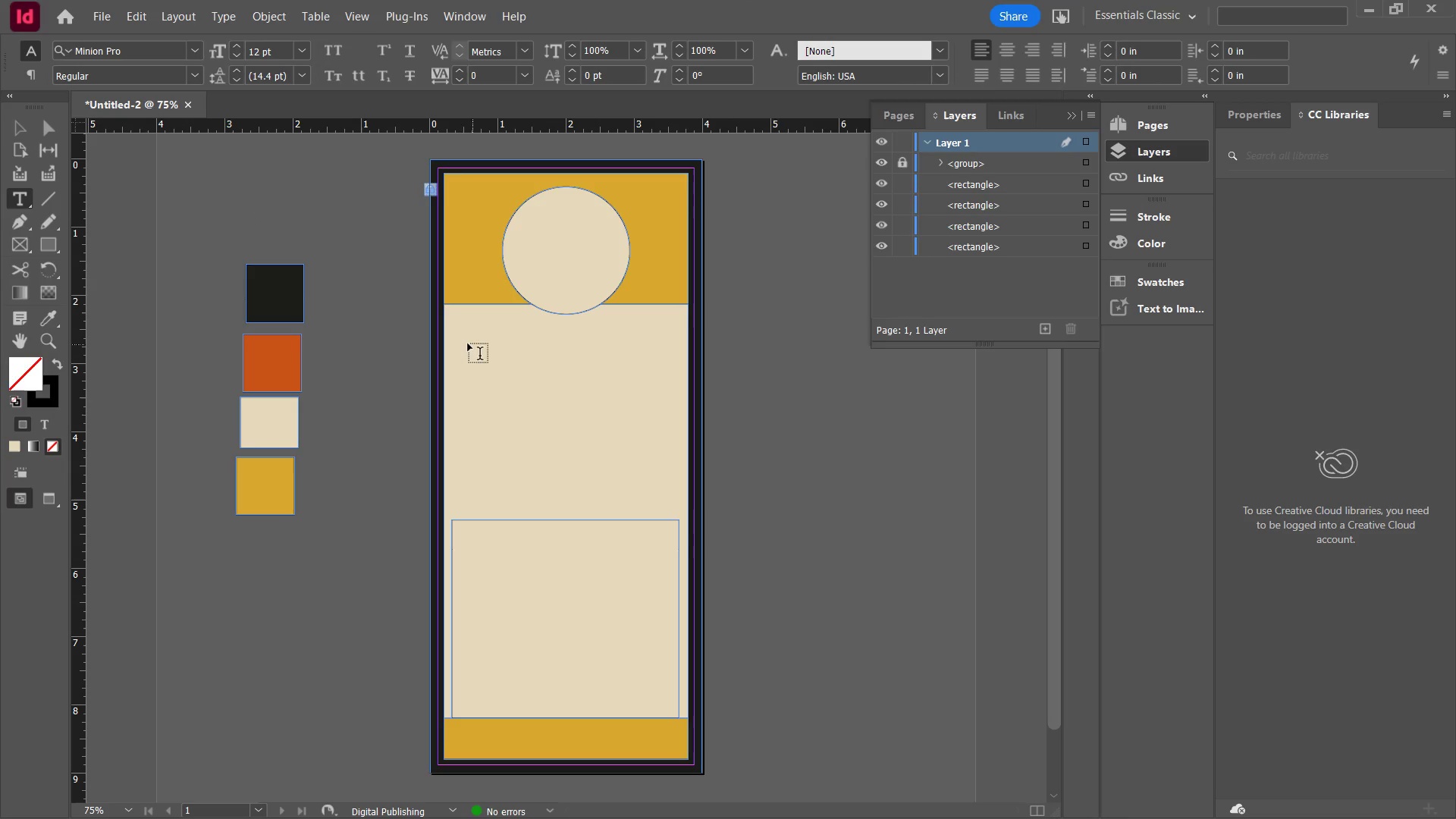 
left_click([455, 342])
 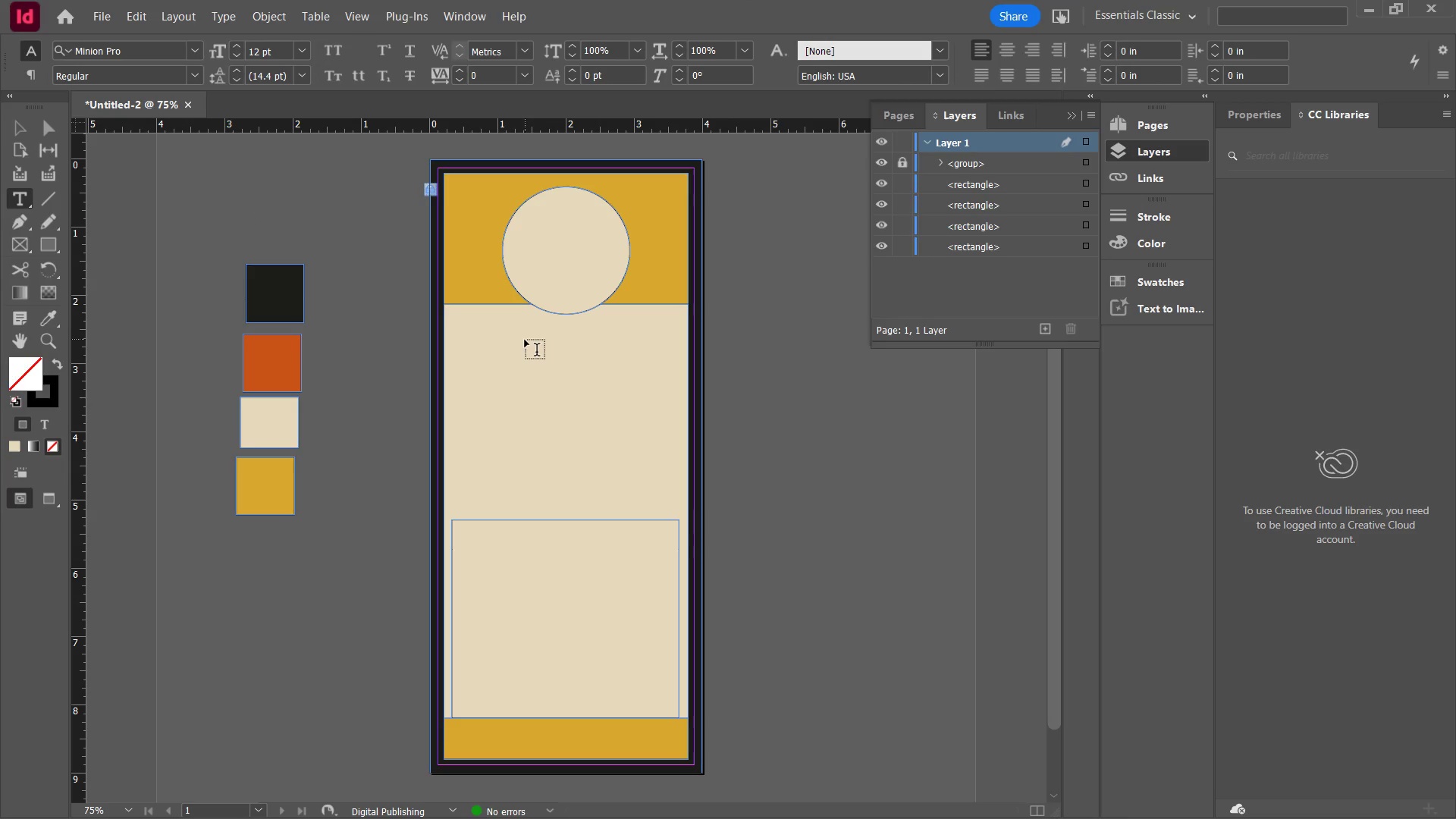 
key(R)
 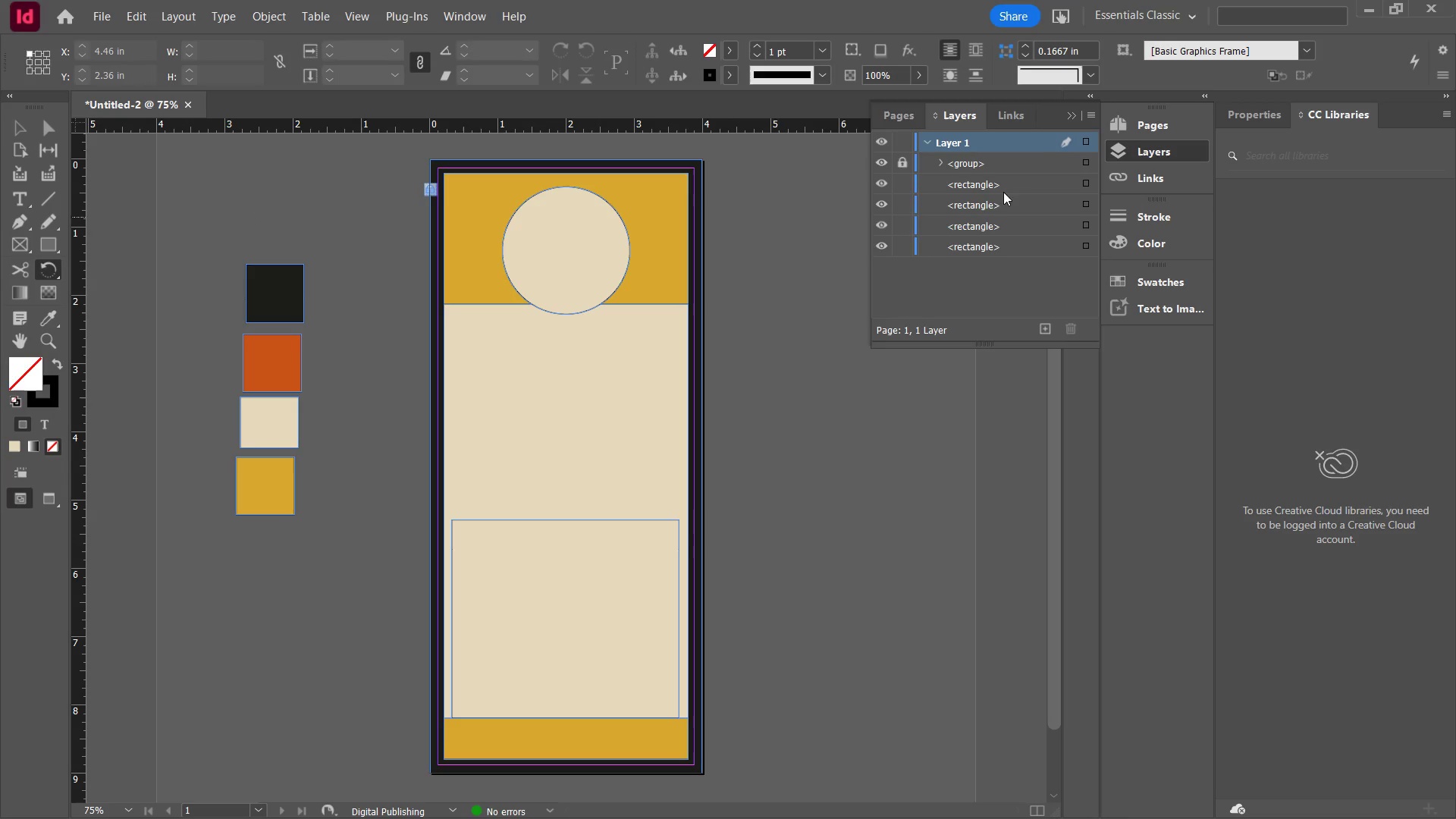 
left_click([1070, 118])
 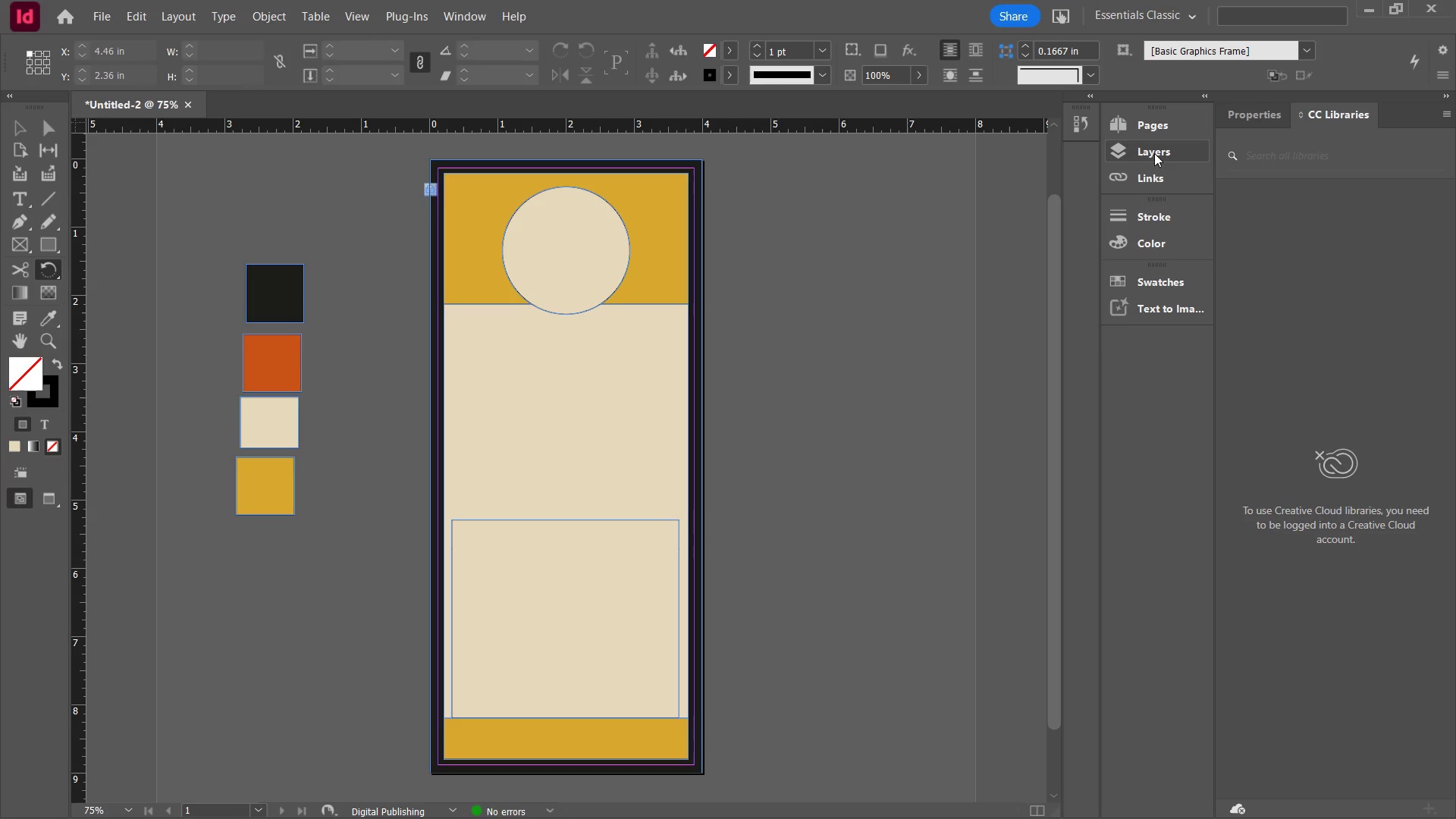 
left_click([1155, 148])
 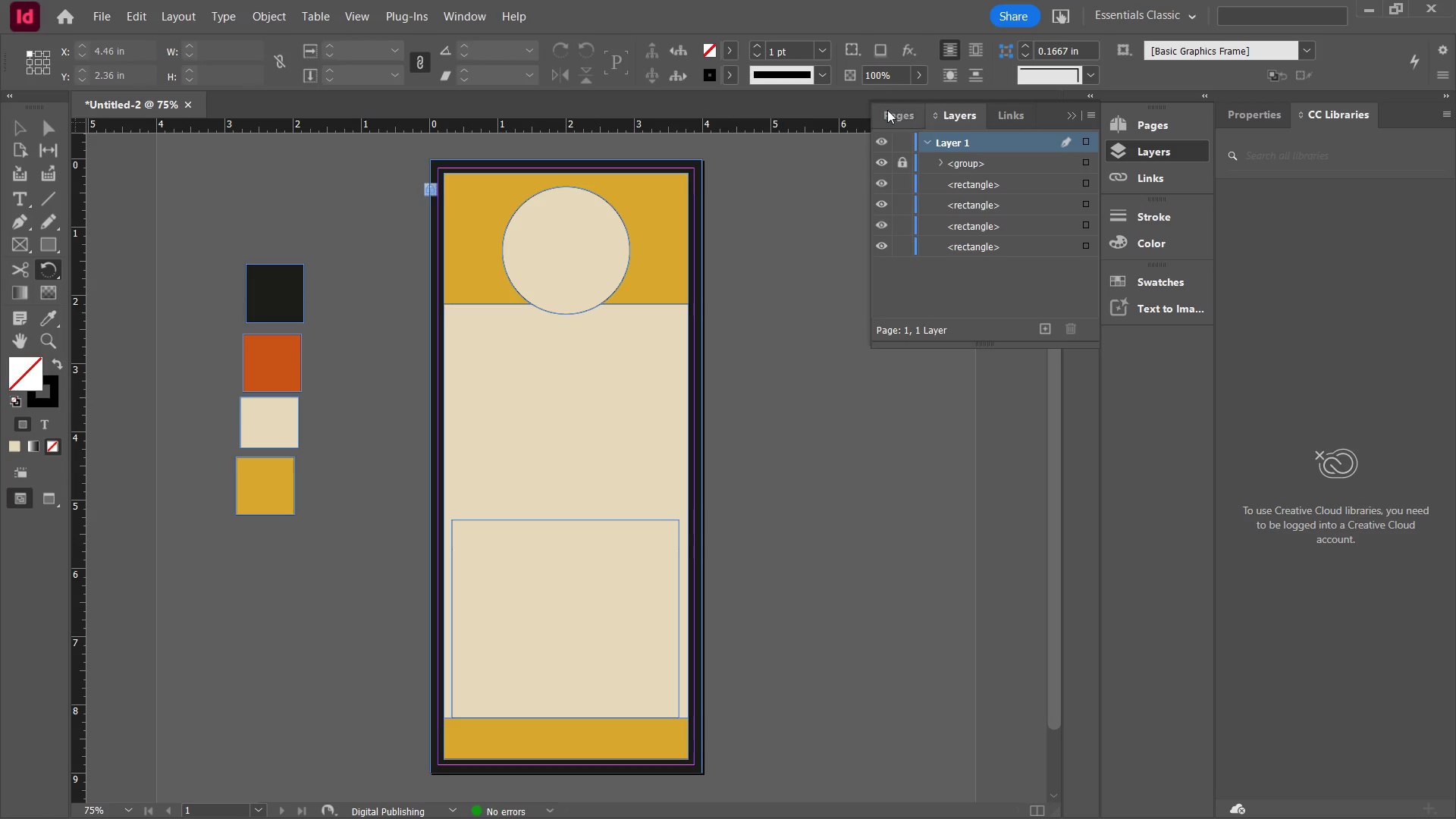 
left_click([887, 111])
 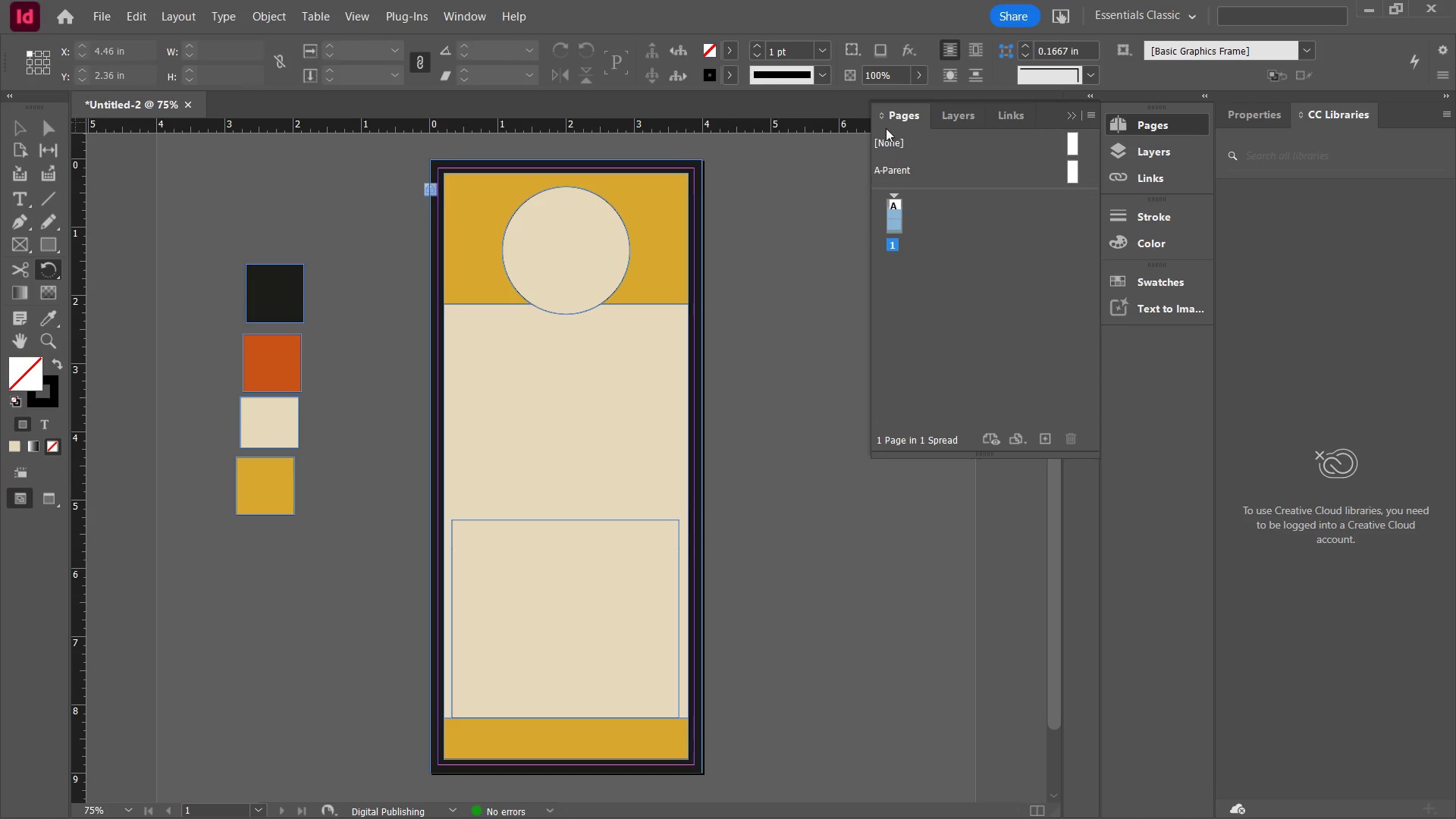 
left_click([954, 115])
 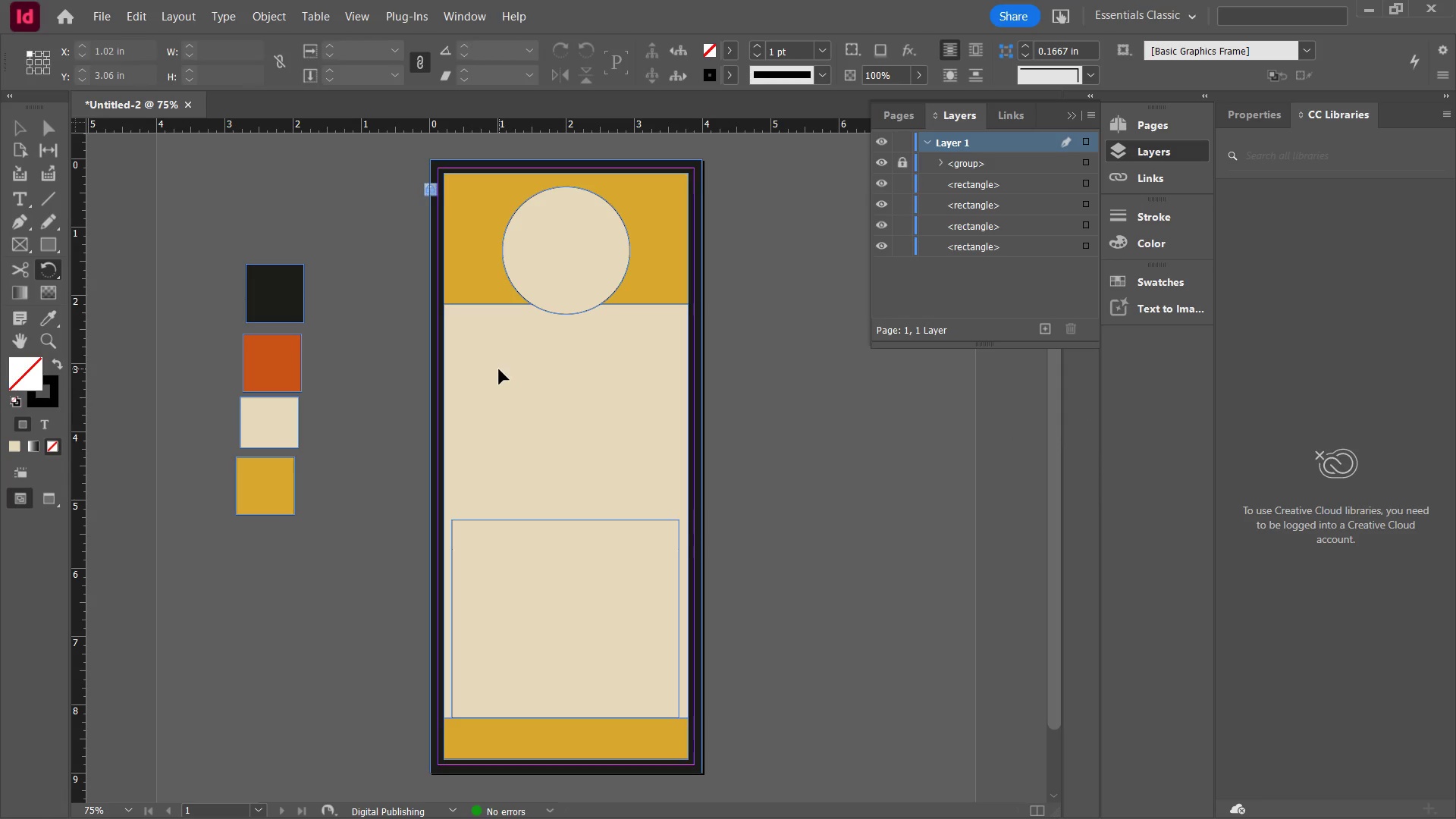 
left_click_drag(start_coordinate=[486, 351], to_coordinate=[485, 343])
 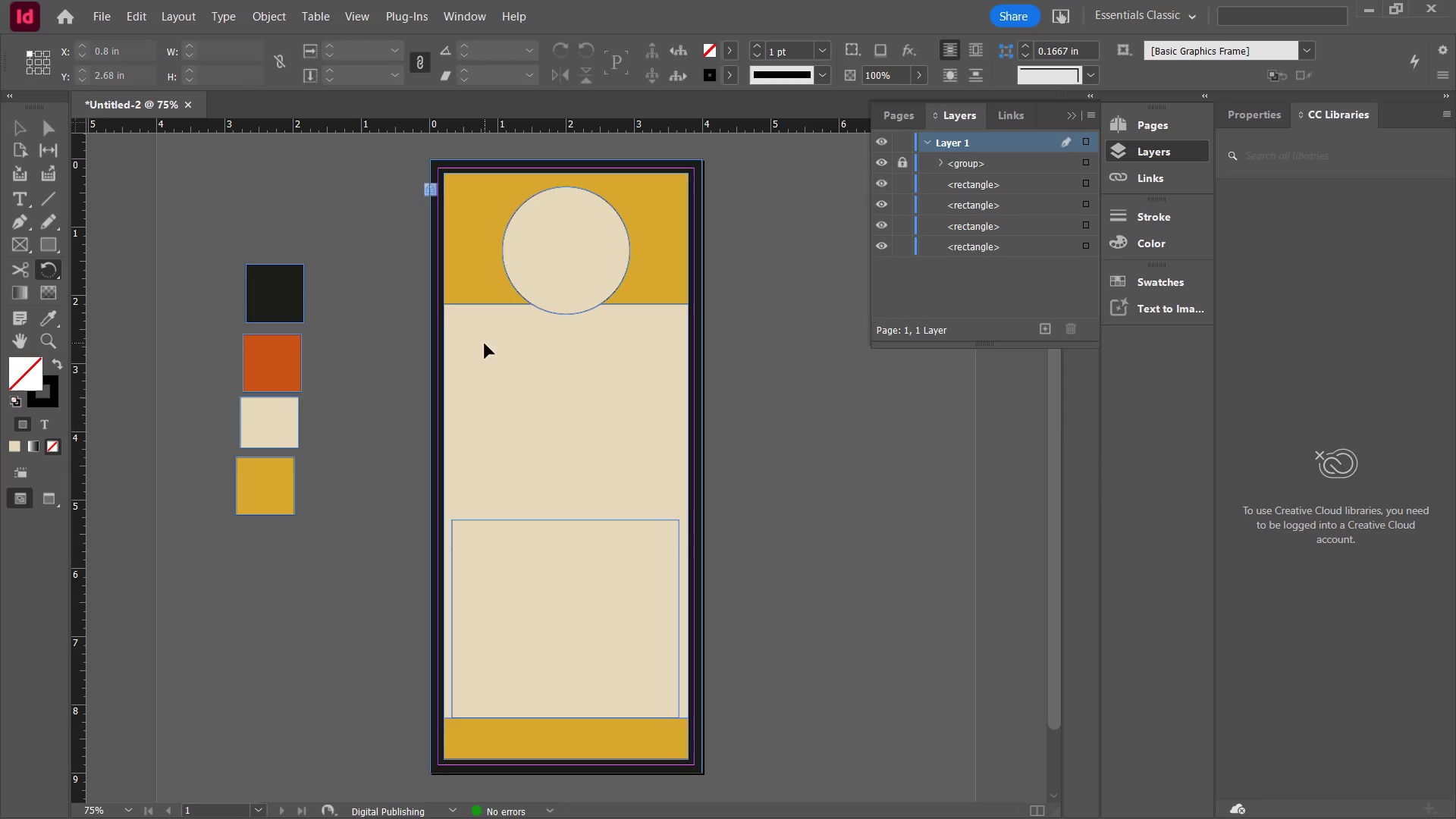 
triple_click([485, 344])
 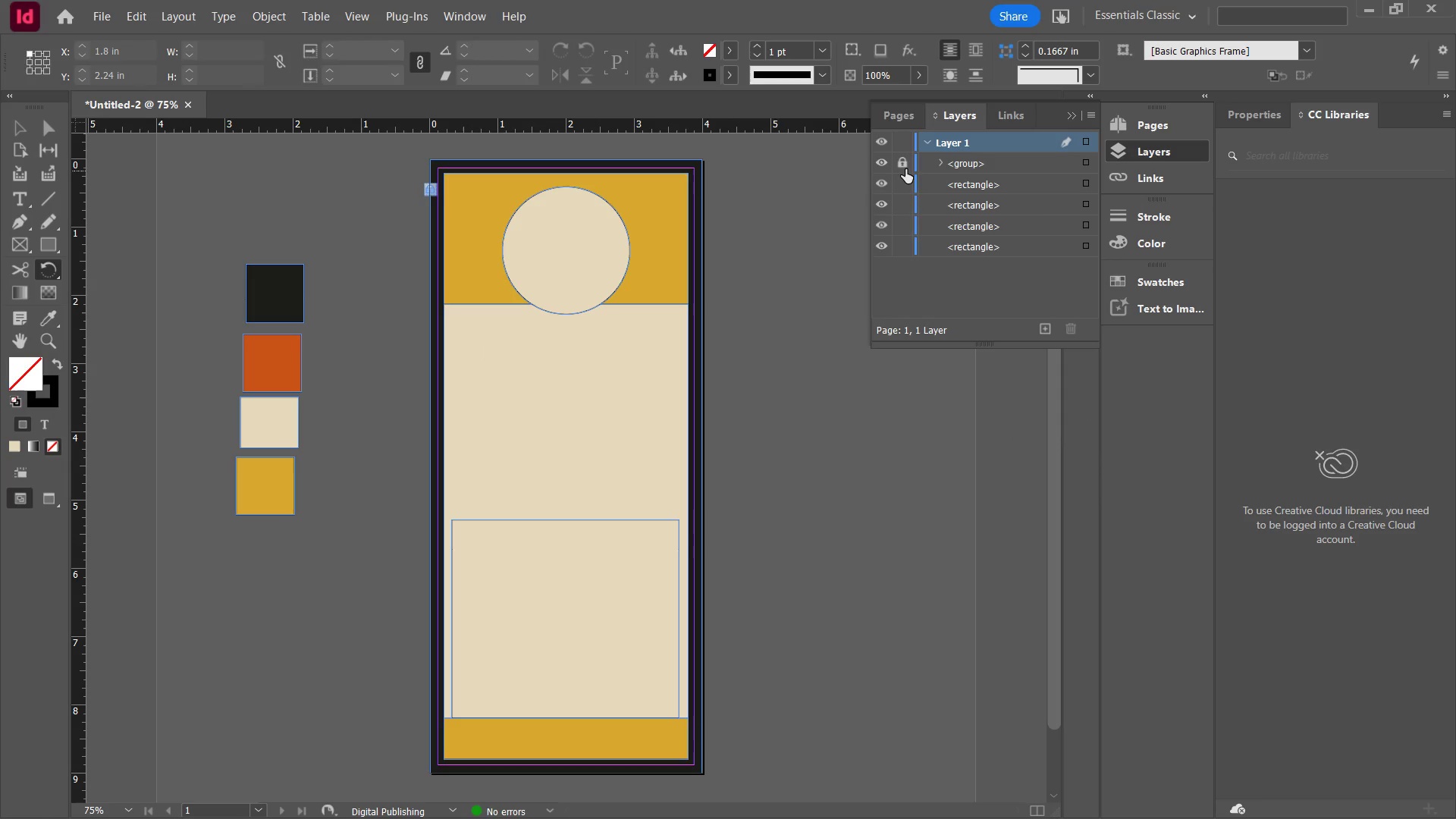 
left_click([904, 168])
 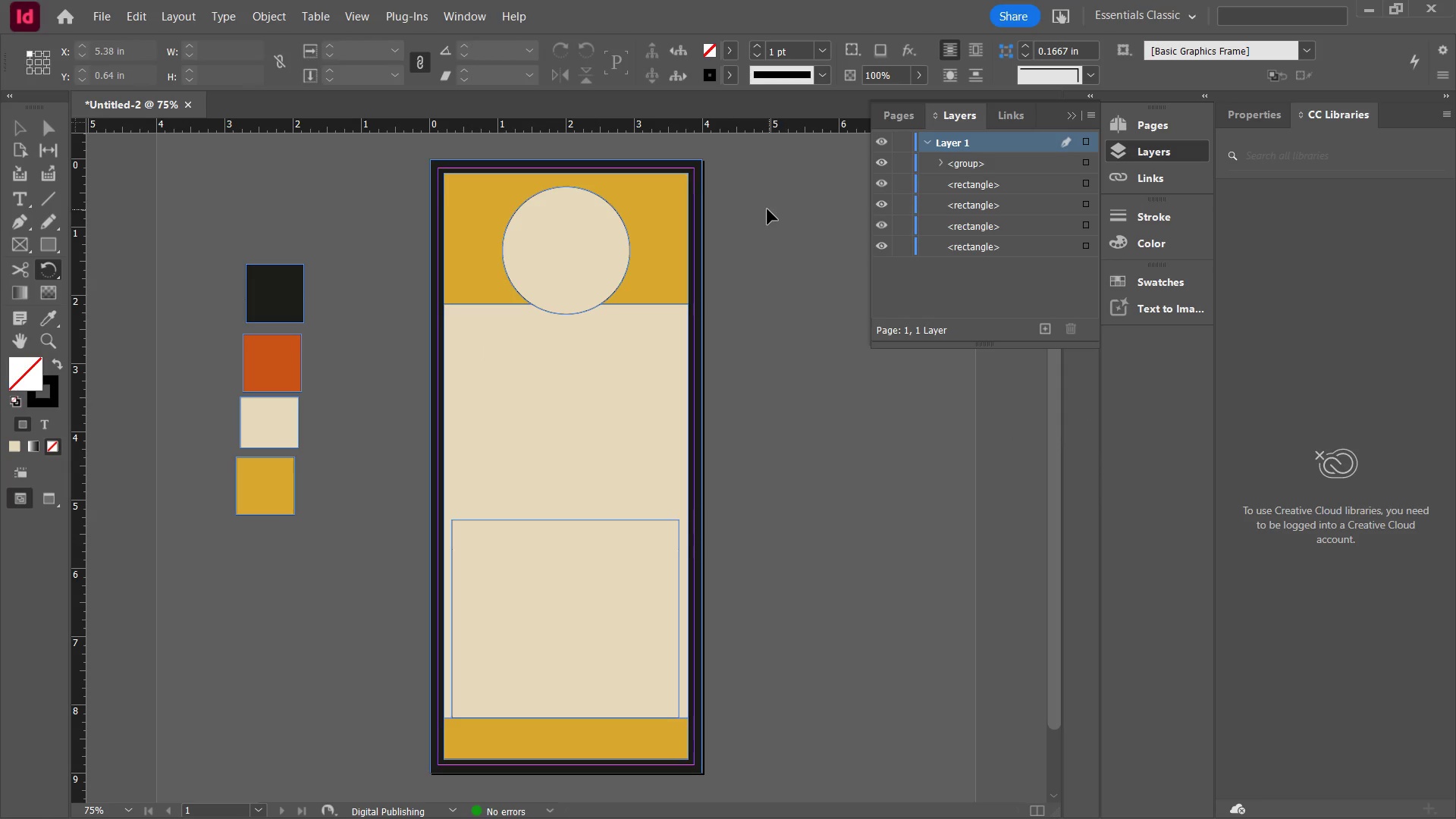 
left_click([767, 209])
 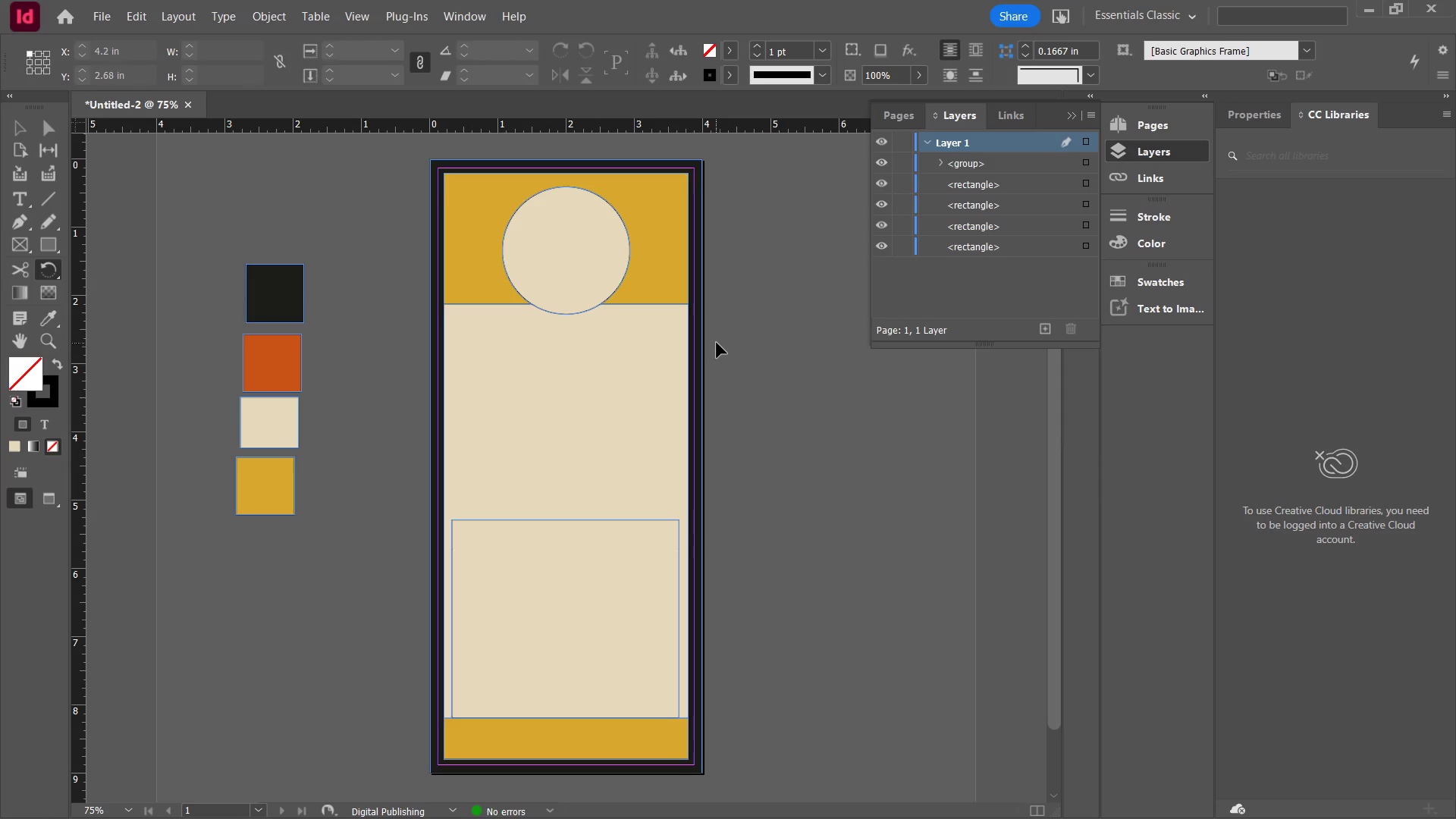 
left_click([796, 266])
 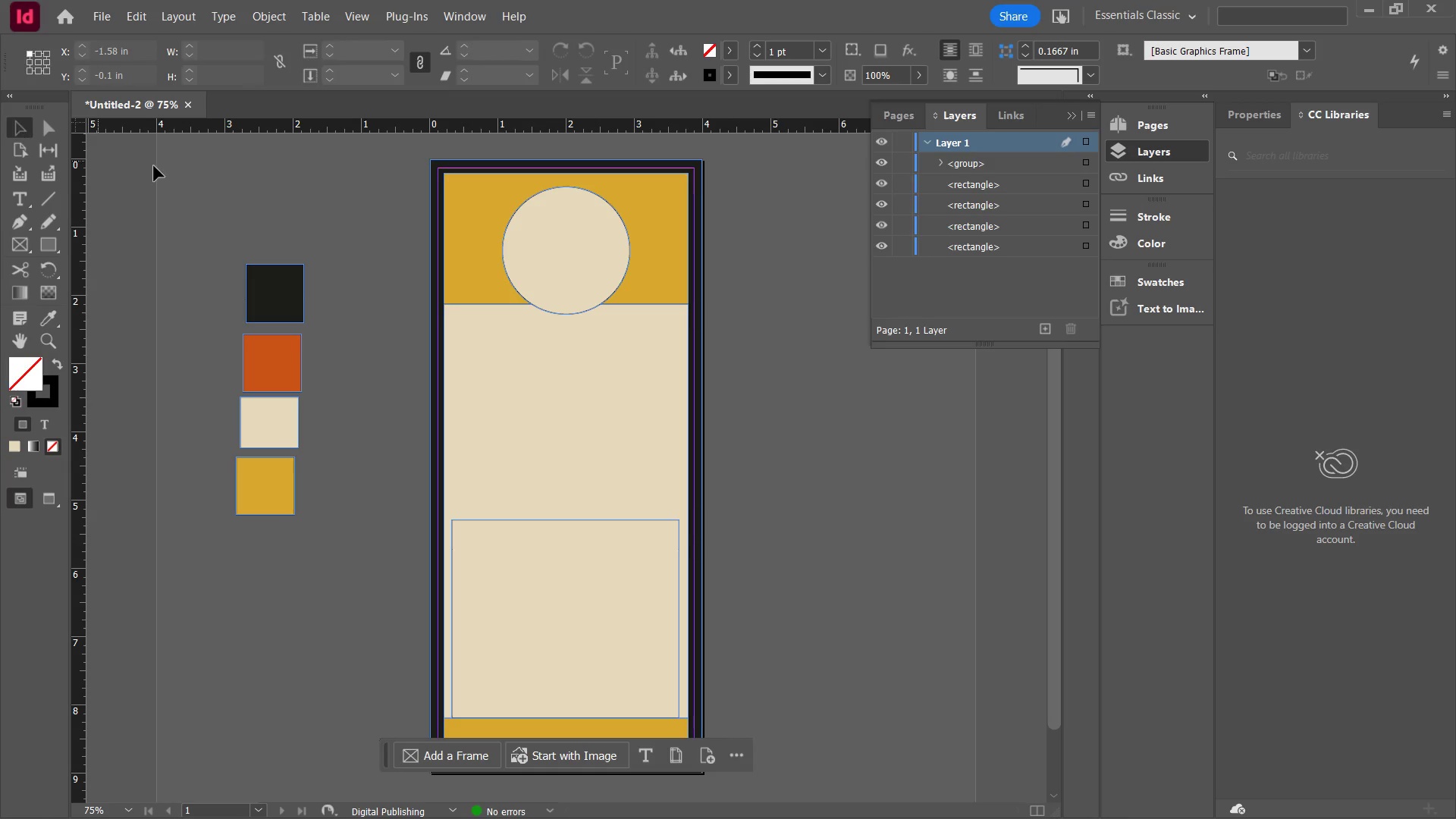 
left_click([265, 167])
 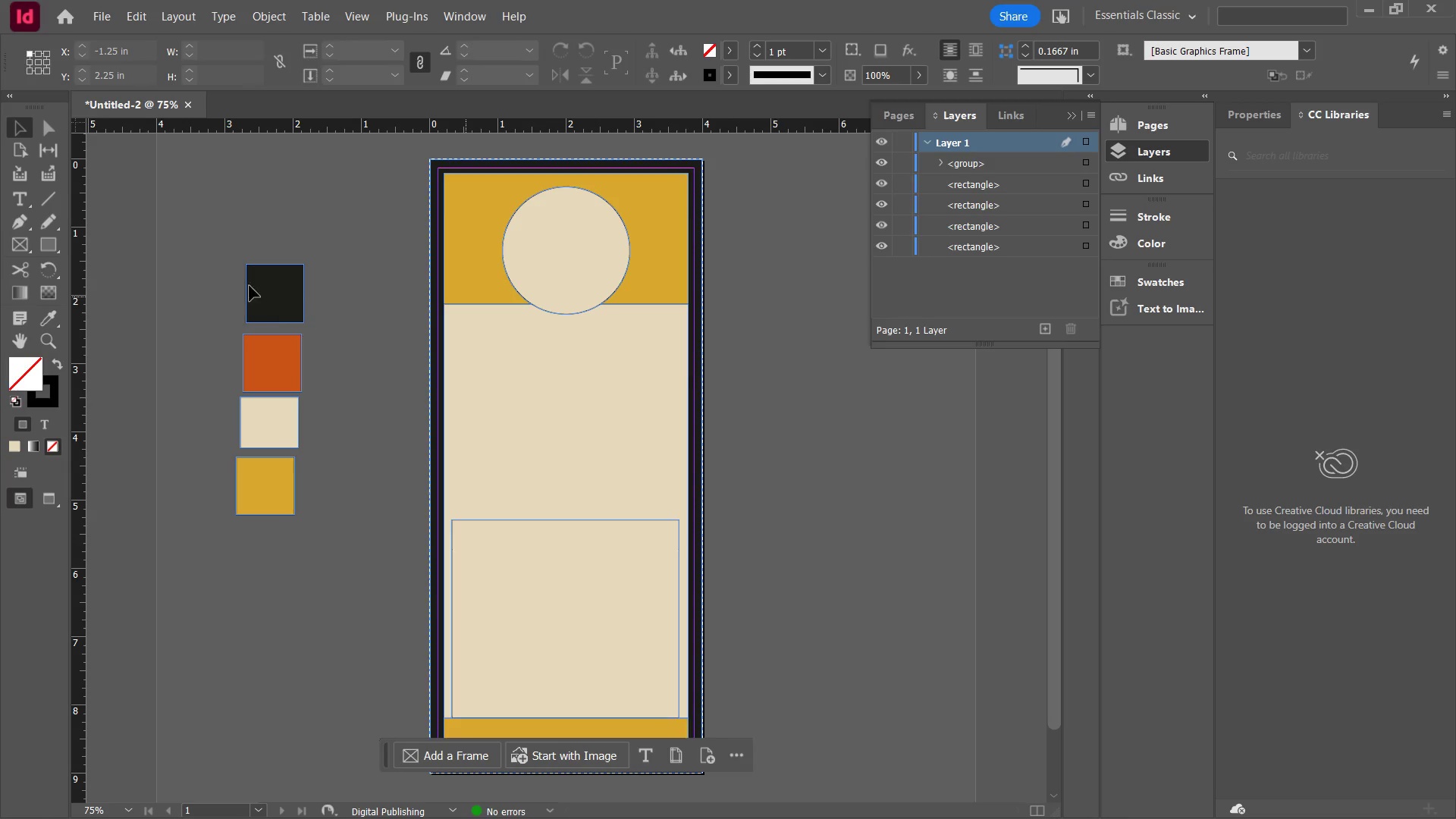 
left_click([240, 244])
 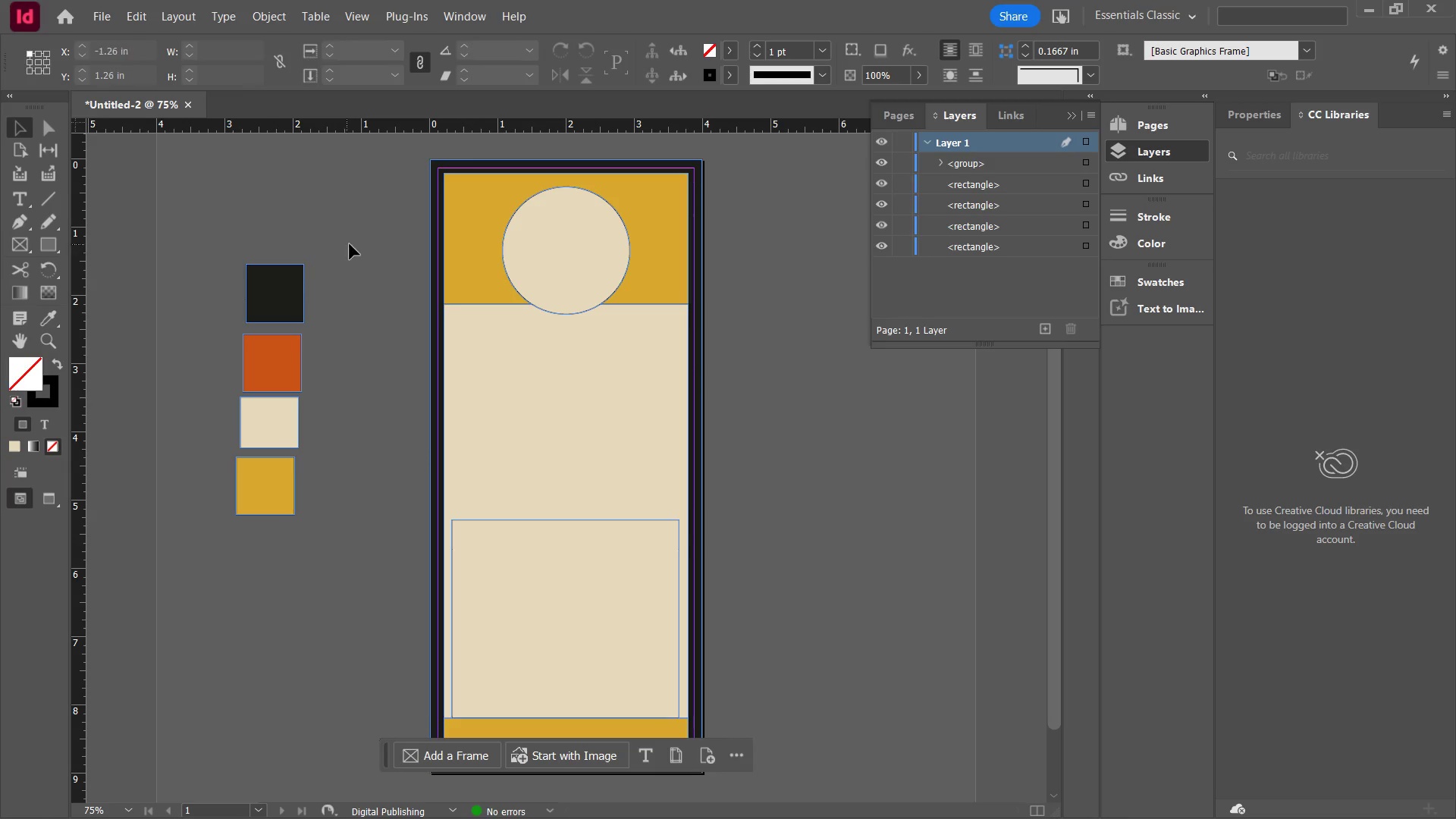 
double_click([352, 243])
 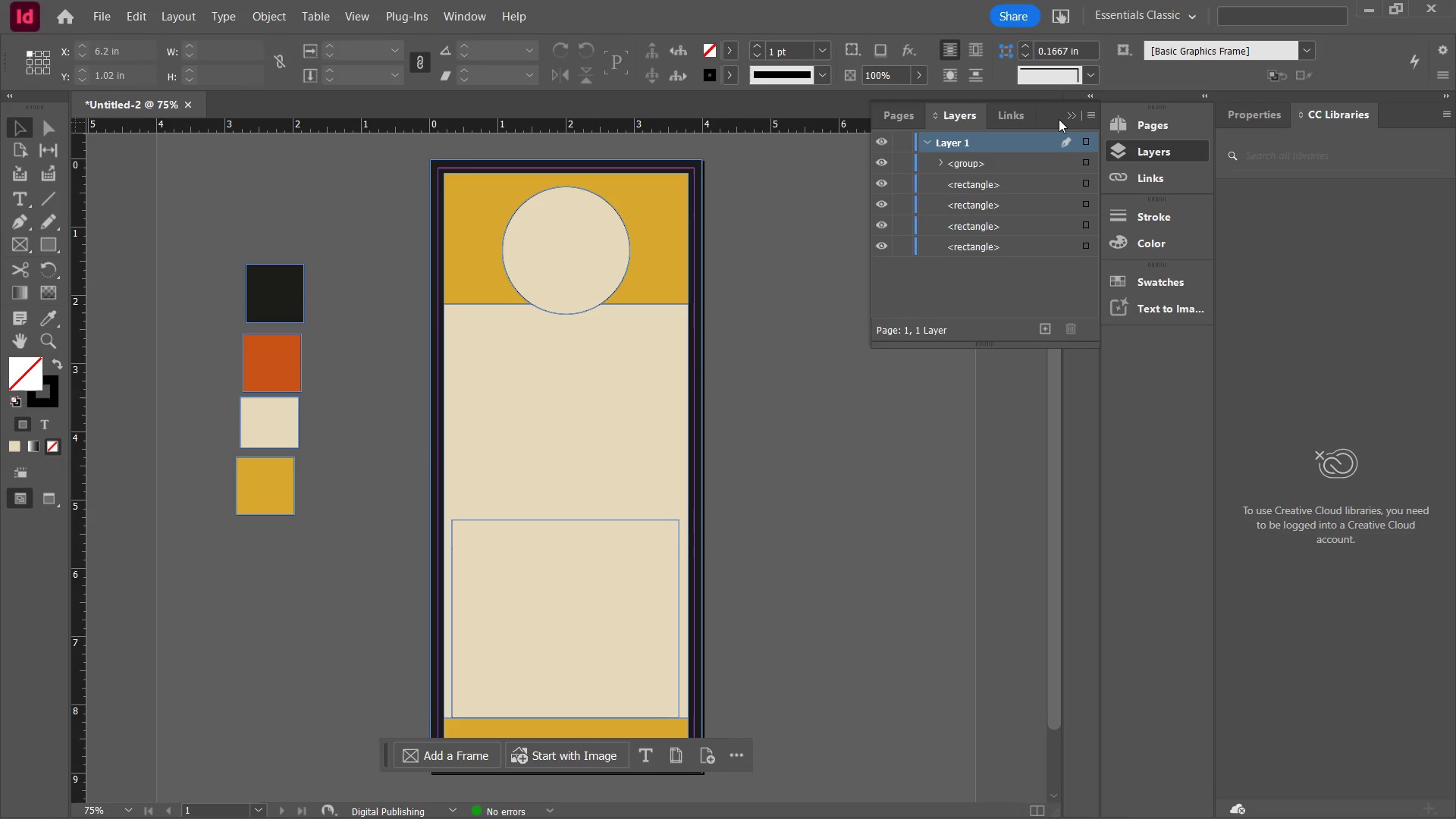 
left_click([1069, 114])
 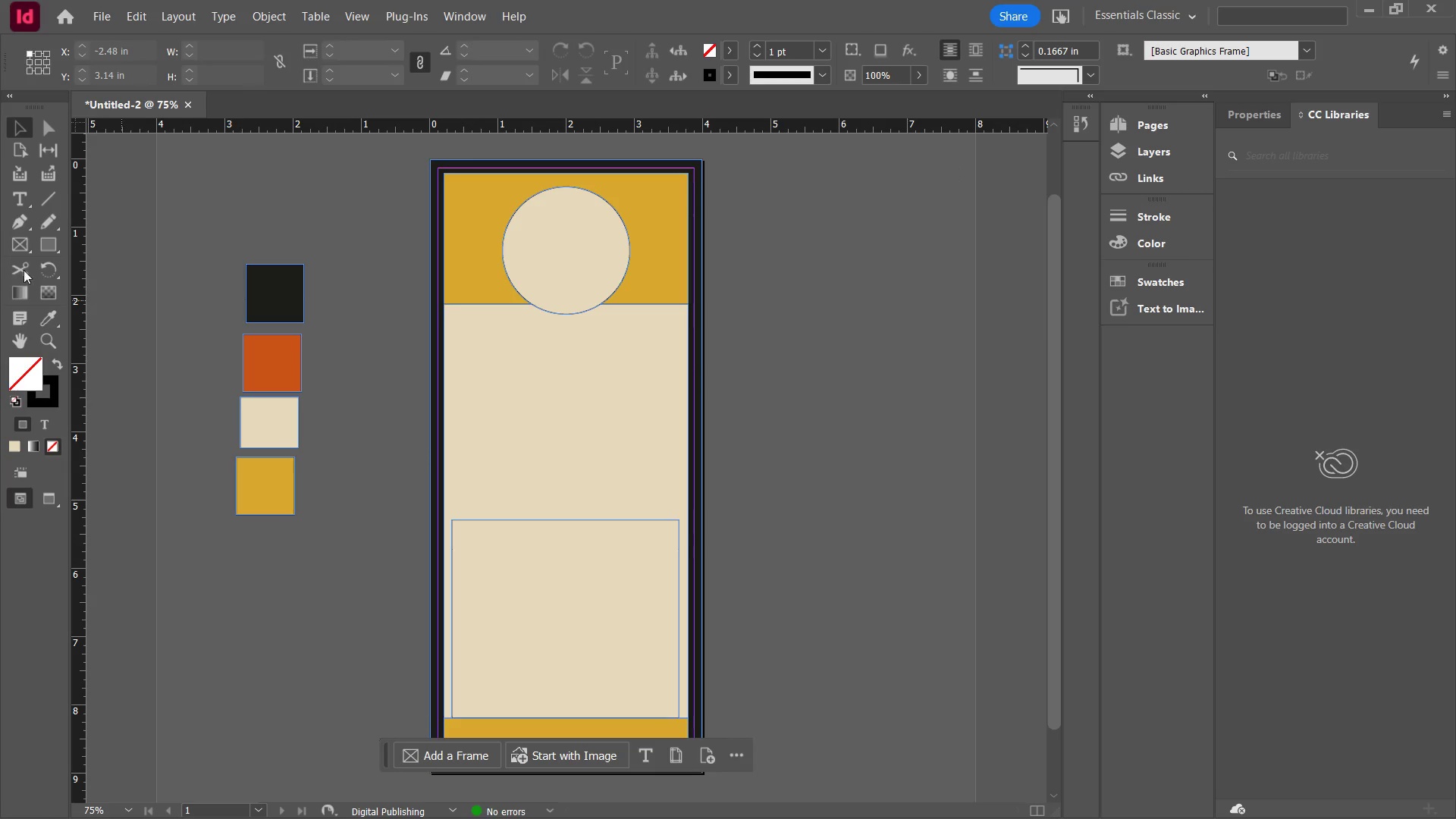 
left_click([18, 199])
 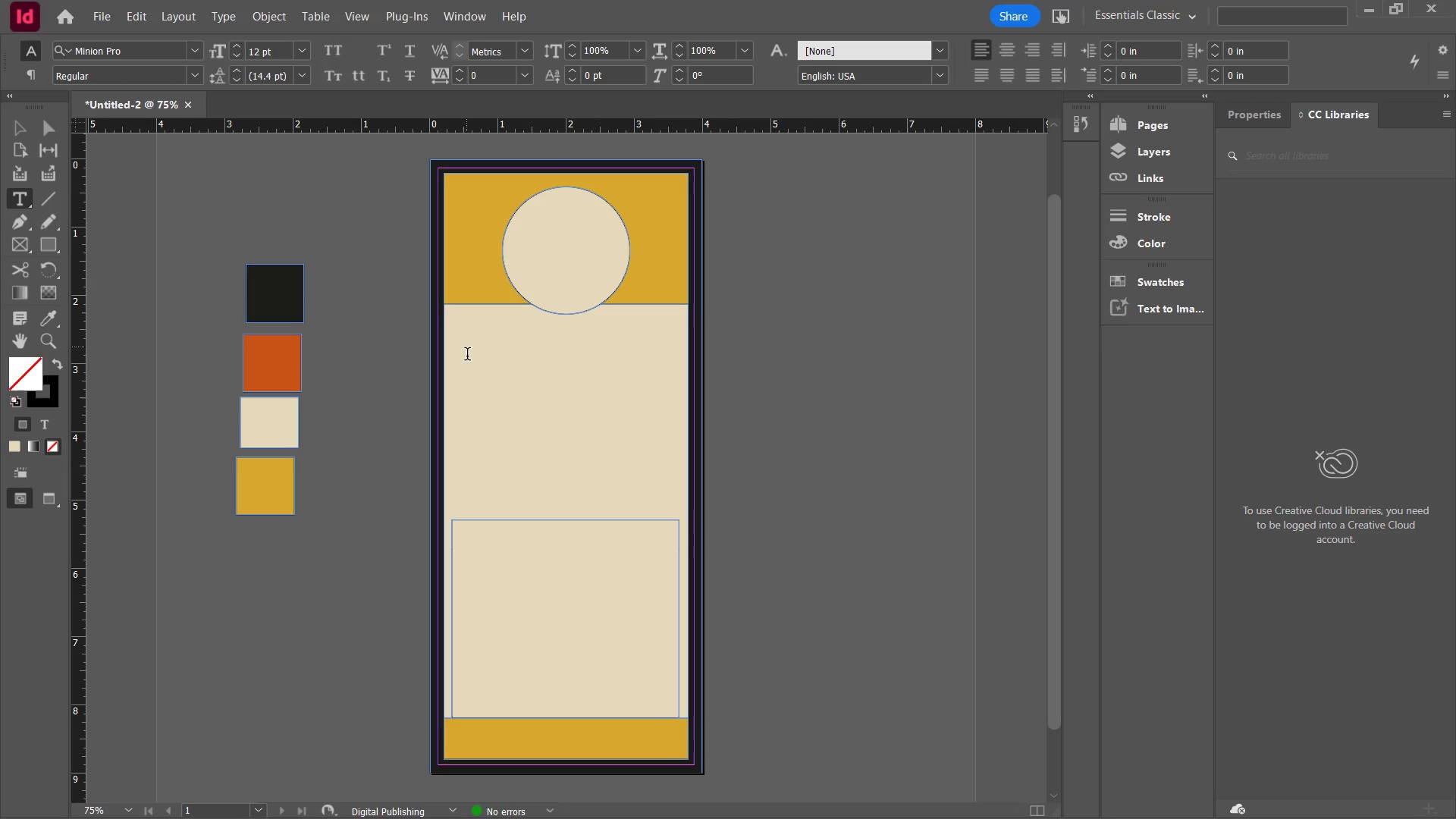 
wait(5.02)
 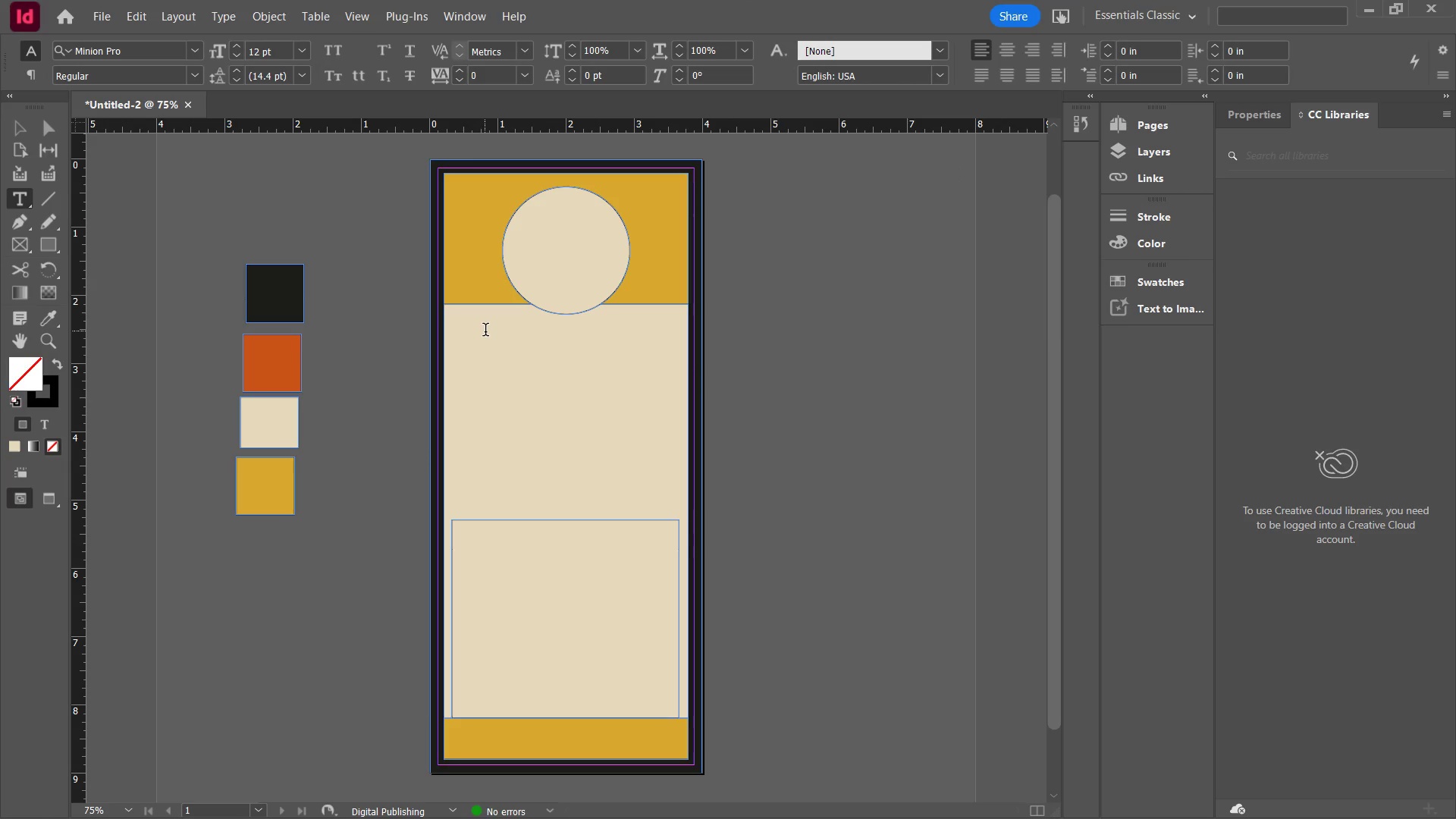 
left_click([466, 366])
 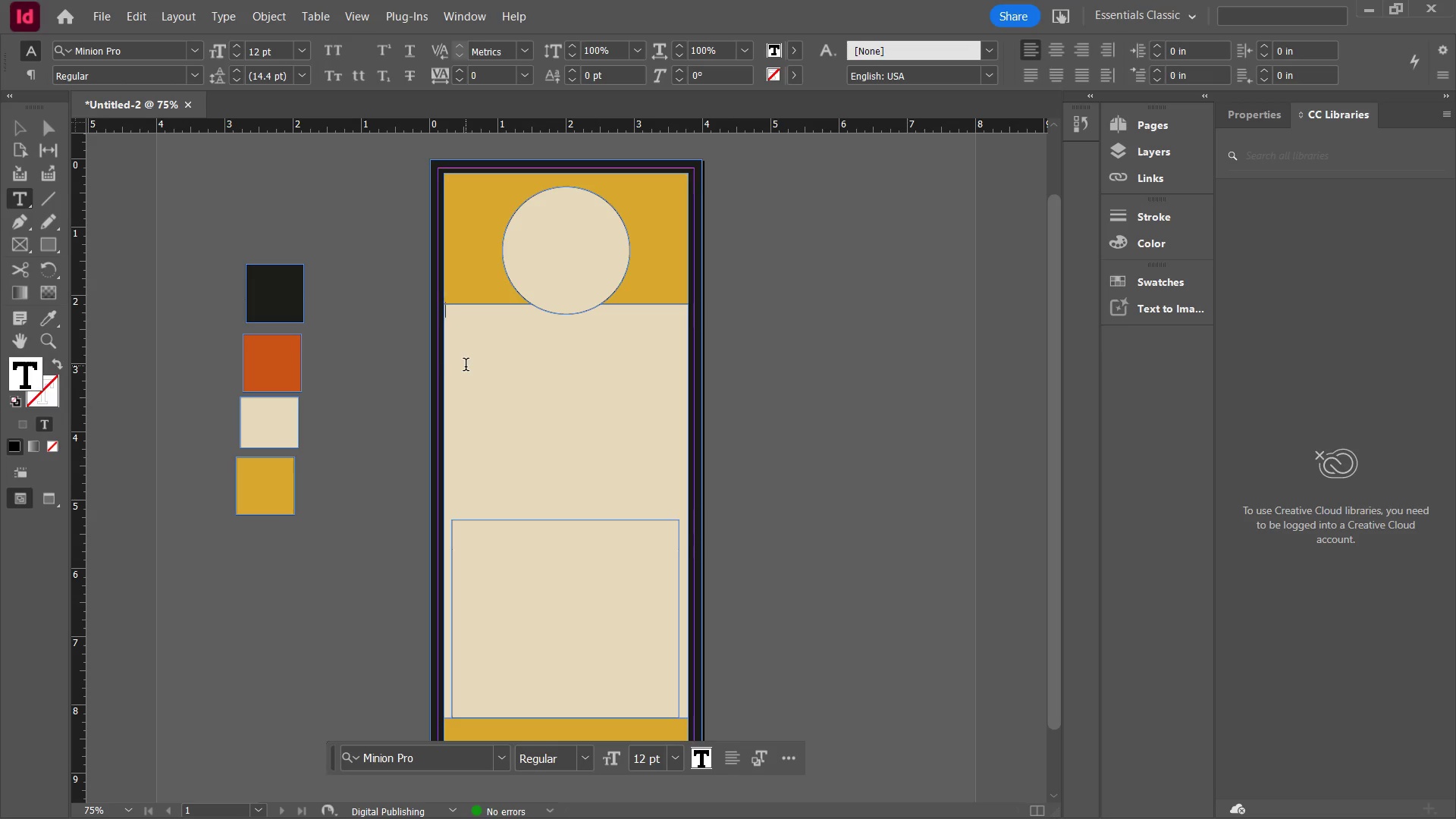 
left_click([476, 381])
 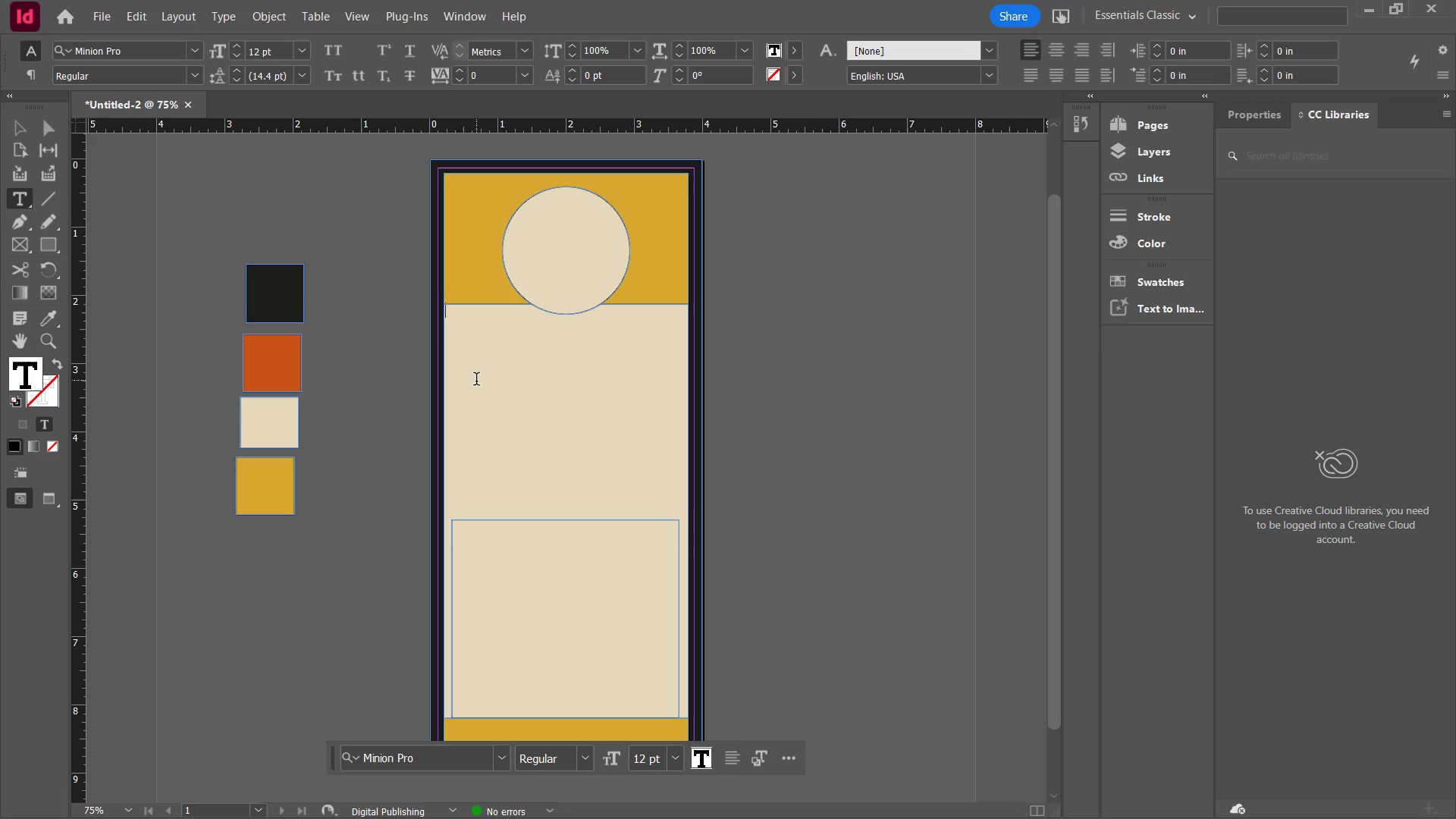 
left_click([476, 381])
 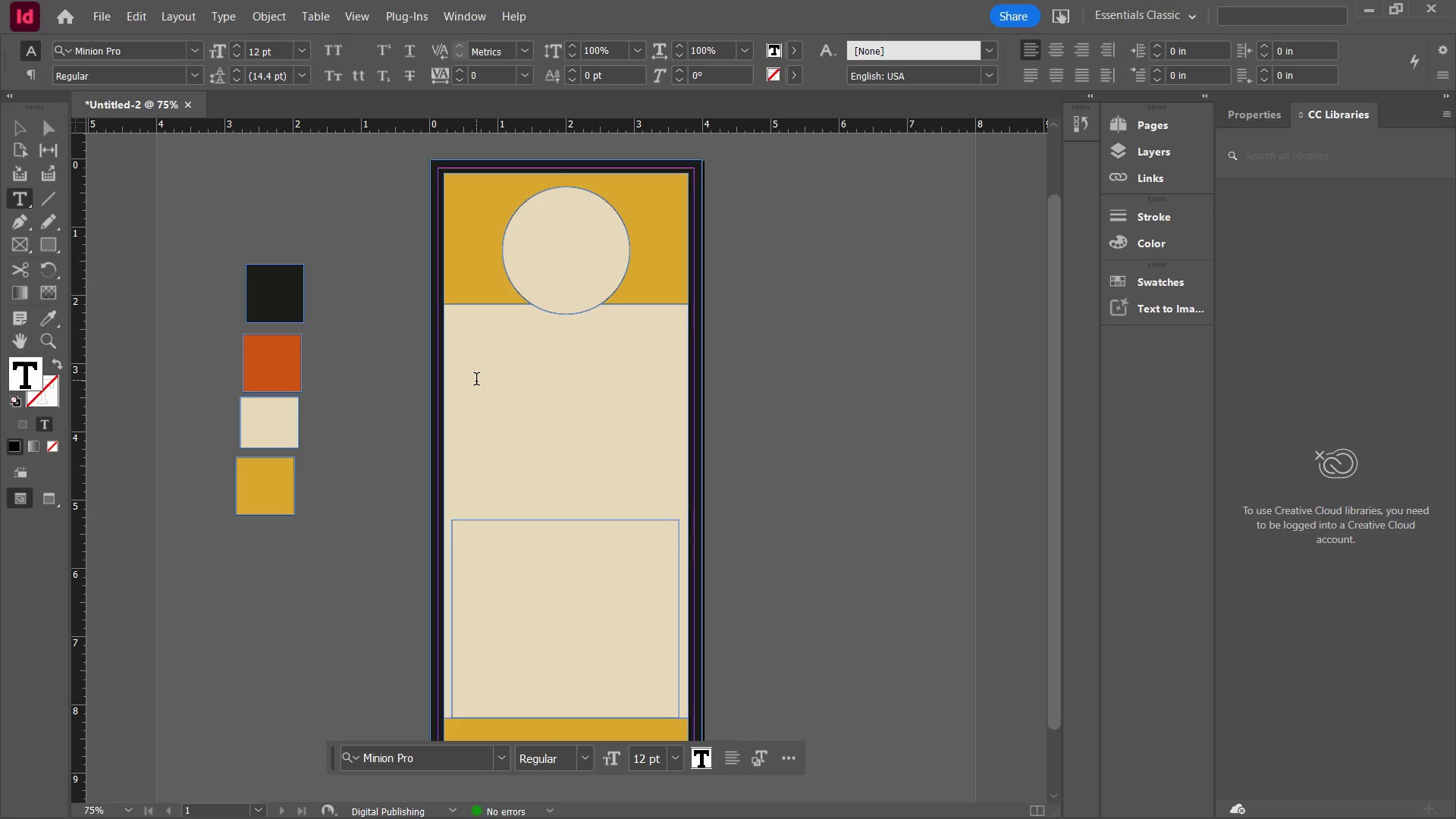 
type(THE 4TH ANNUAL)
 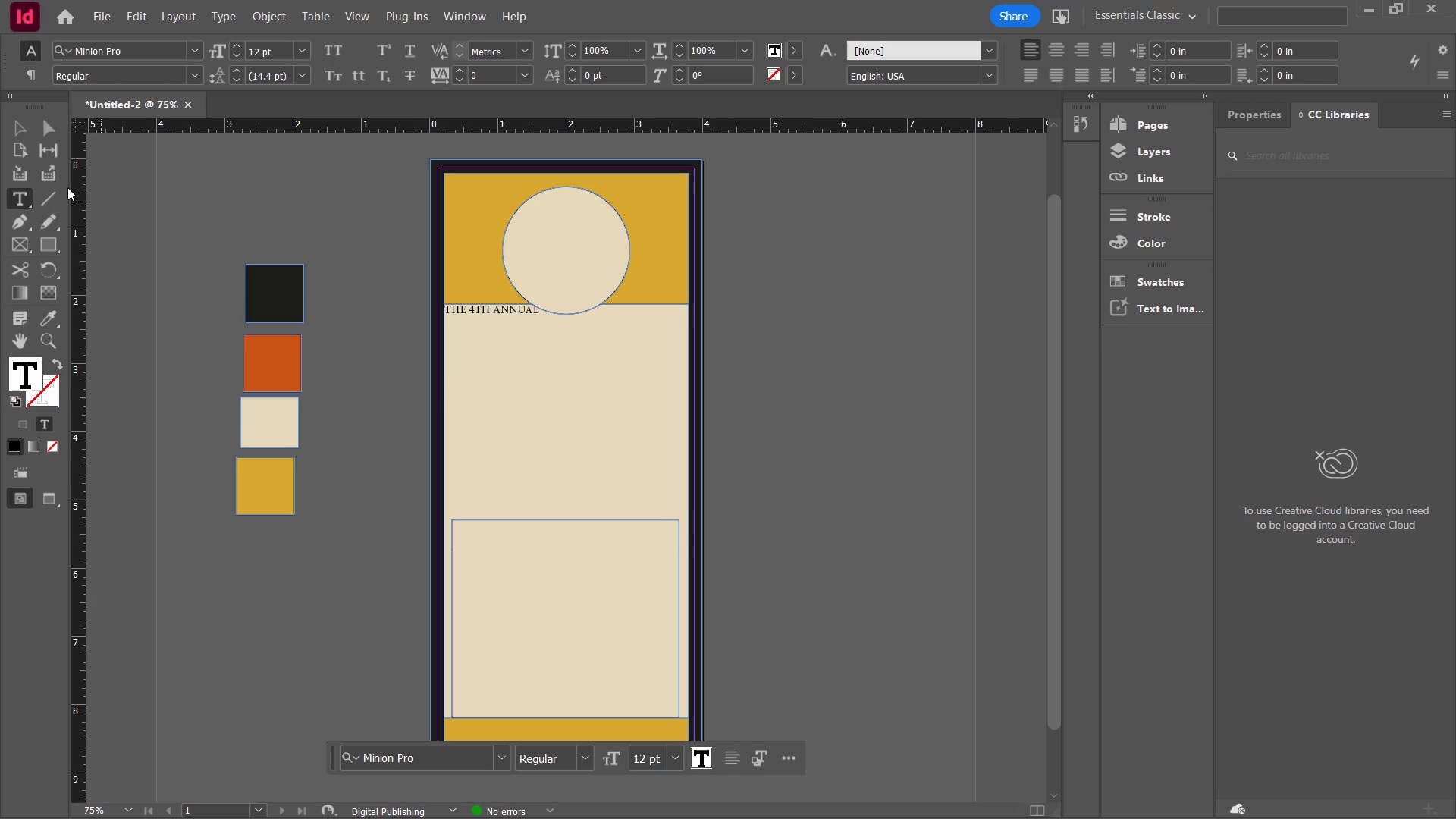 
left_click([24, 123])
 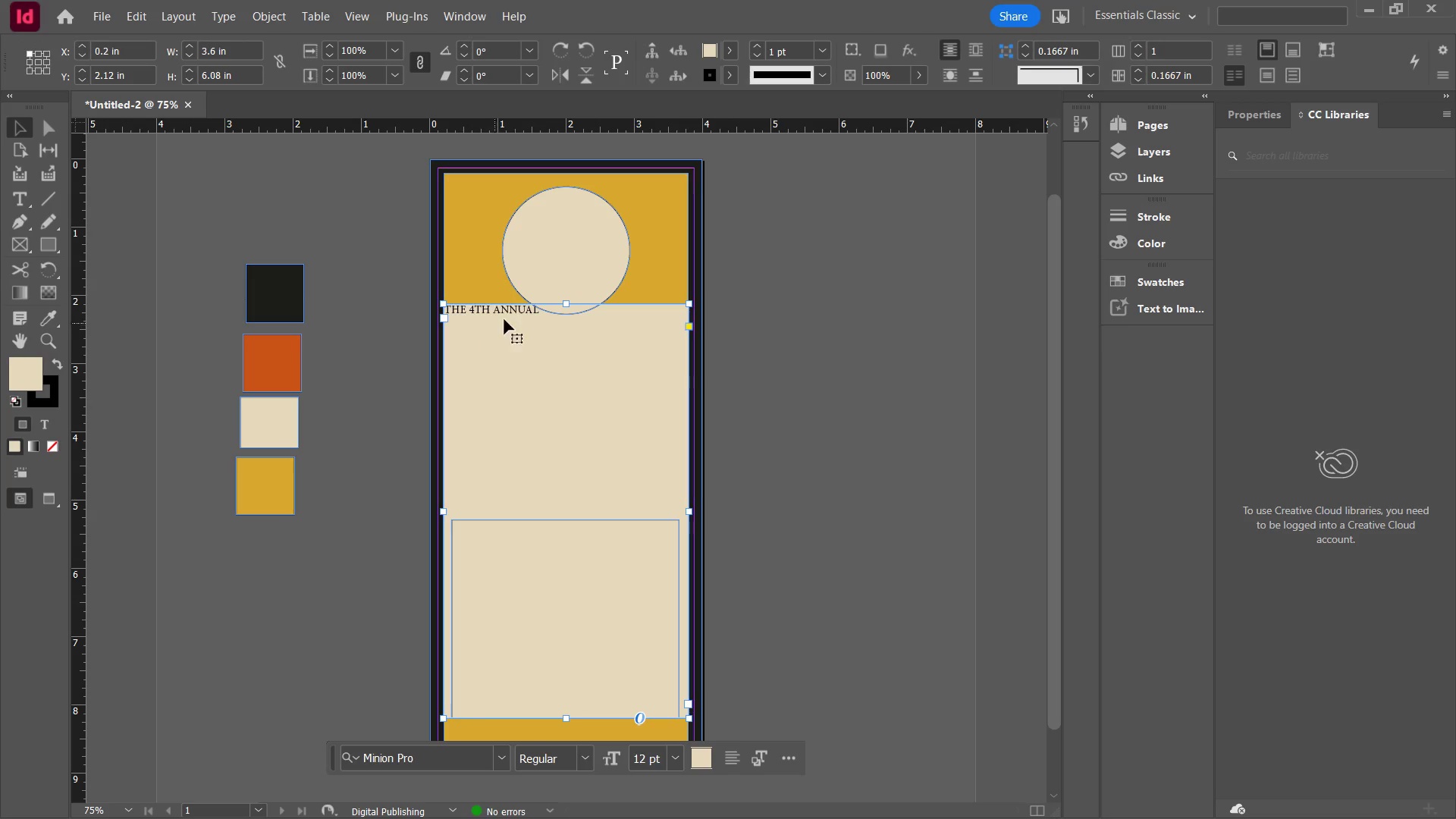 
double_click([512, 307])
 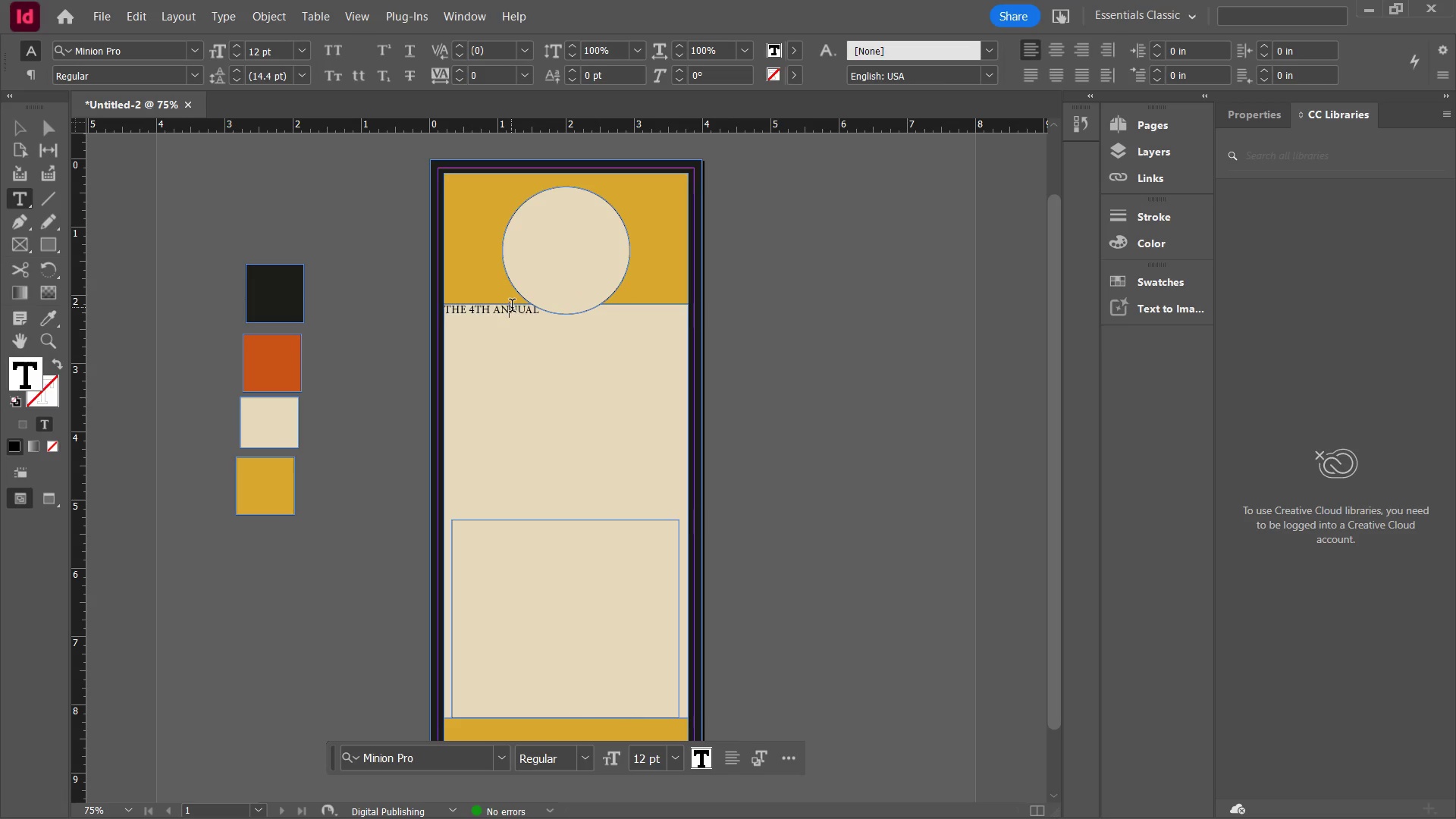 
double_click([512, 307])
 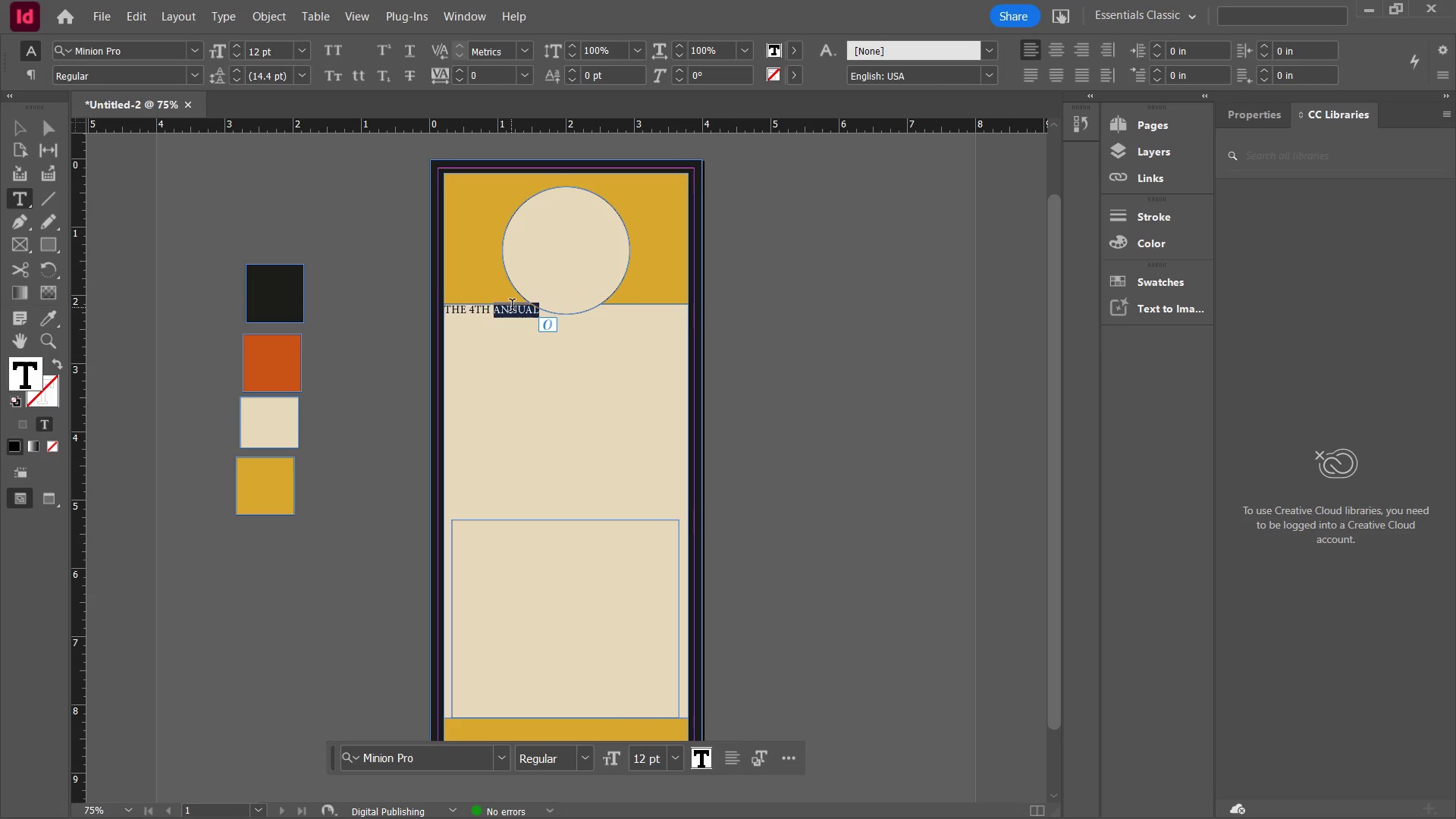 
triple_click([512, 307])
 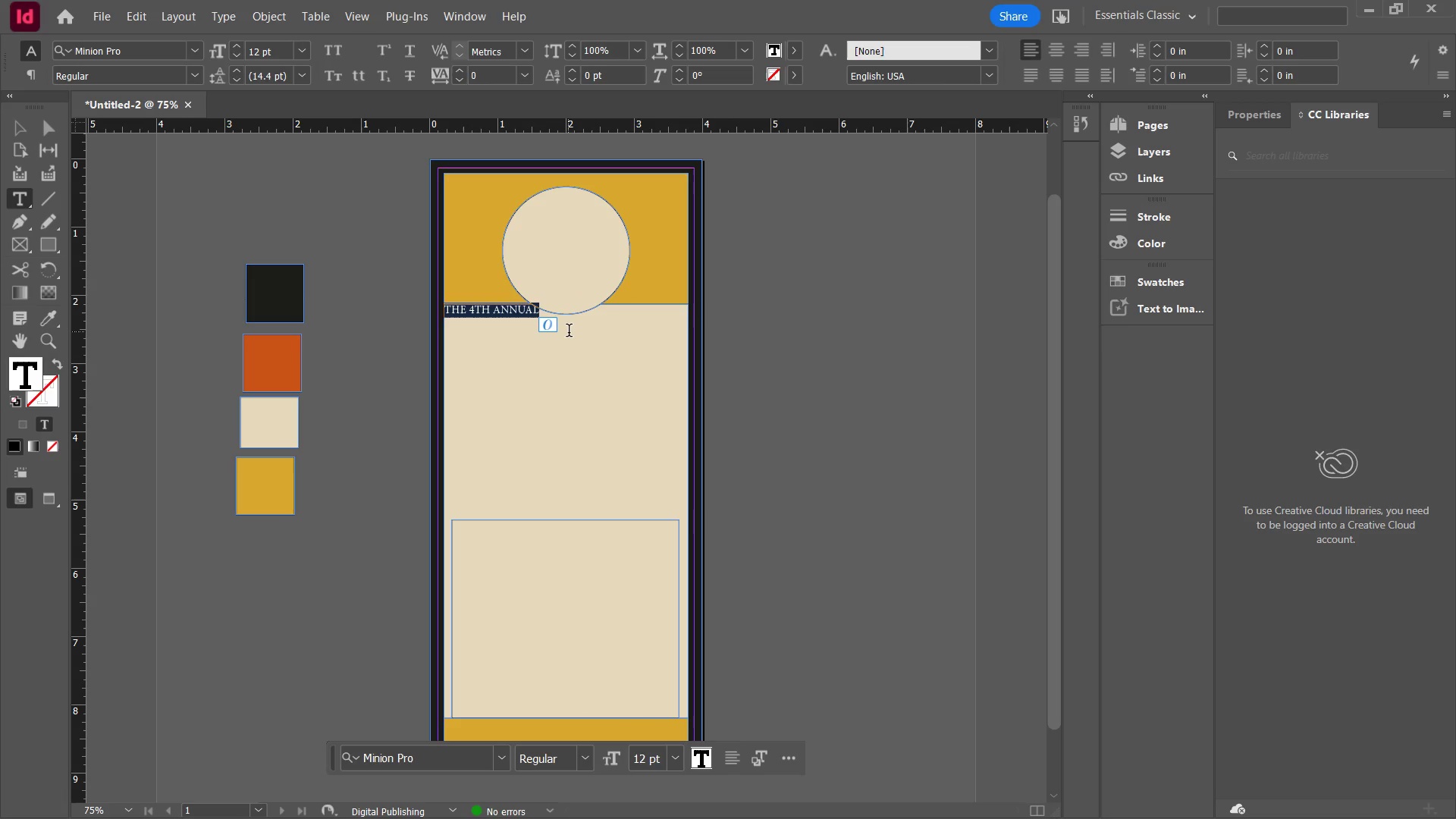 
left_click([550, 325])
 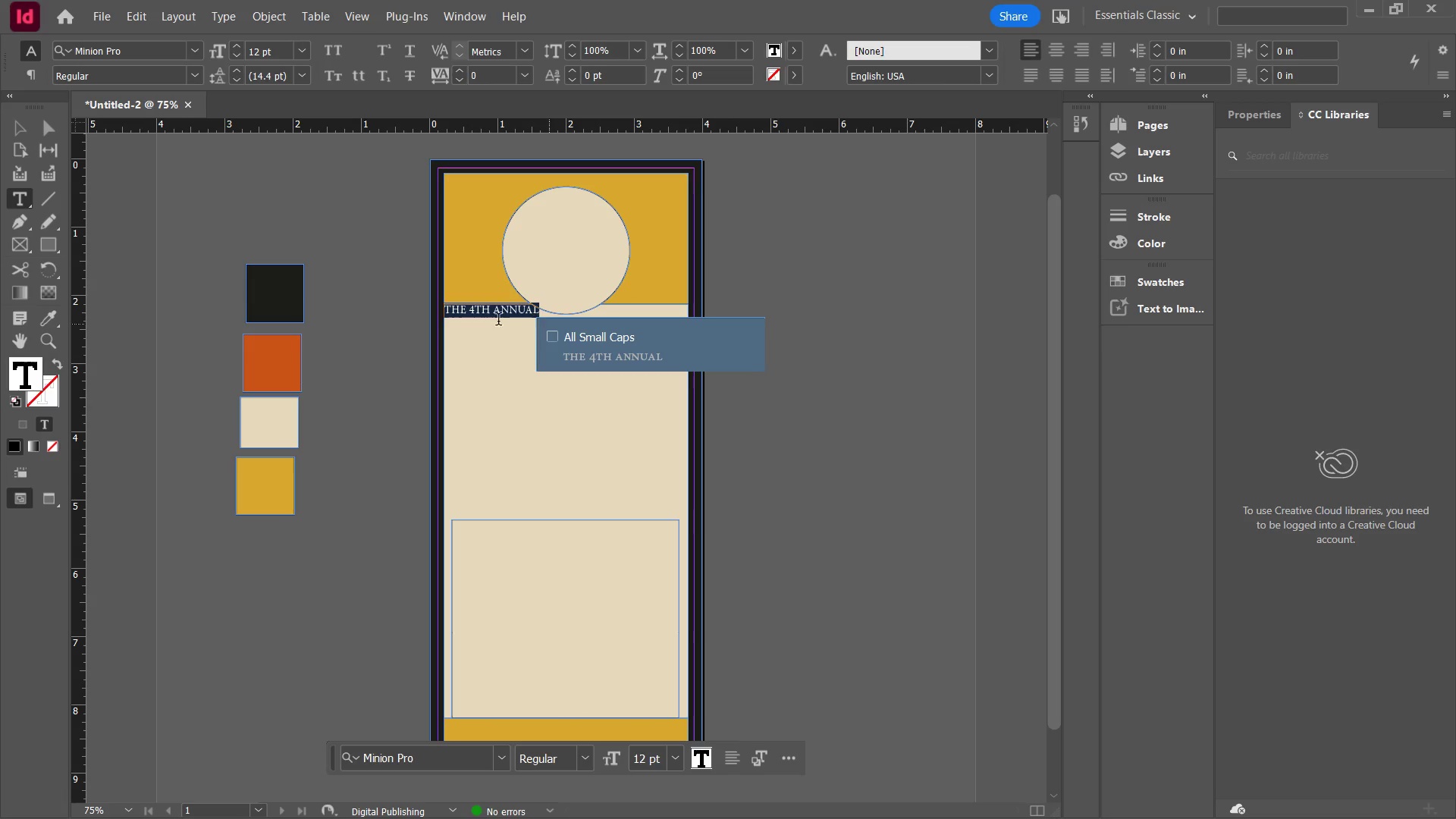 
left_click([484, 321])
 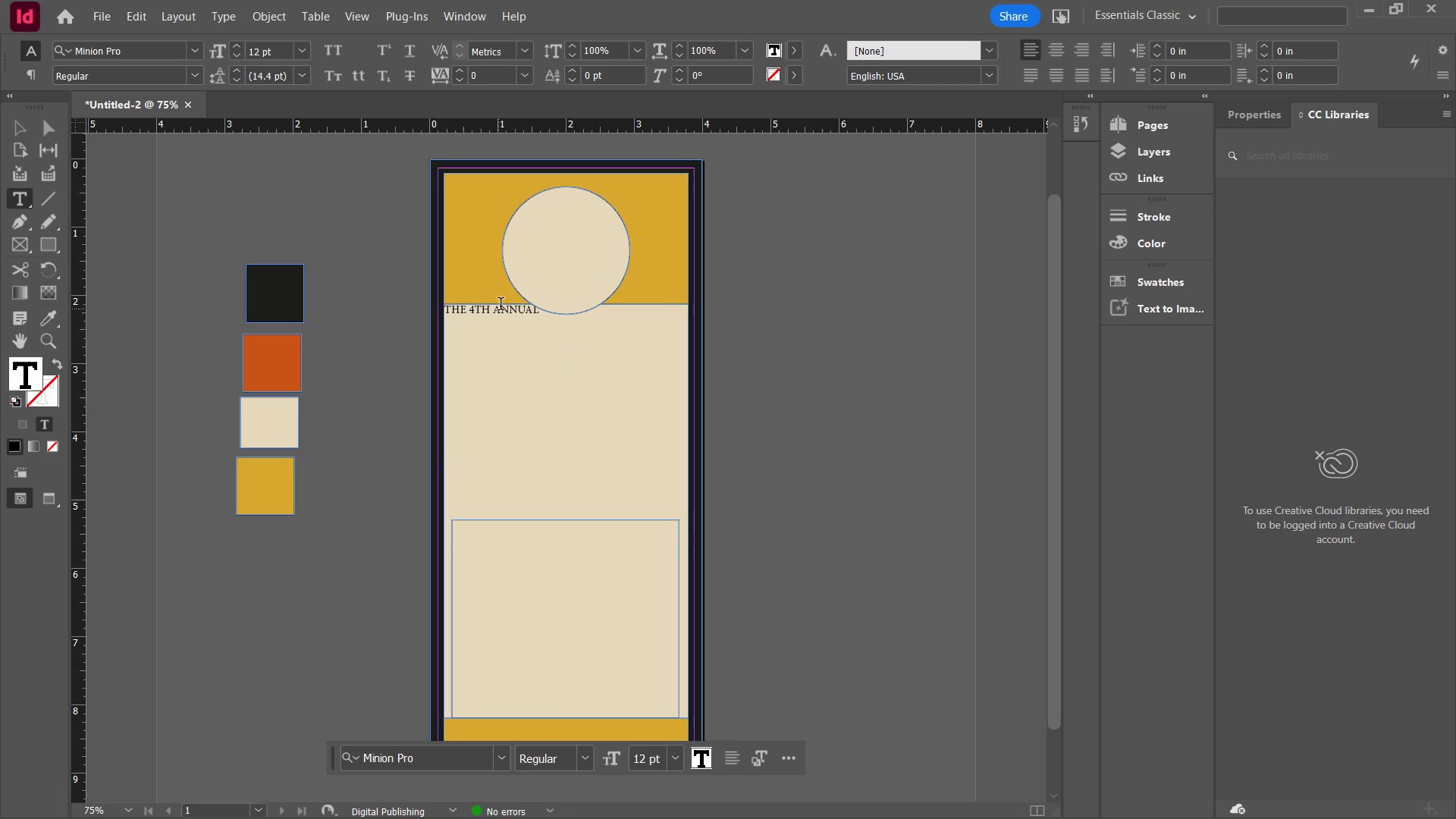 
double_click([500, 304])
 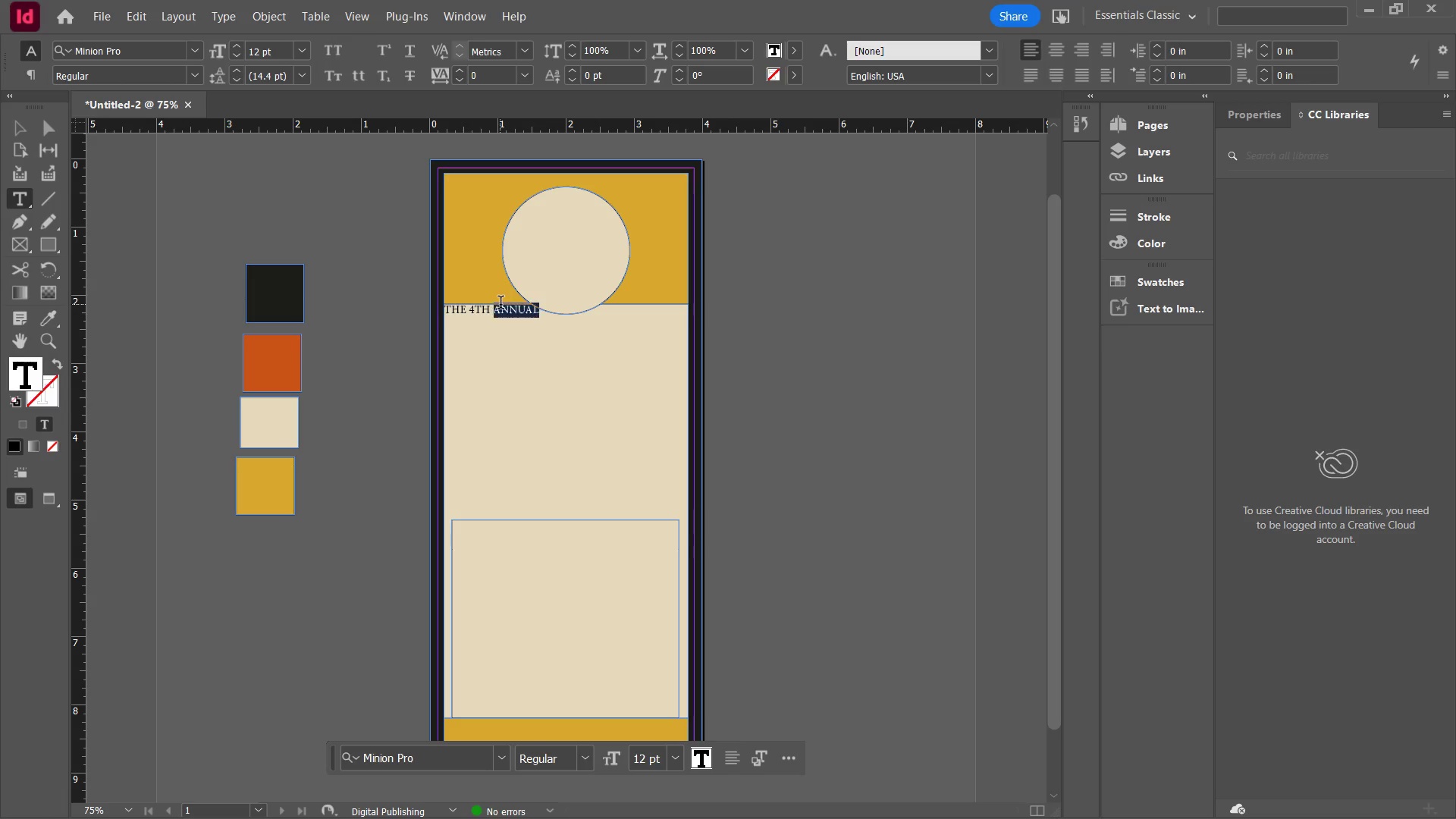 
triple_click([500, 304])
 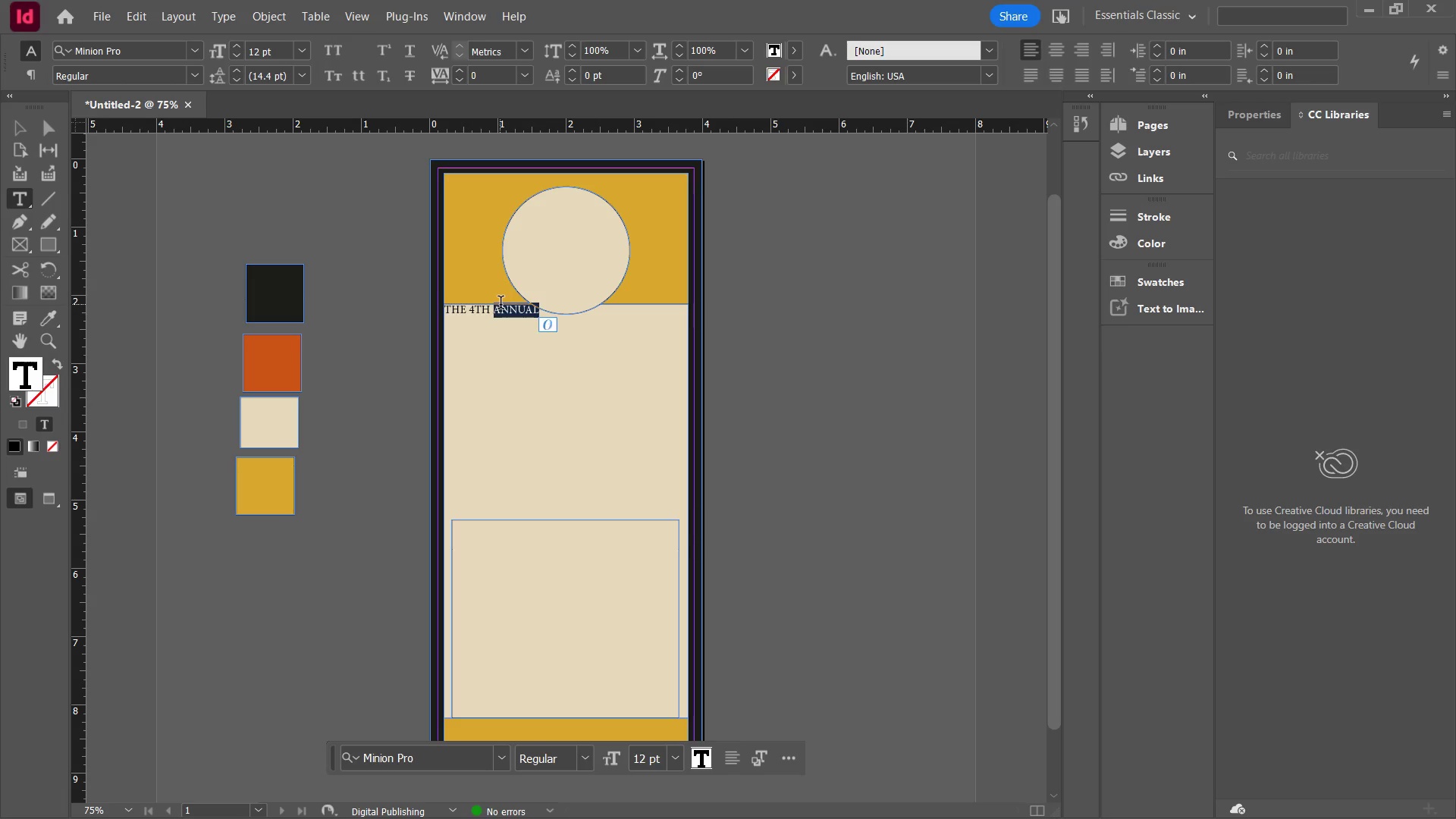 
triple_click([500, 304])
 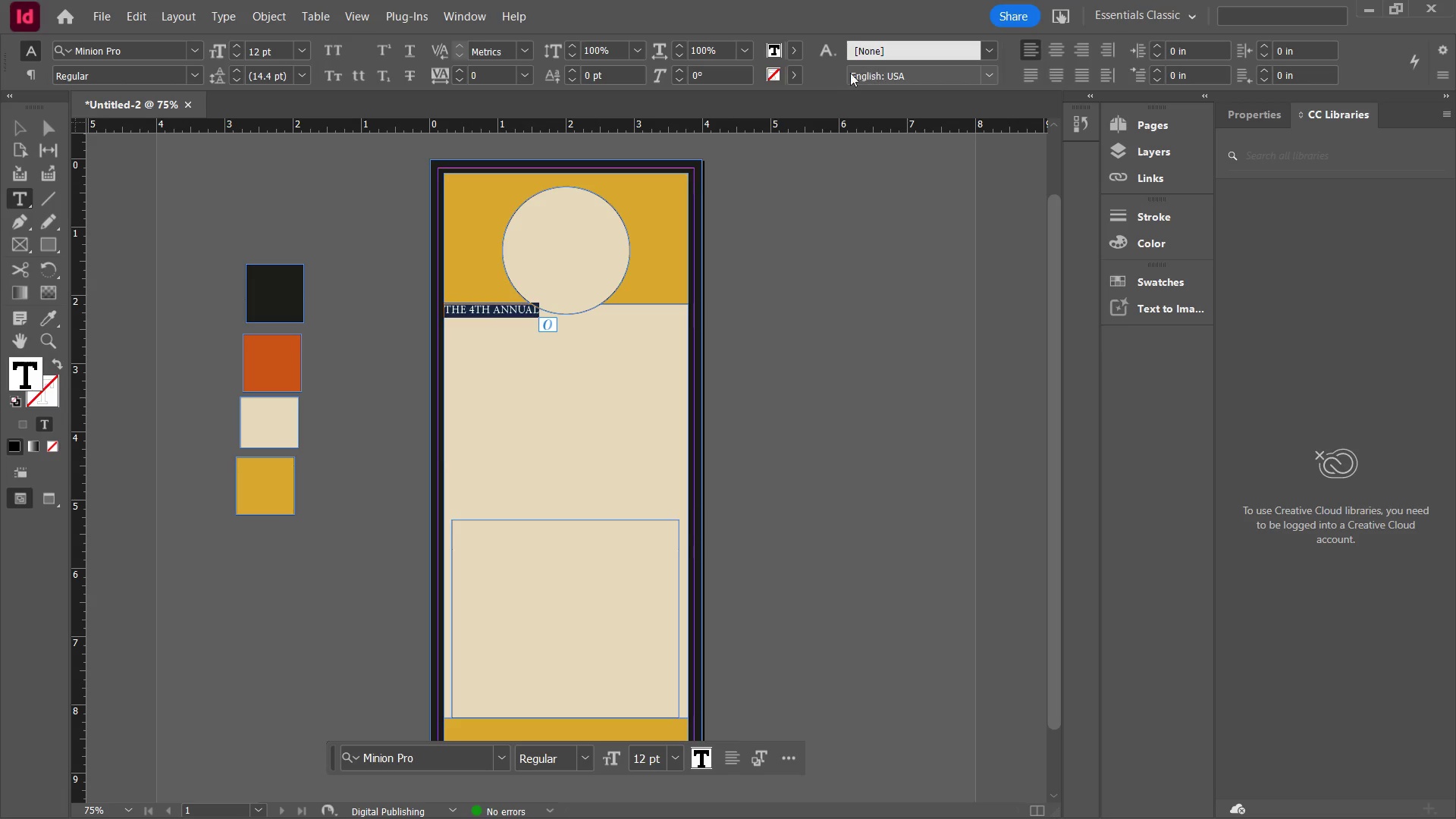 
left_click([986, 48])
 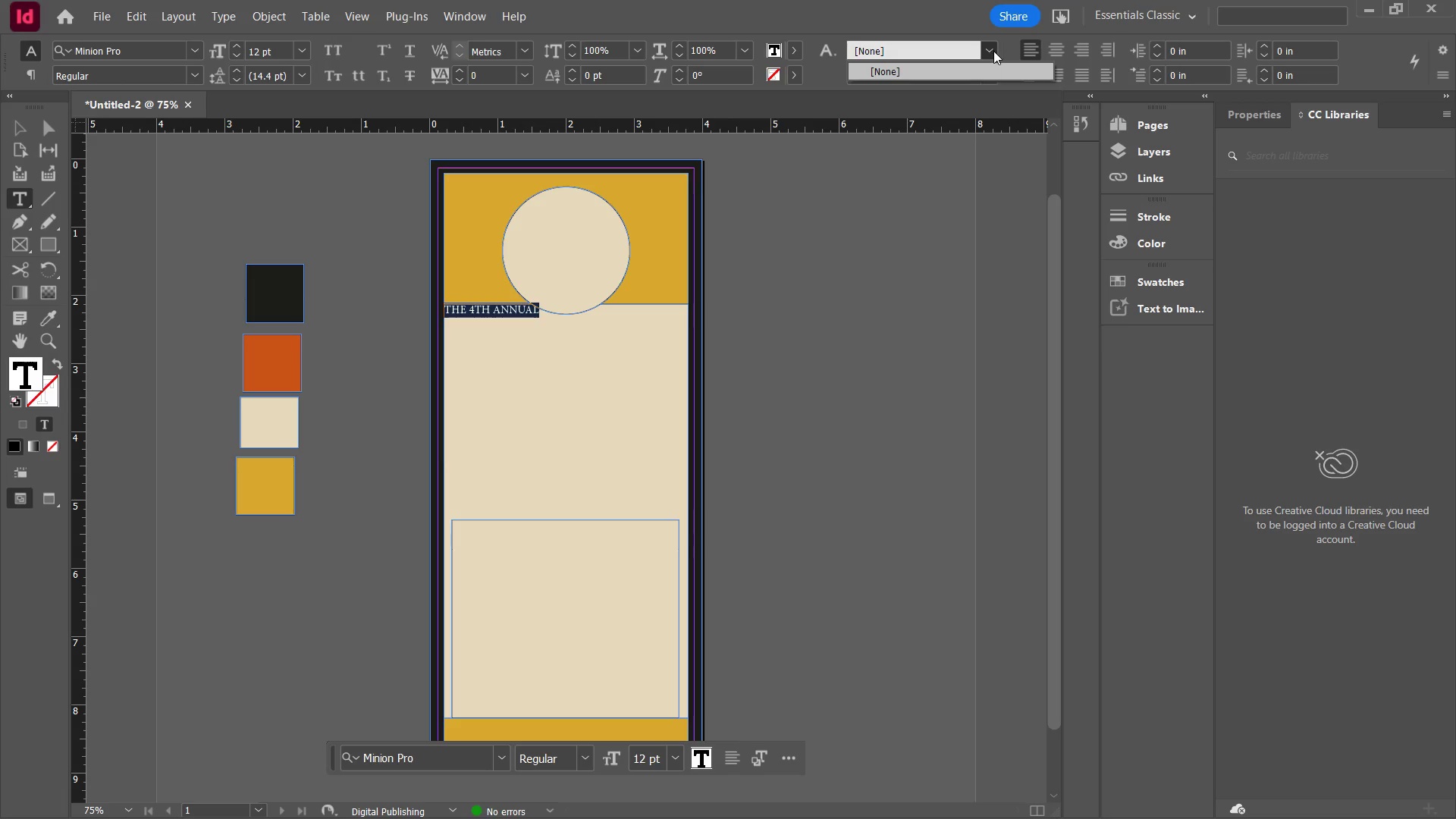 
left_click([993, 52])
 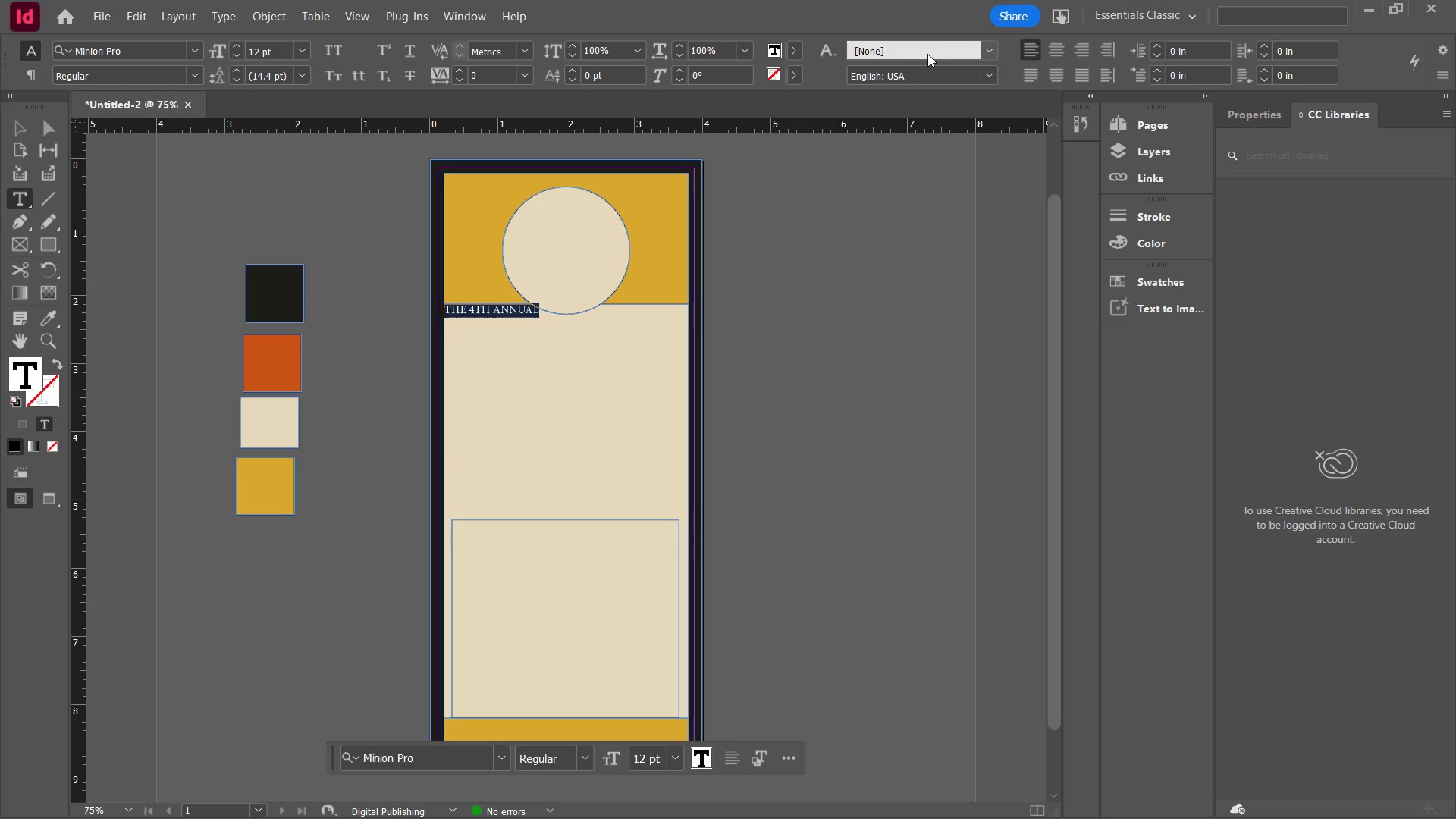 
left_click([909, 51])
 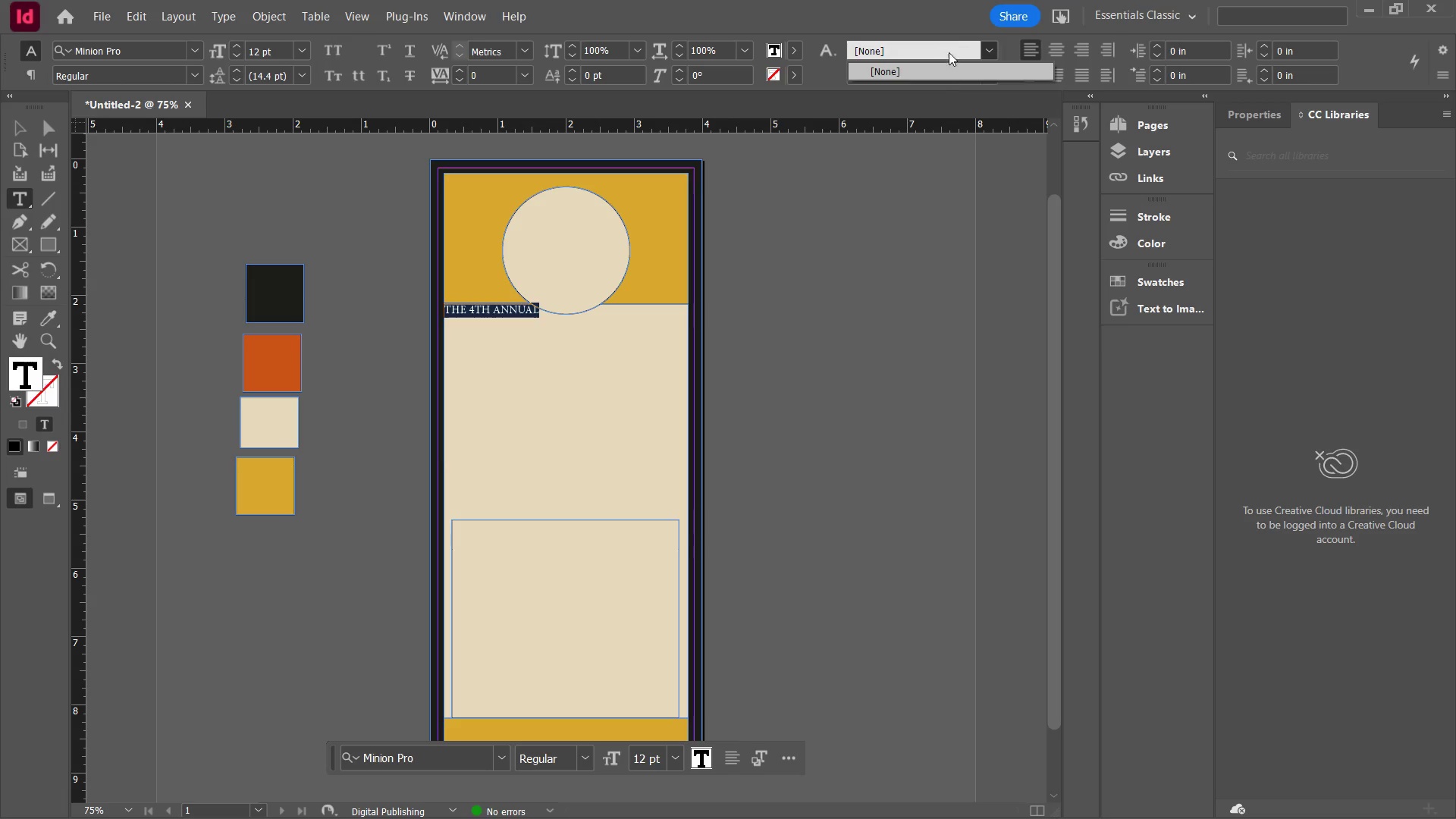 
double_click([949, 52])
 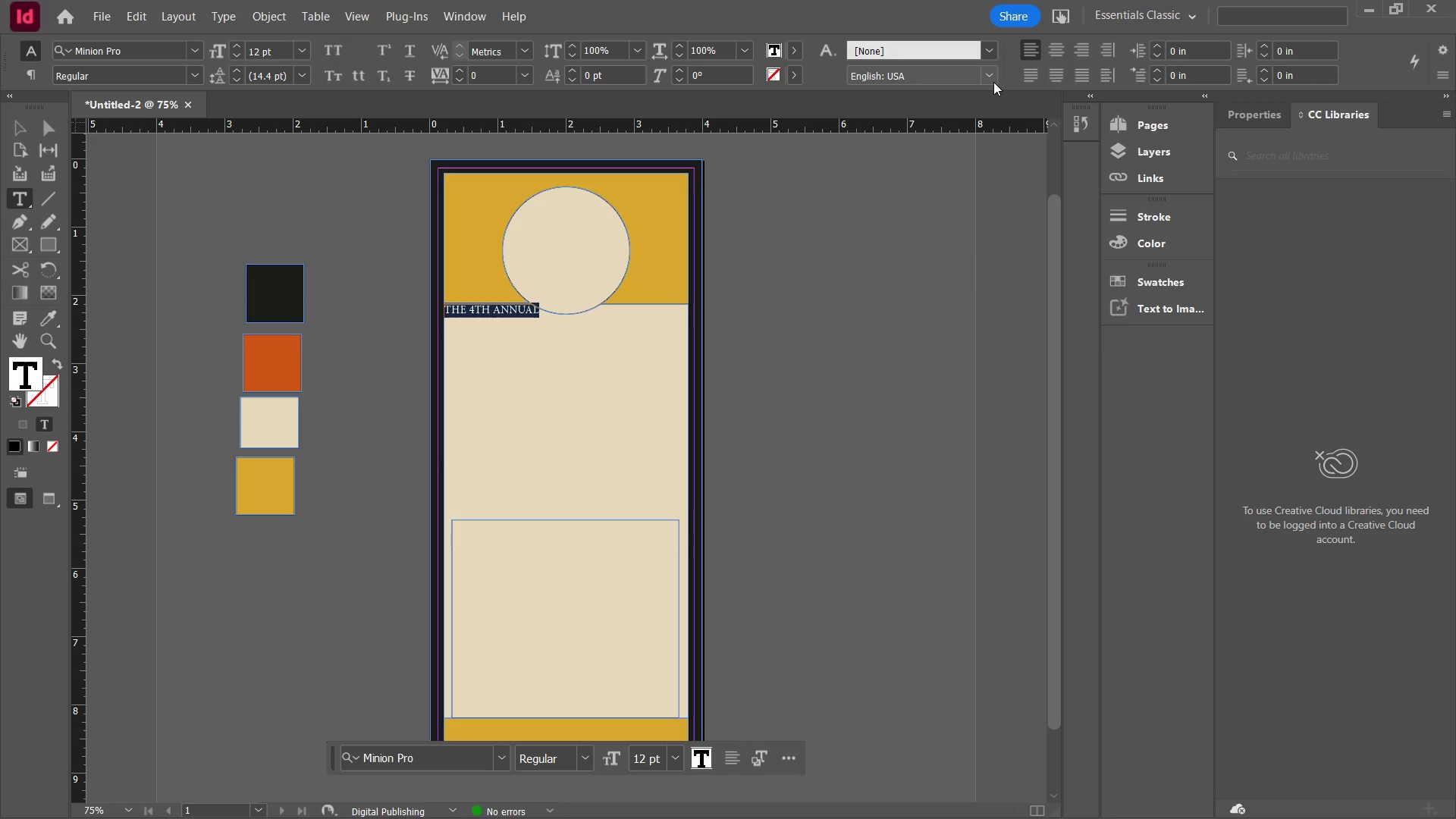 
left_click([993, 78])
 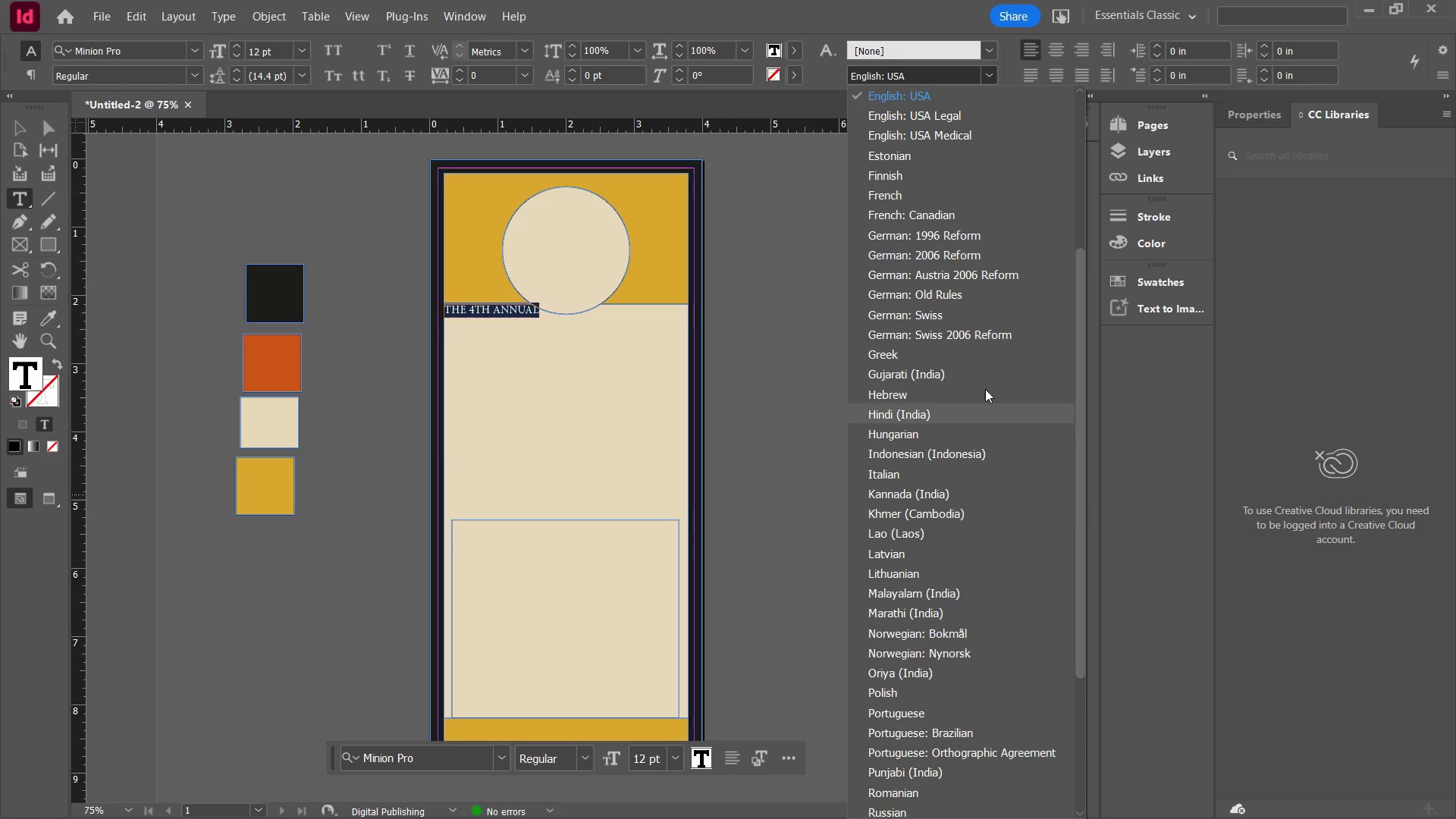 
left_click_drag(start_coordinate=[1079, 278], to_coordinate=[1083, 475])
 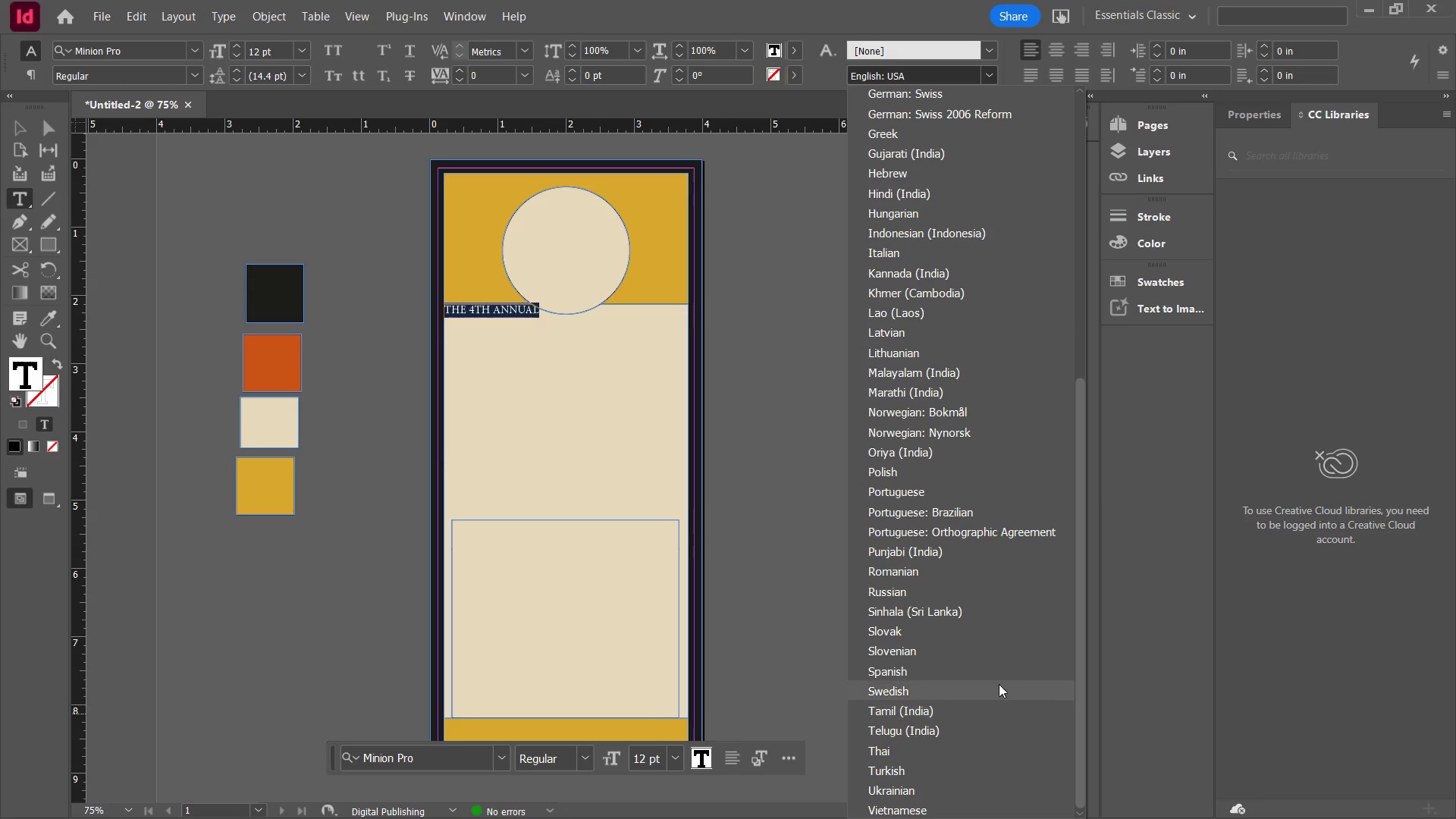 
left_click([1006, 724])
 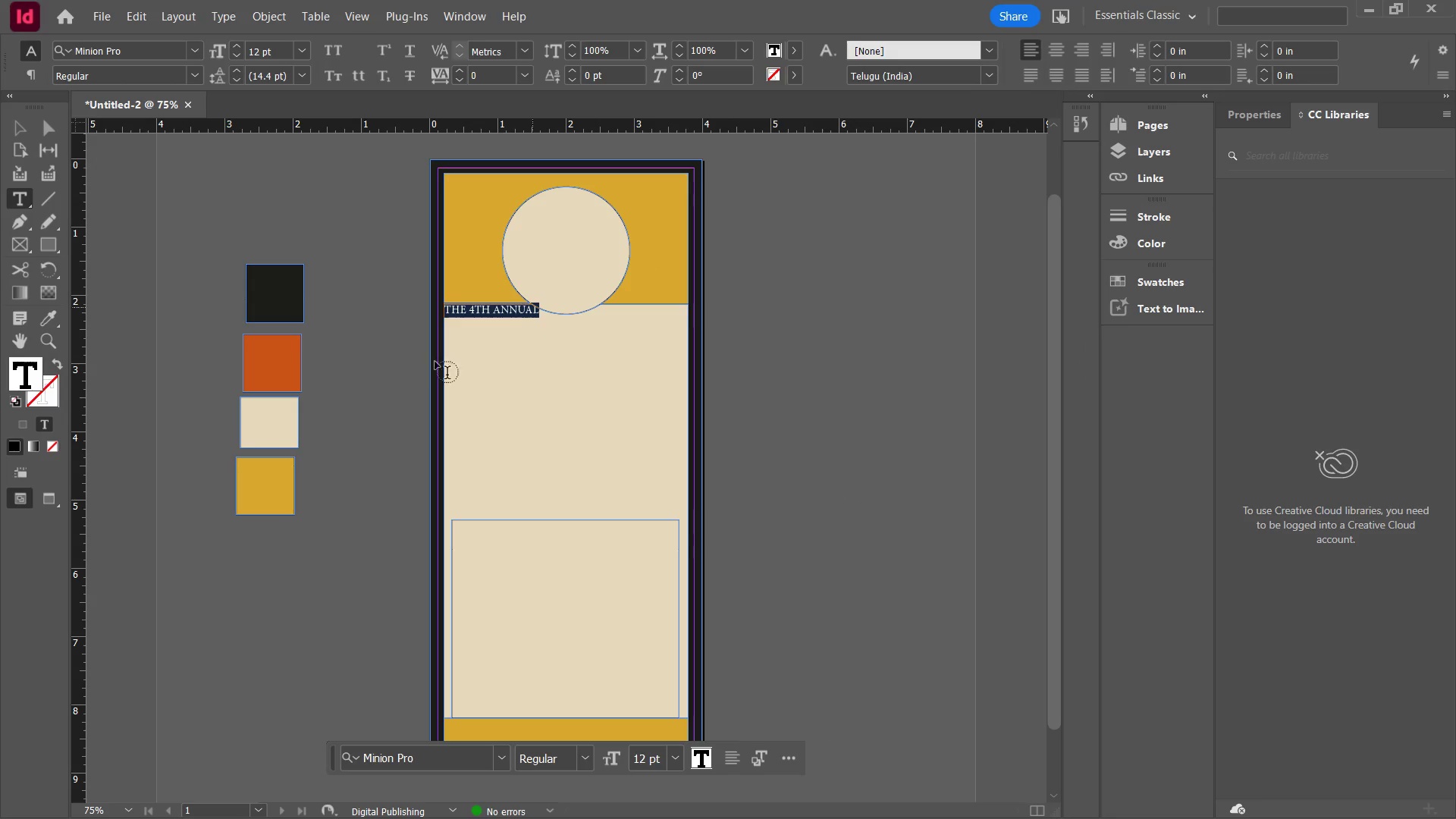 
left_click([482, 318])
 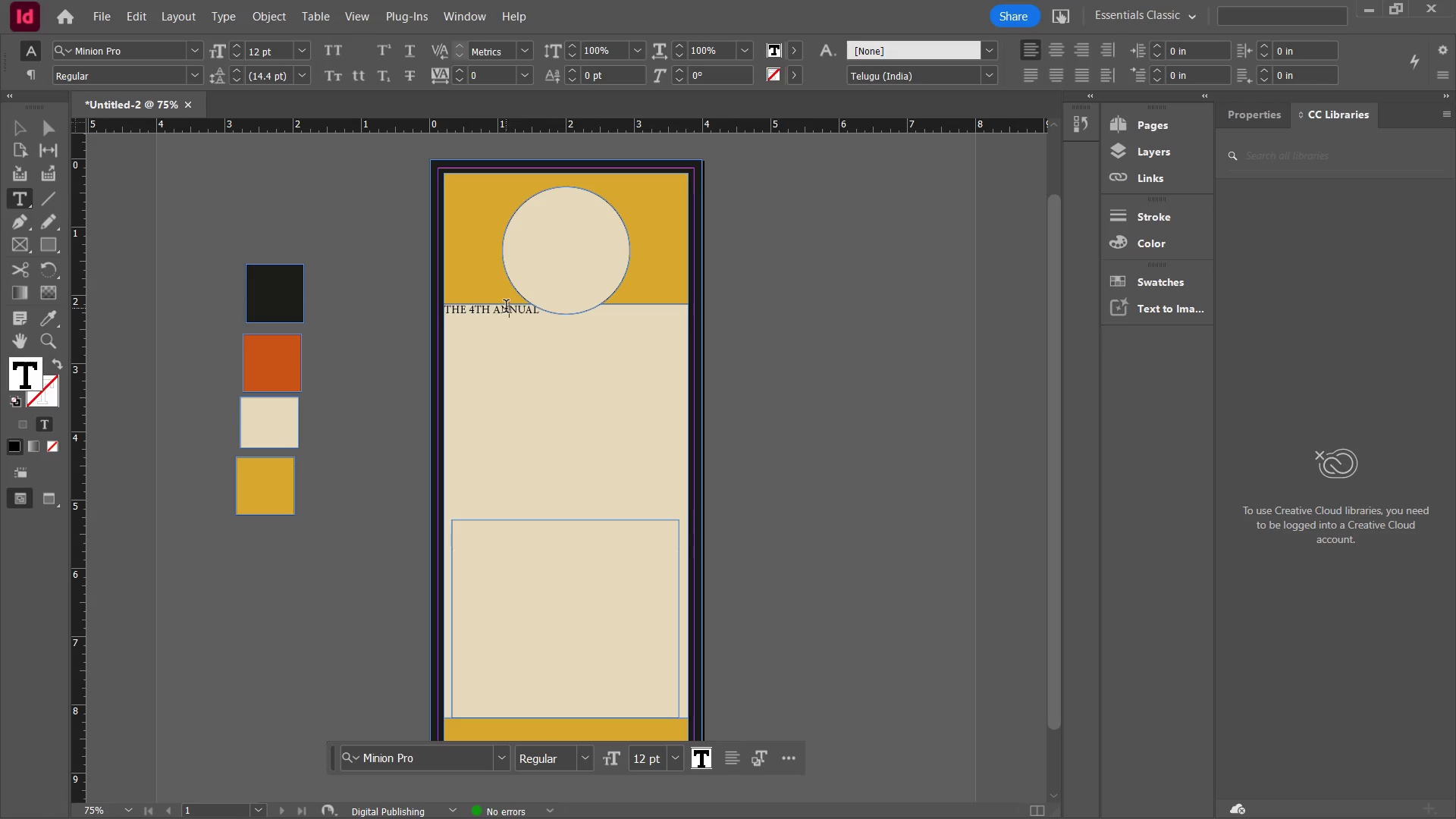 
double_click([506, 308])
 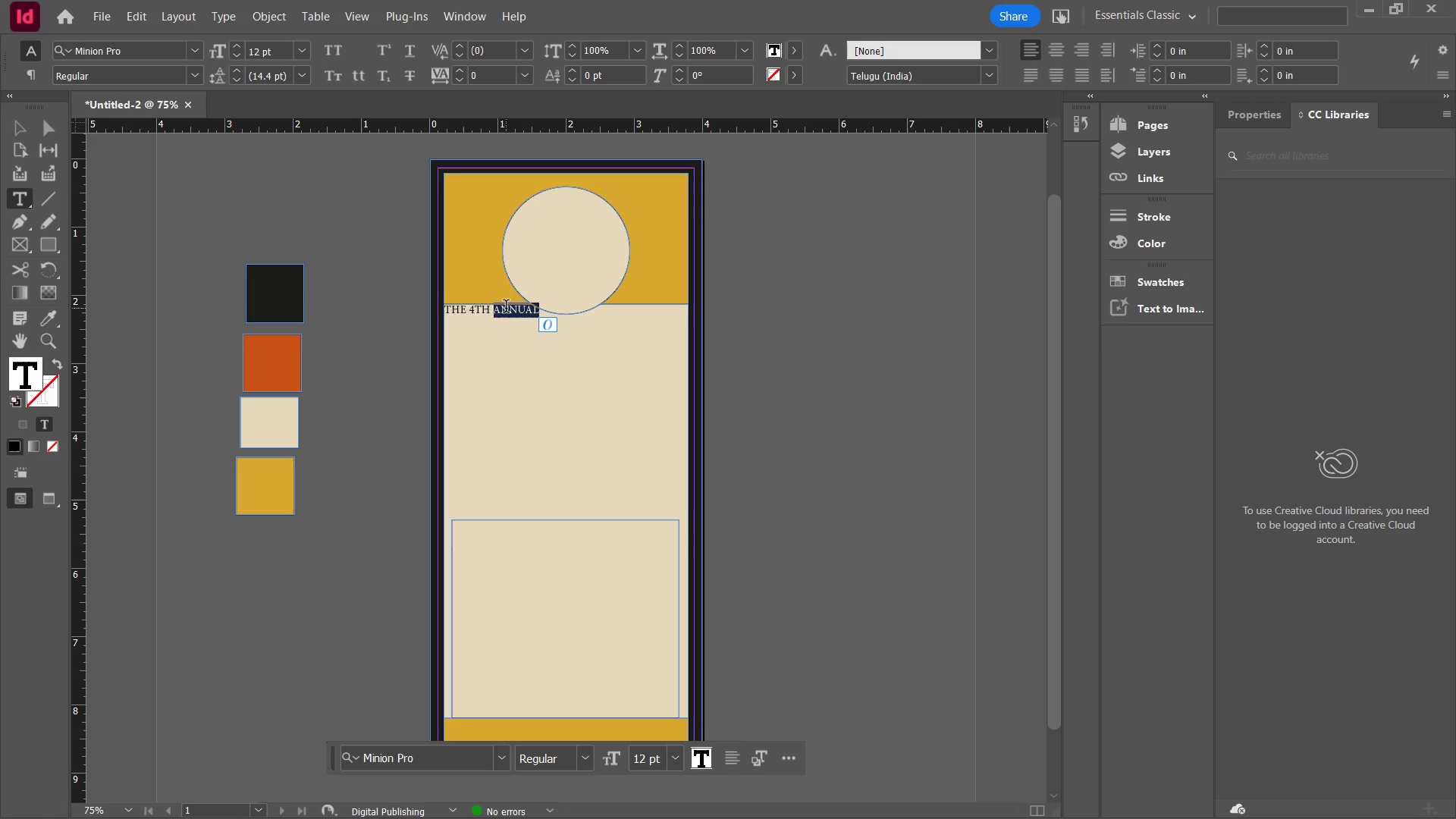 
triple_click([506, 308])
 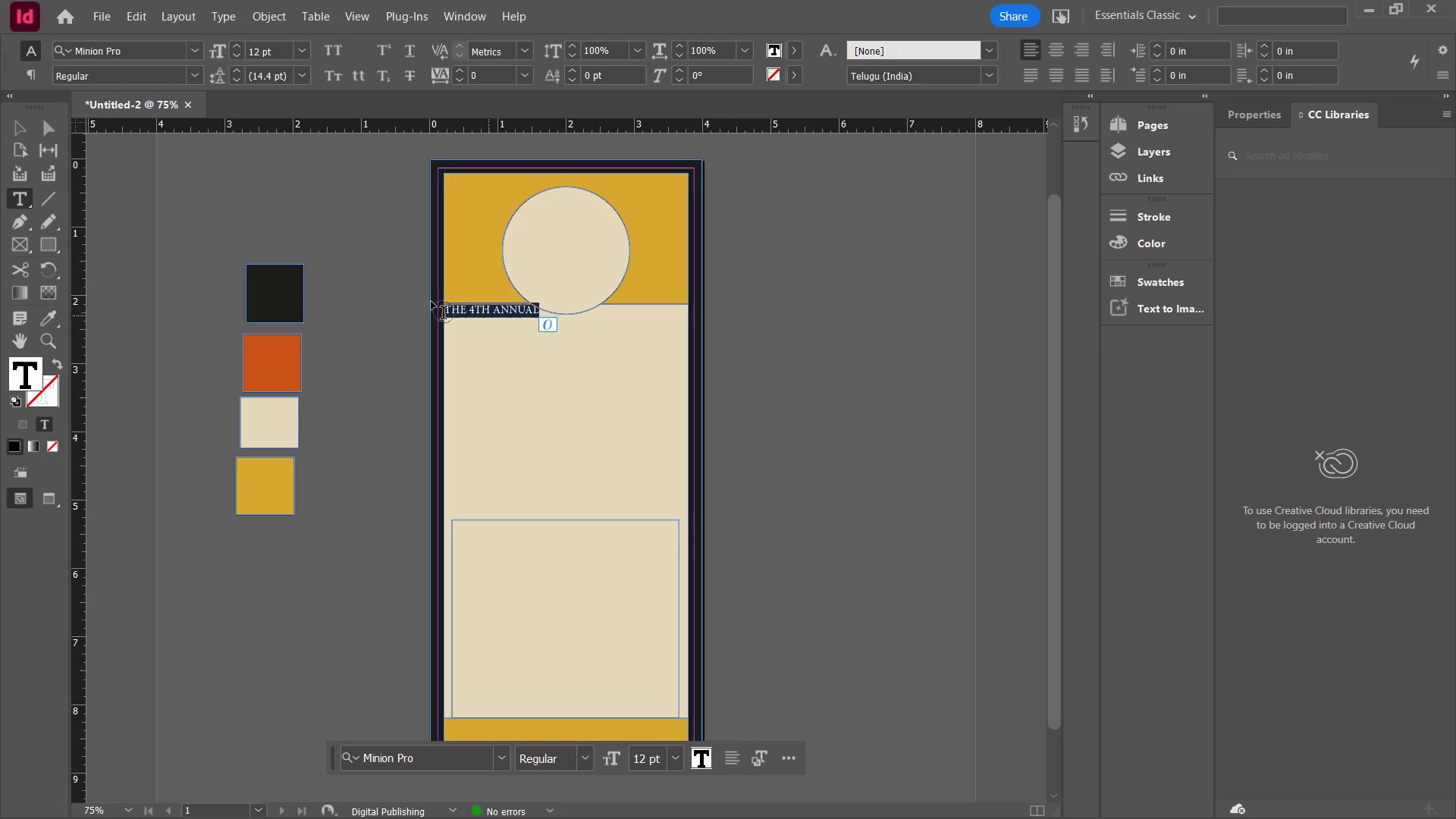 
left_click([375, 248])
 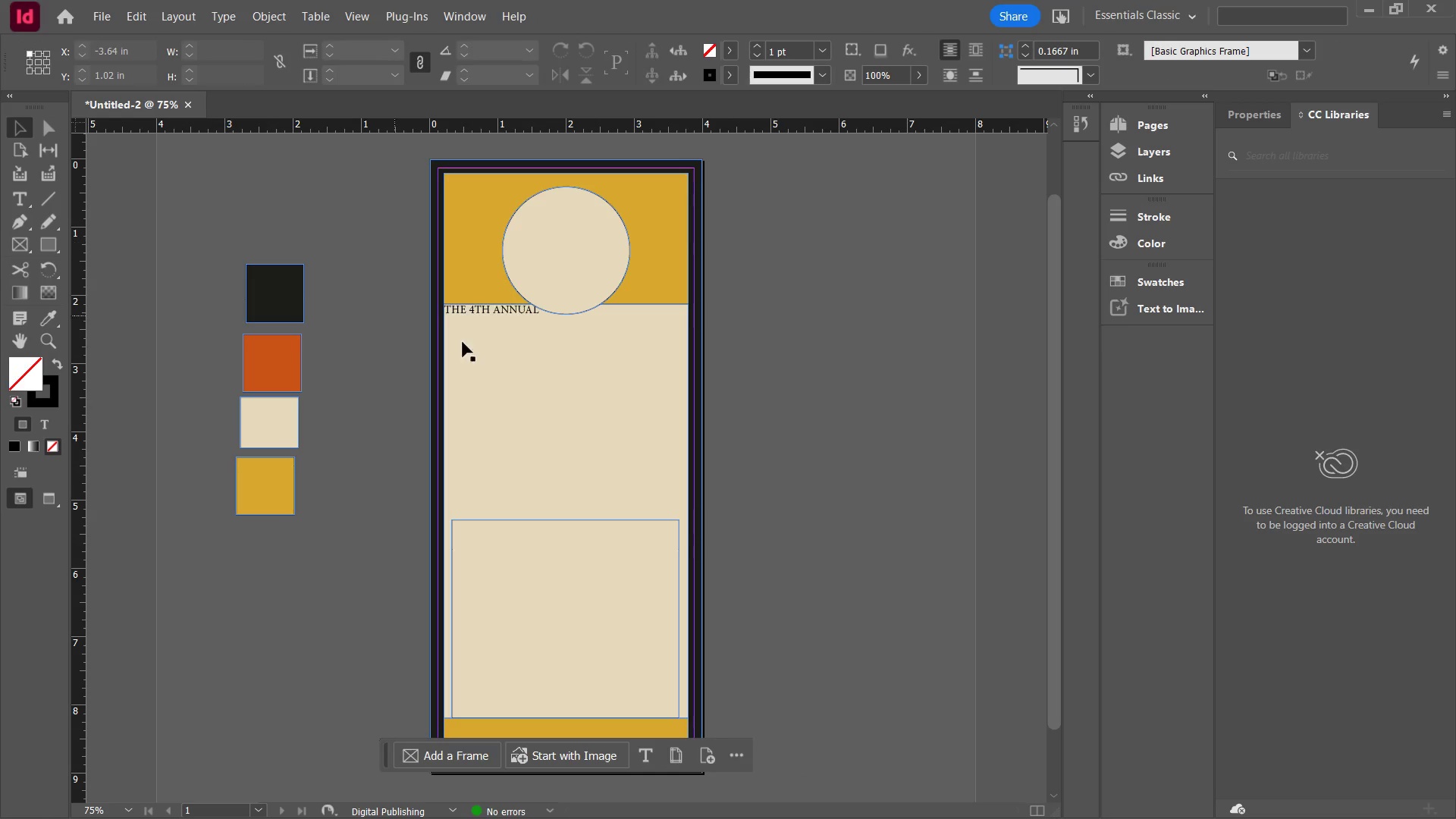 
left_click([493, 312])
 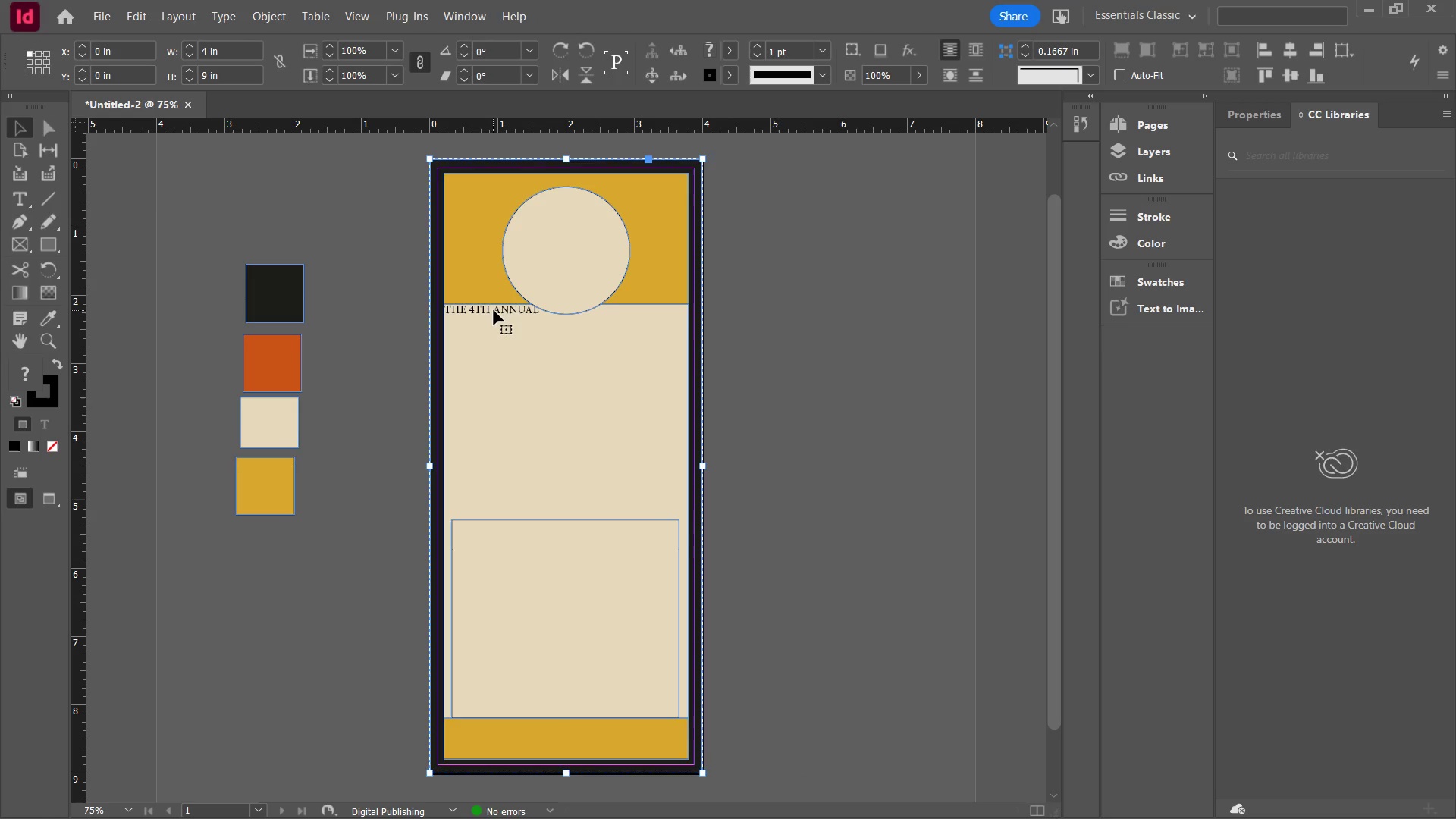 
double_click([494, 310])
 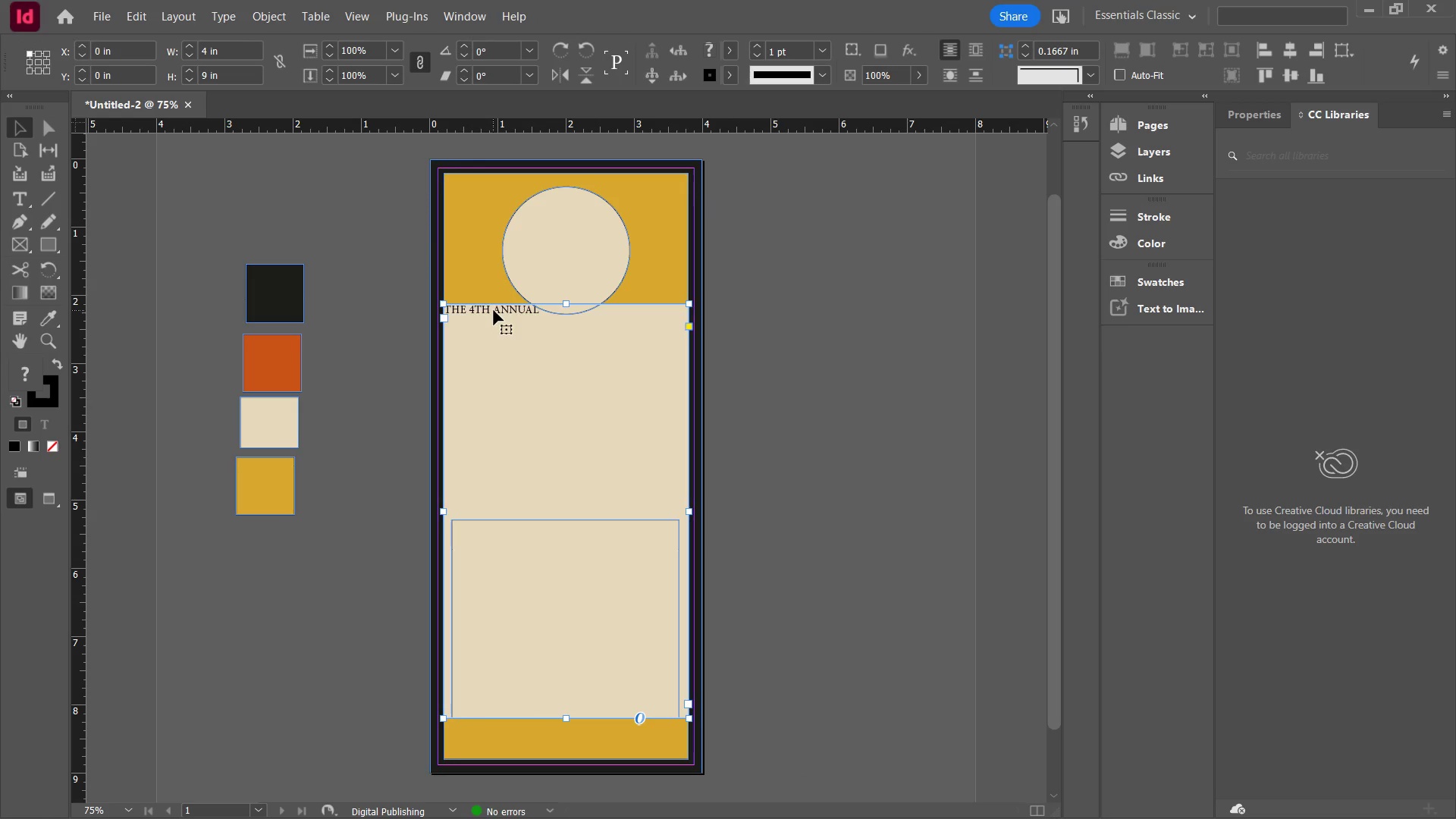 
triple_click([494, 310])
 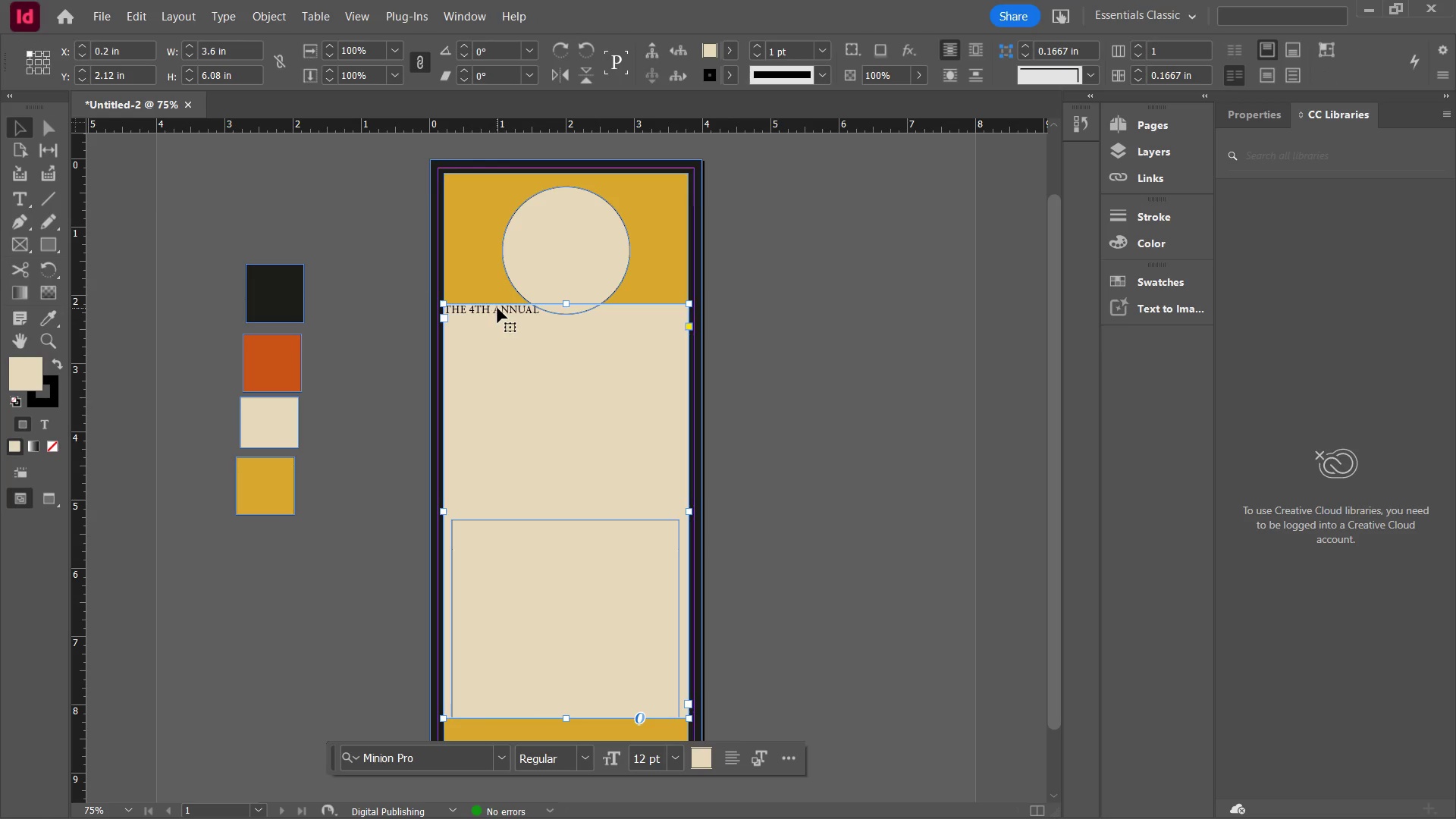 
left_click([497, 308])
 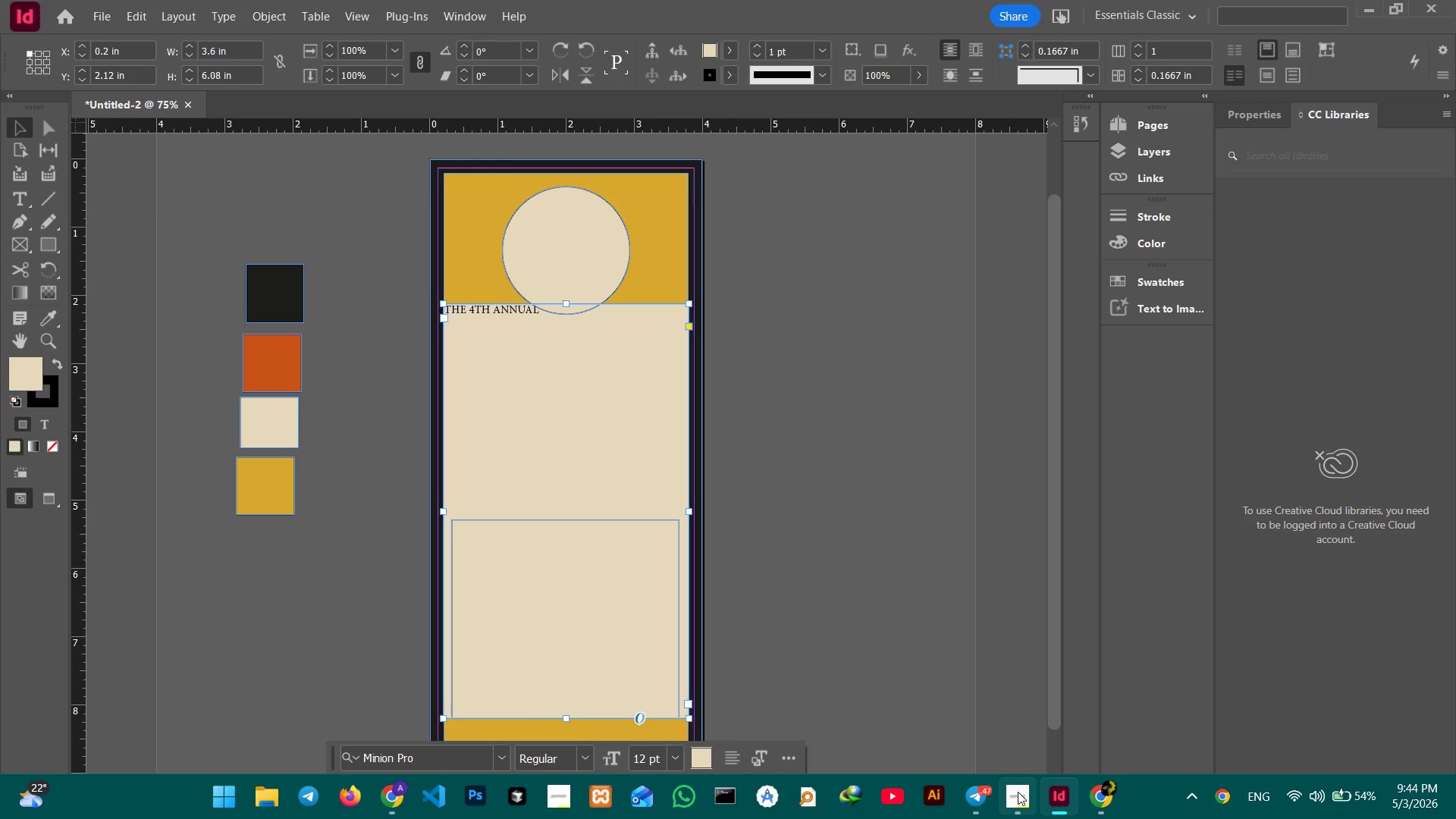 
left_click([1018, 792])